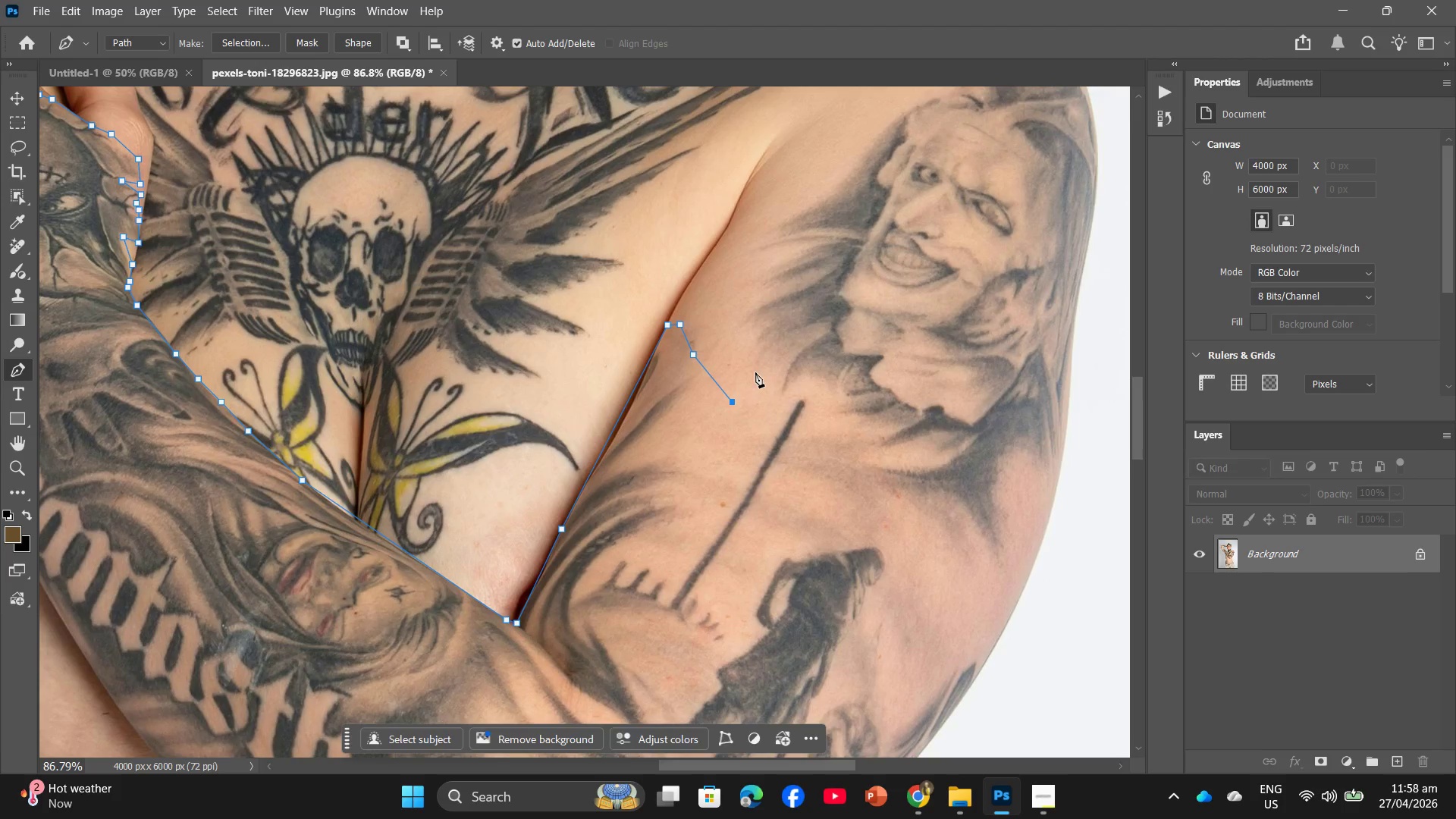 
left_click([758, 369])
 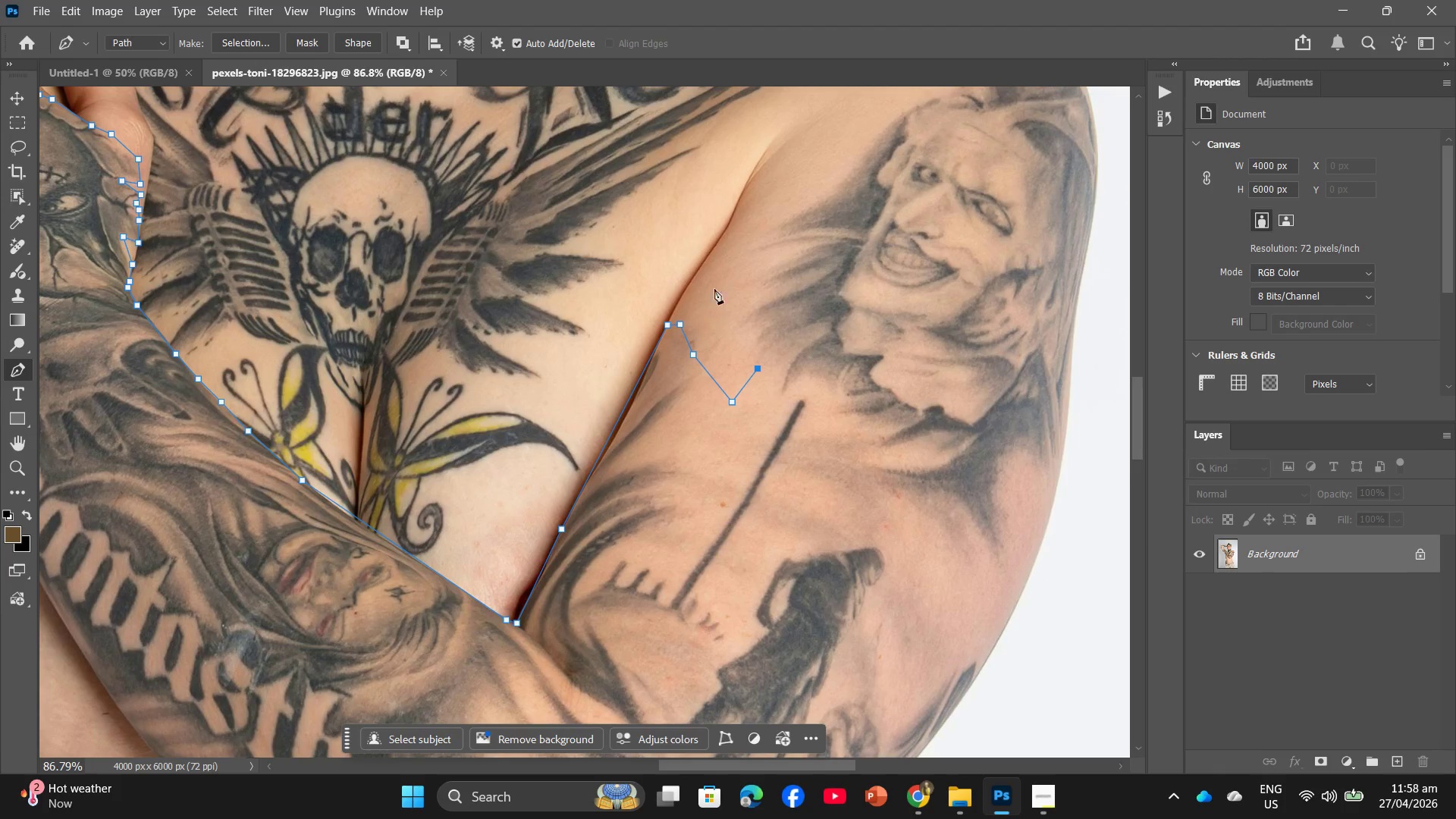 
left_click([720, 285])
 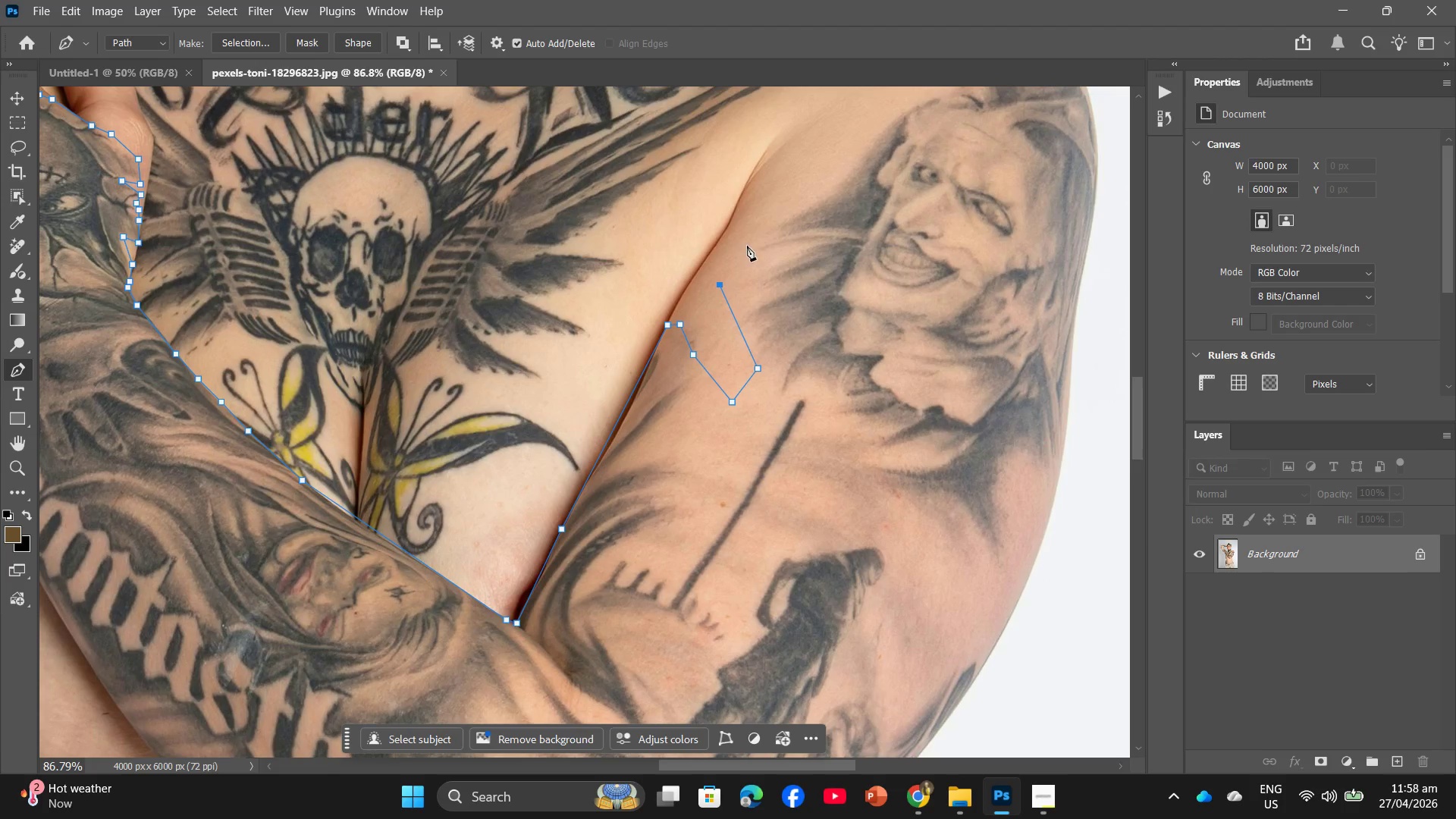 
left_click([752, 228])
 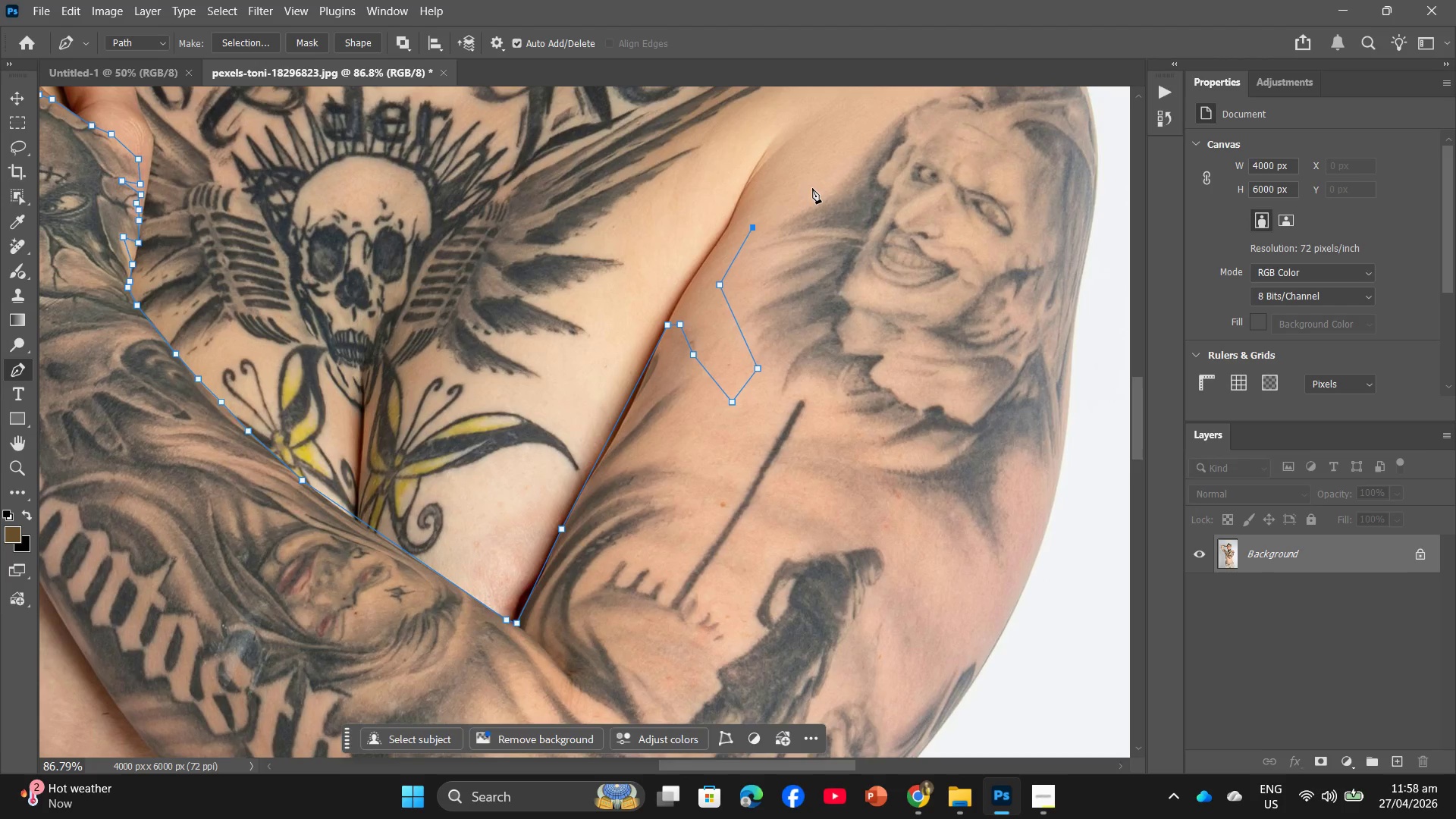 
left_click([814, 188])
 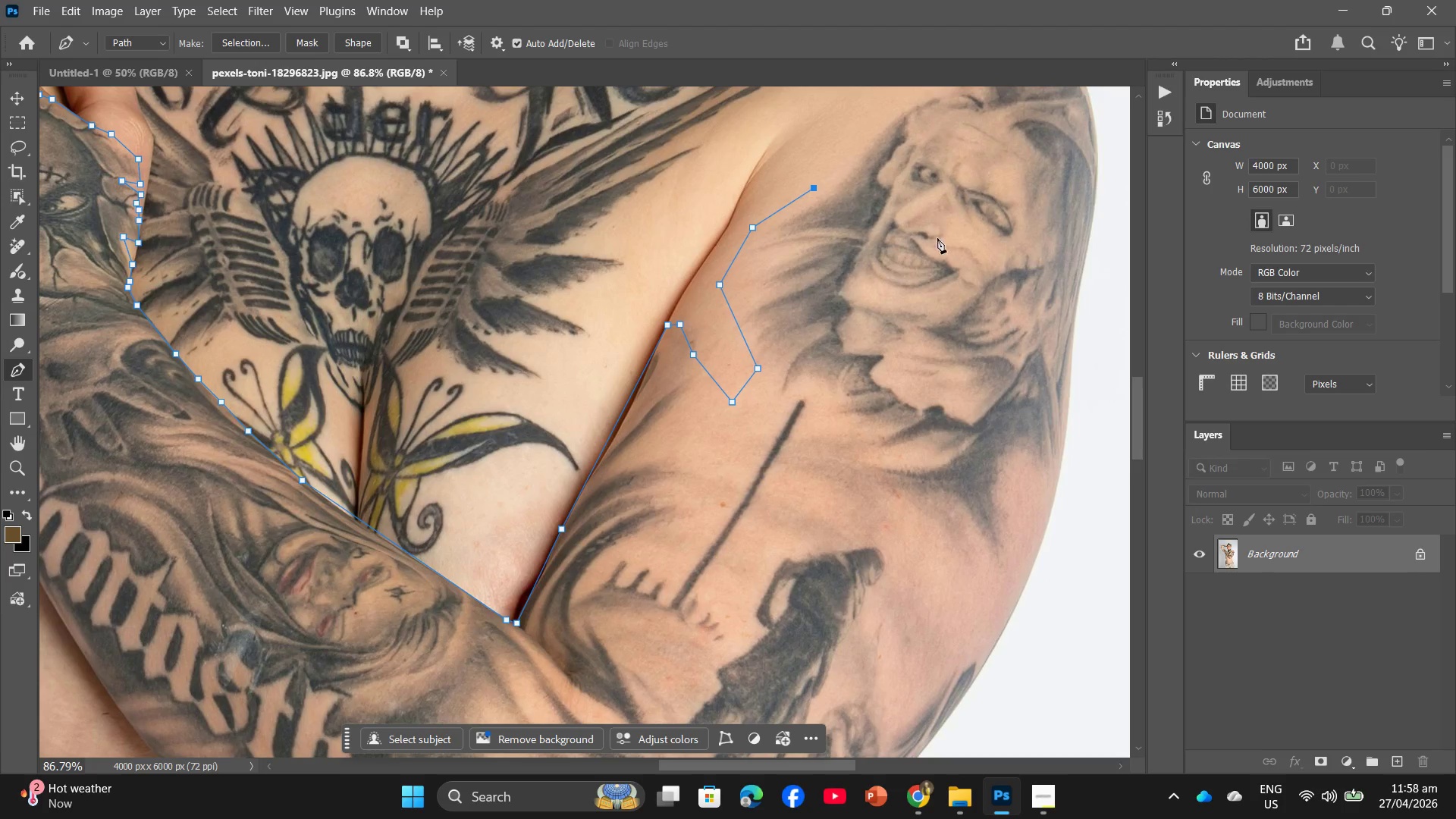 
scroll: coordinate [905, 250], scroll_direction: up, amount: 9.0
 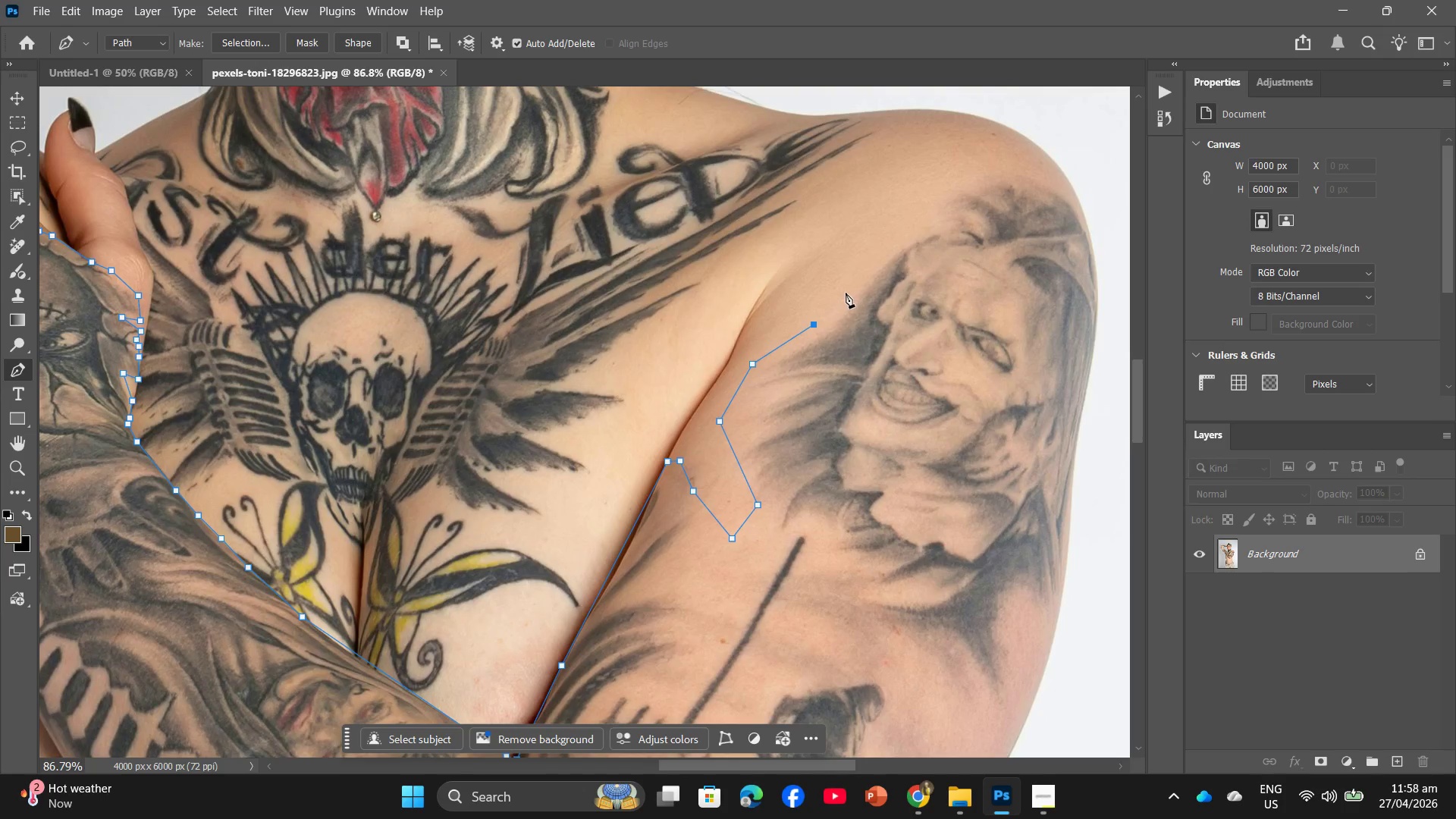 
left_click([846, 293])
 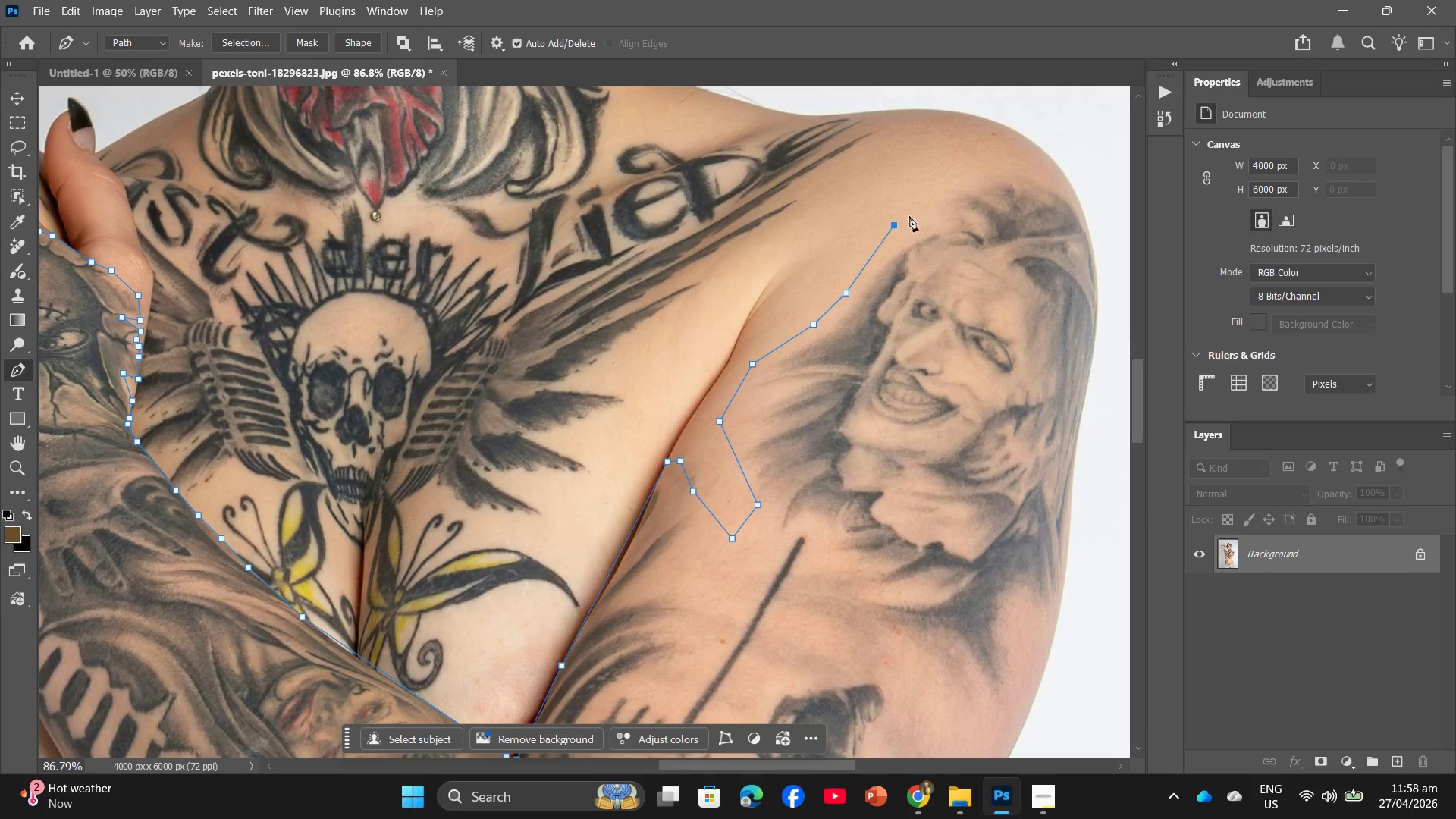 
double_click([934, 199])
 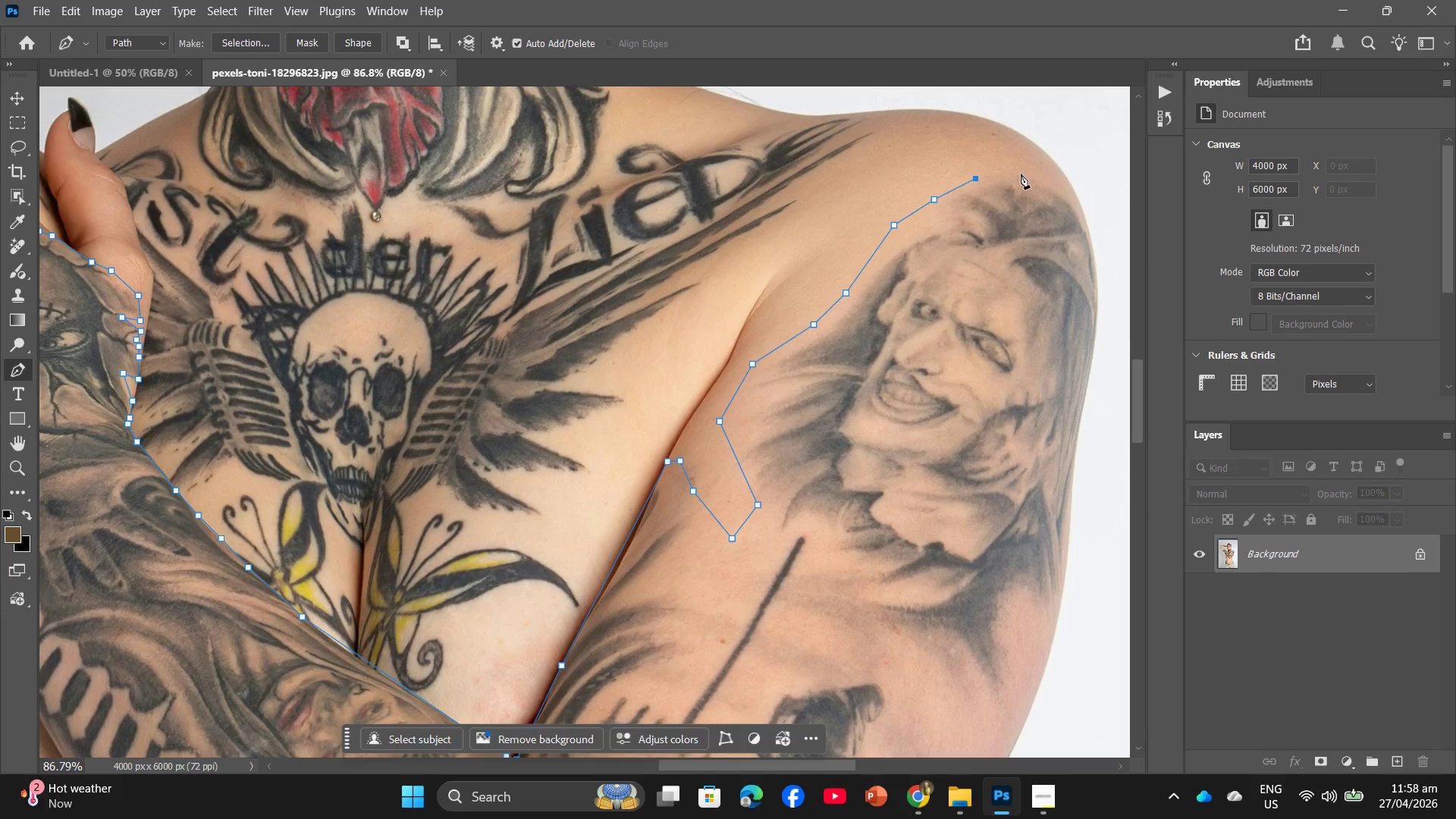 
left_click([1037, 174])
 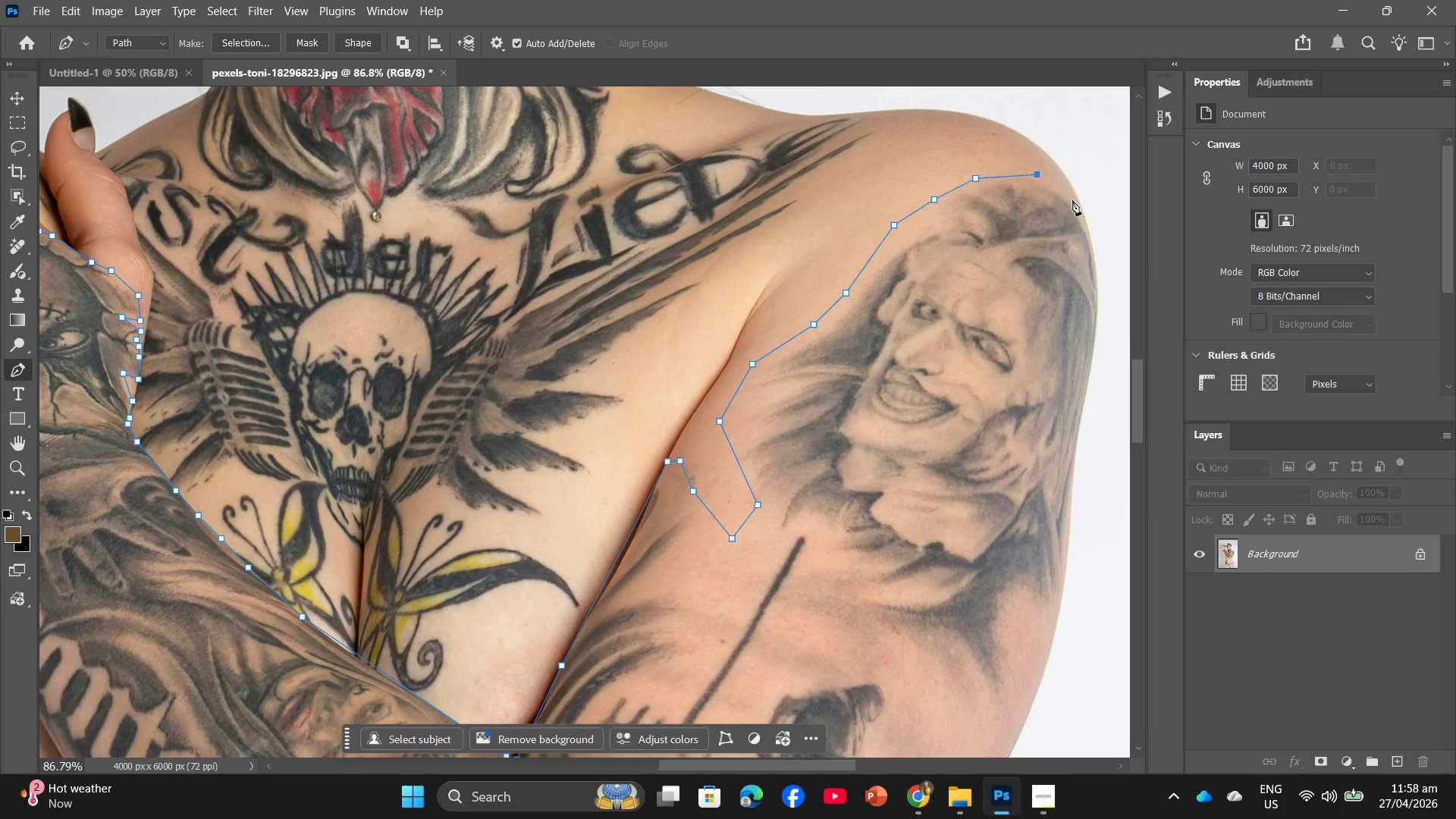 
left_click([1072, 200])
 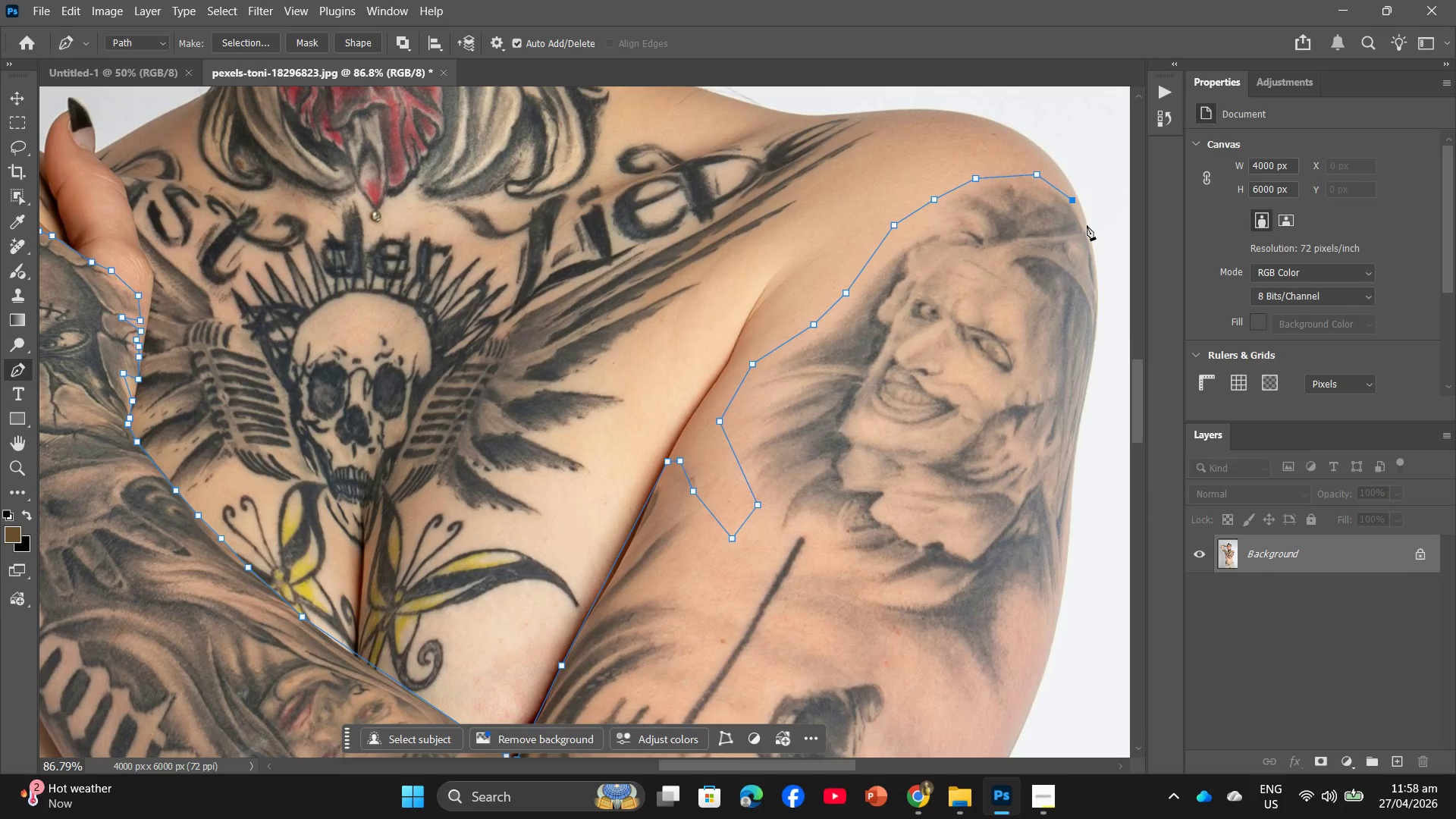 
left_click([1087, 225])
 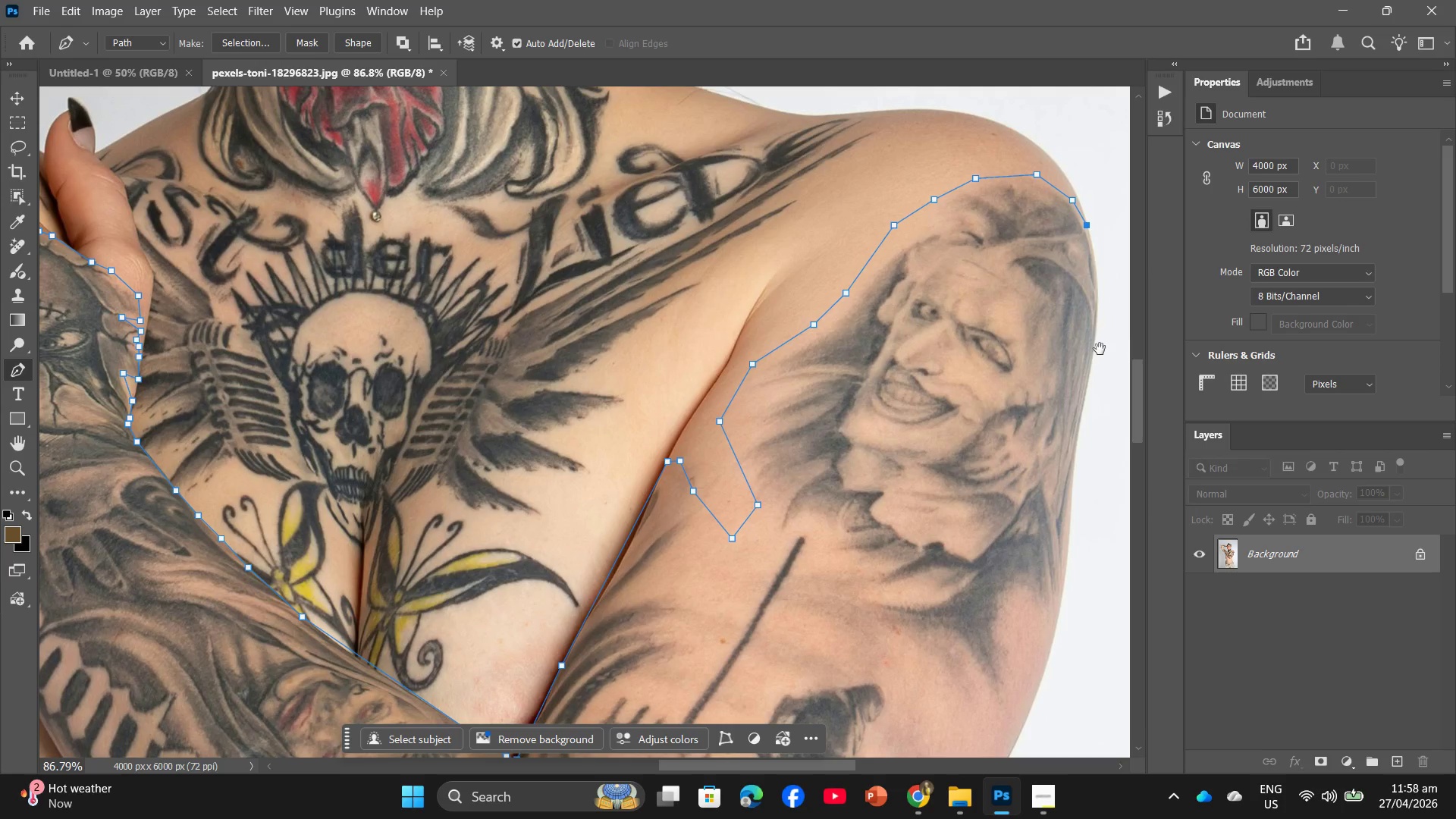 
hold_key(key=Space, duration=0.42)
 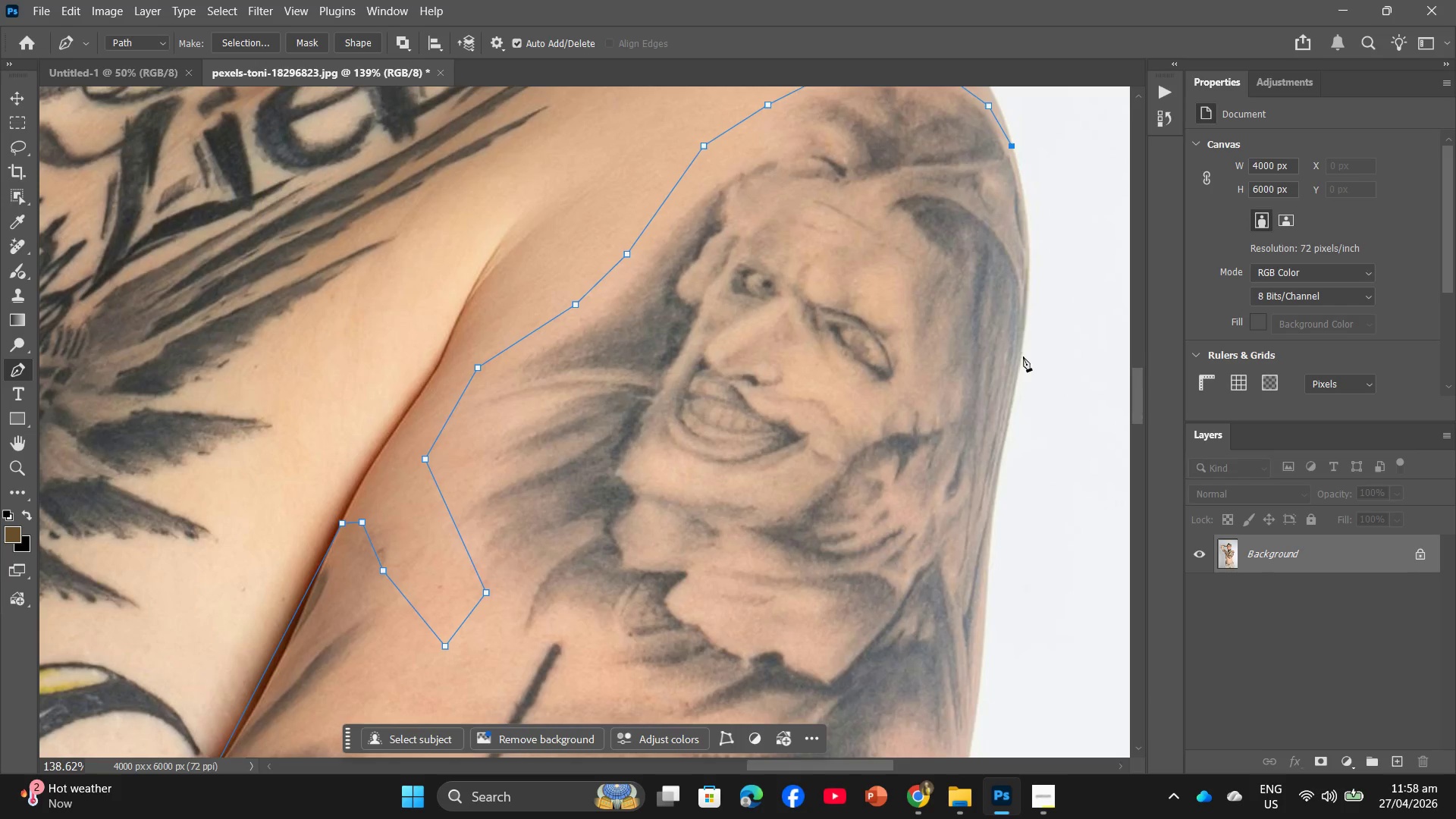 
left_click_drag(start_coordinate=[1100, 349], to_coordinate=[1028, 351])
 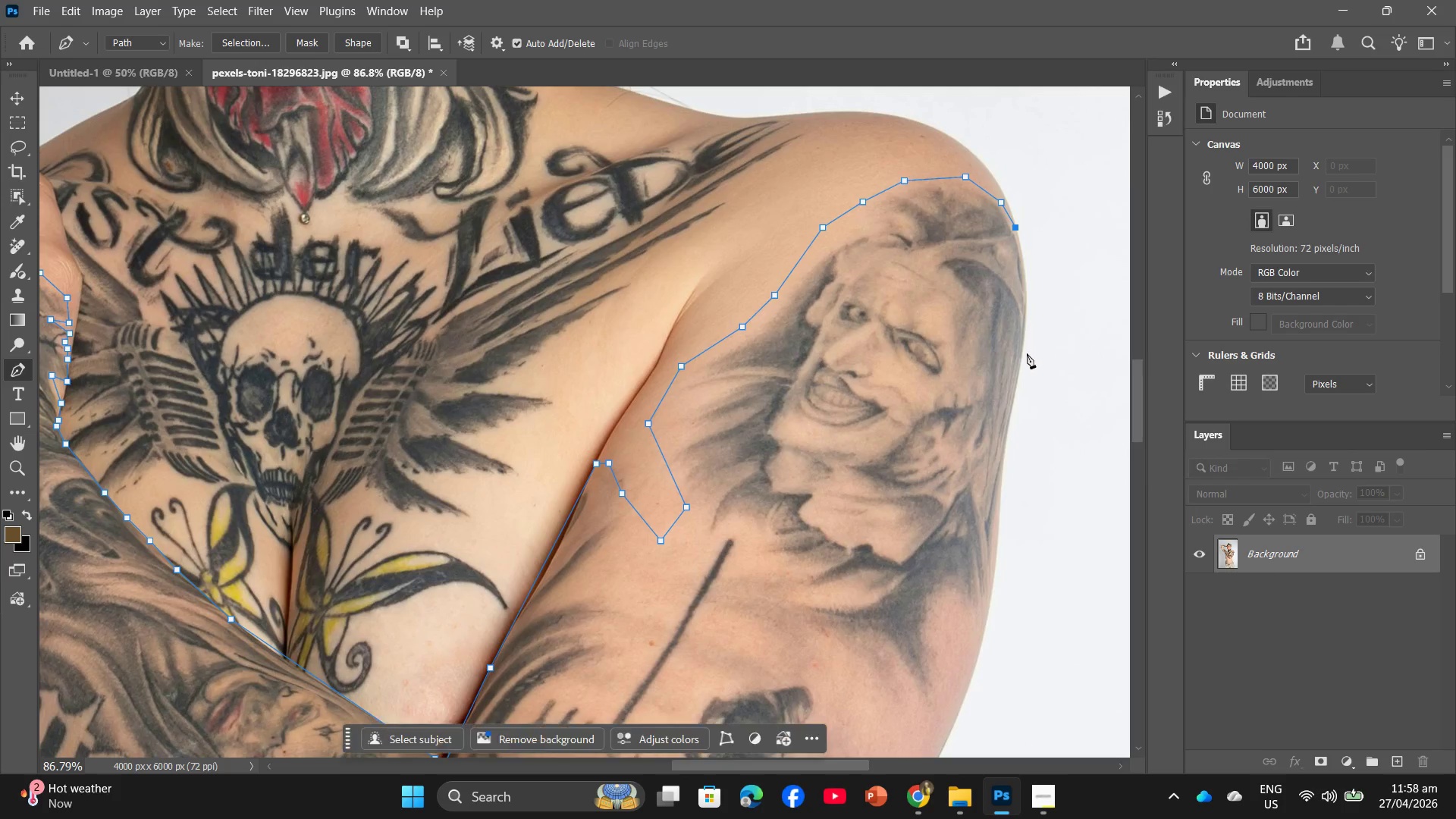 
hold_key(key=AltLeft, duration=0.52)
scroll: coordinate [1021, 364], scroll_direction: up, amount: 5.0
 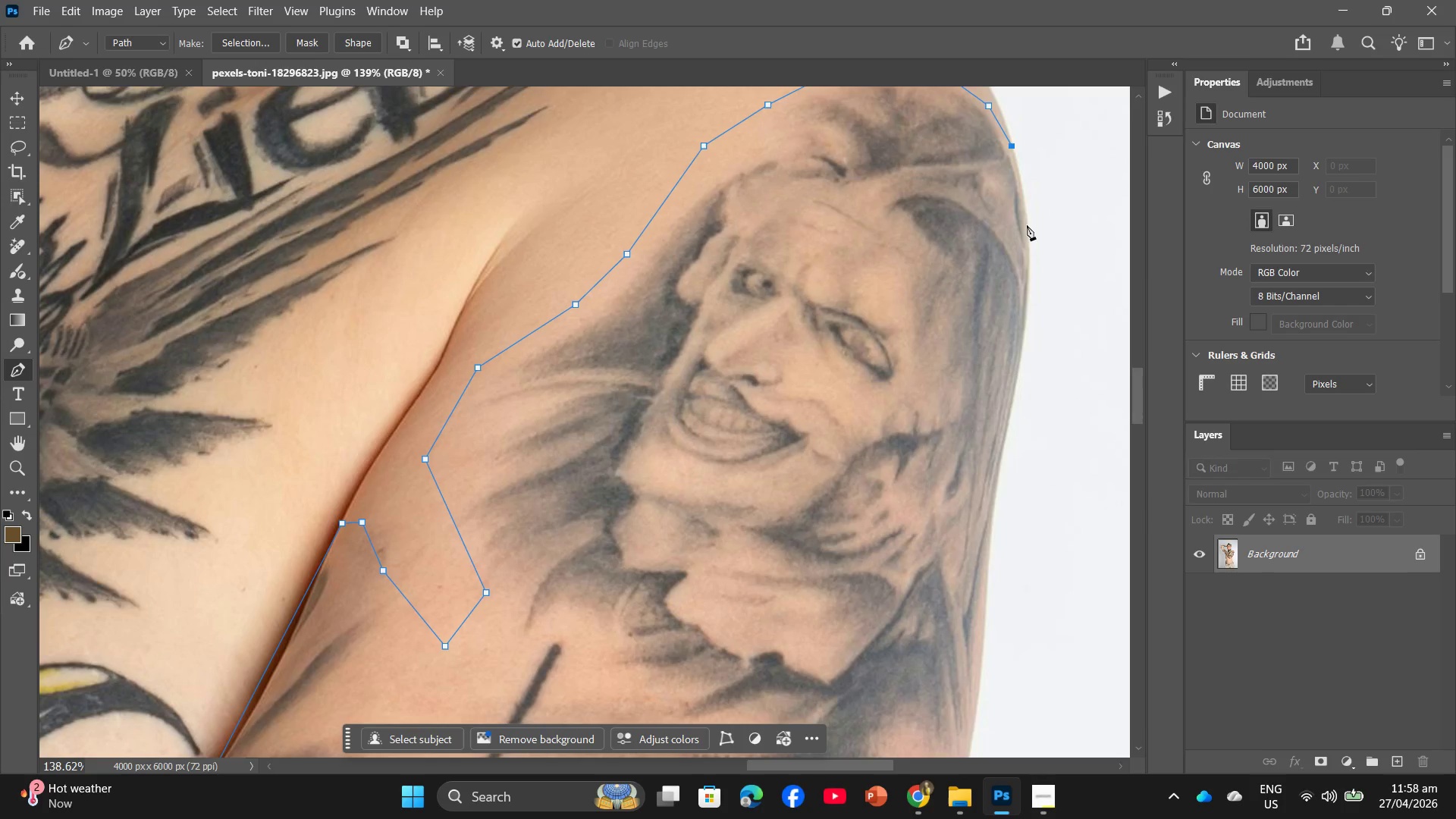 
left_click([1028, 225])
 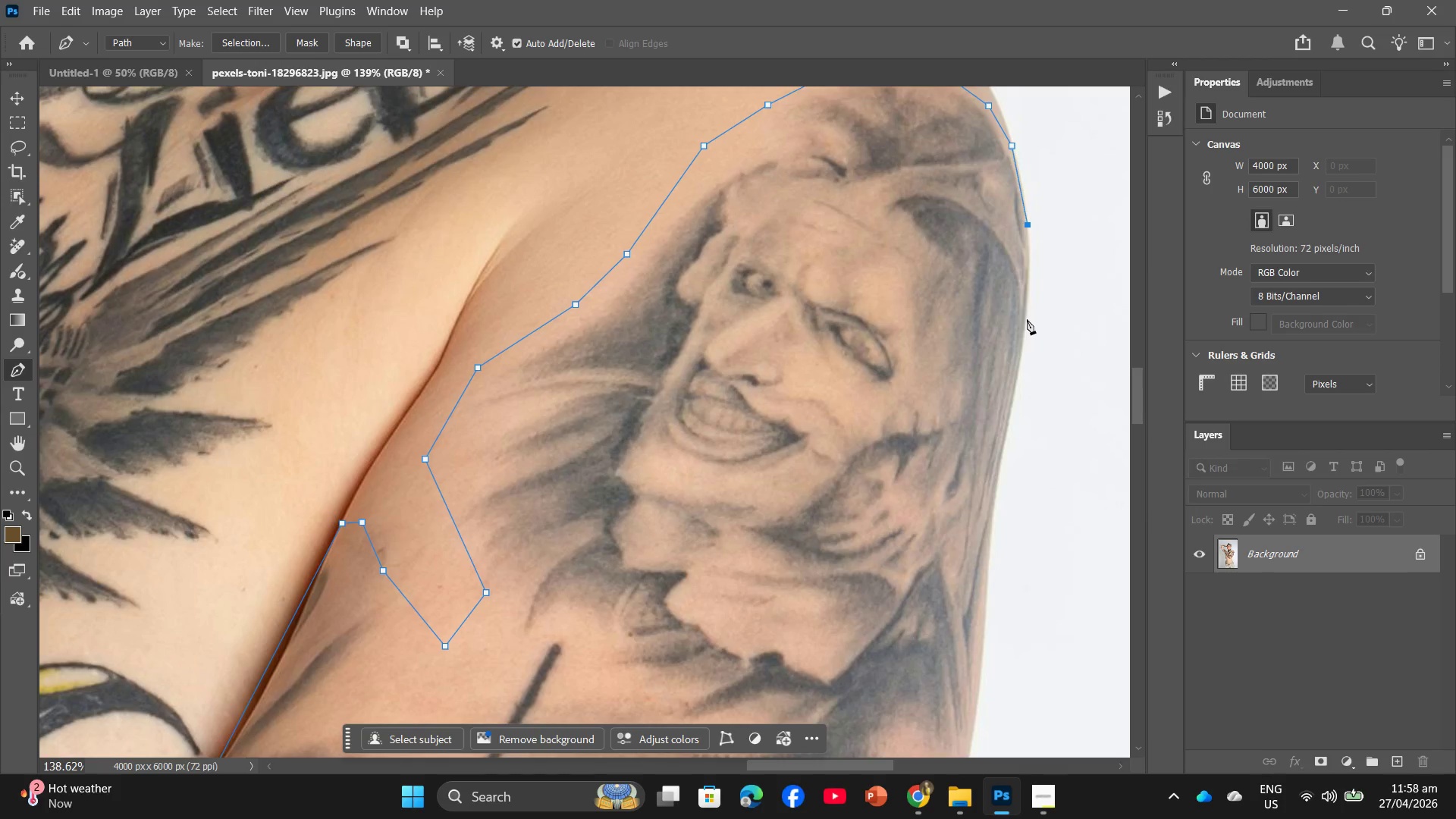 
left_click([1025, 323])
 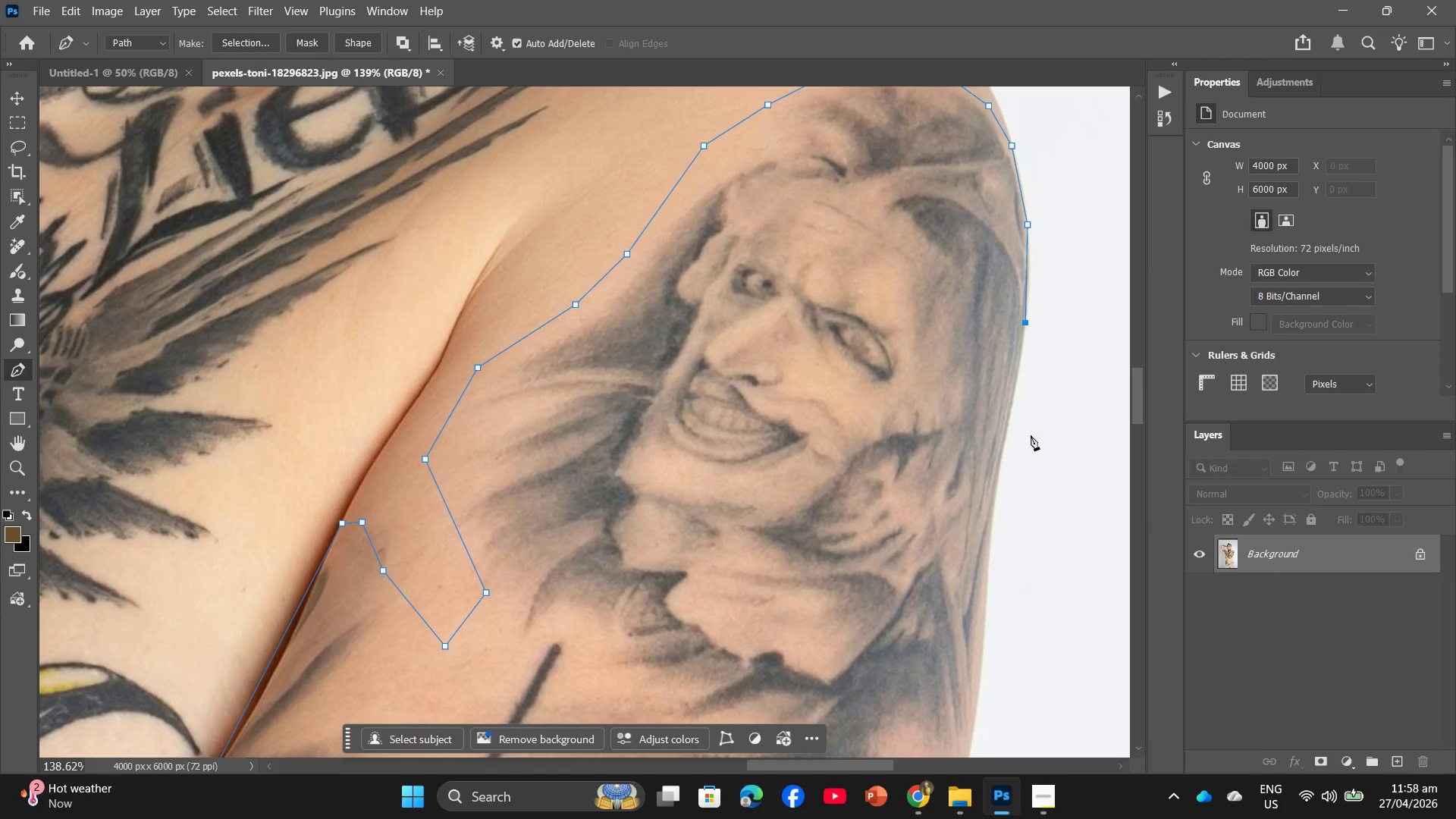 
scroll: coordinate [1034, 353], scroll_direction: down, amount: 6.0
 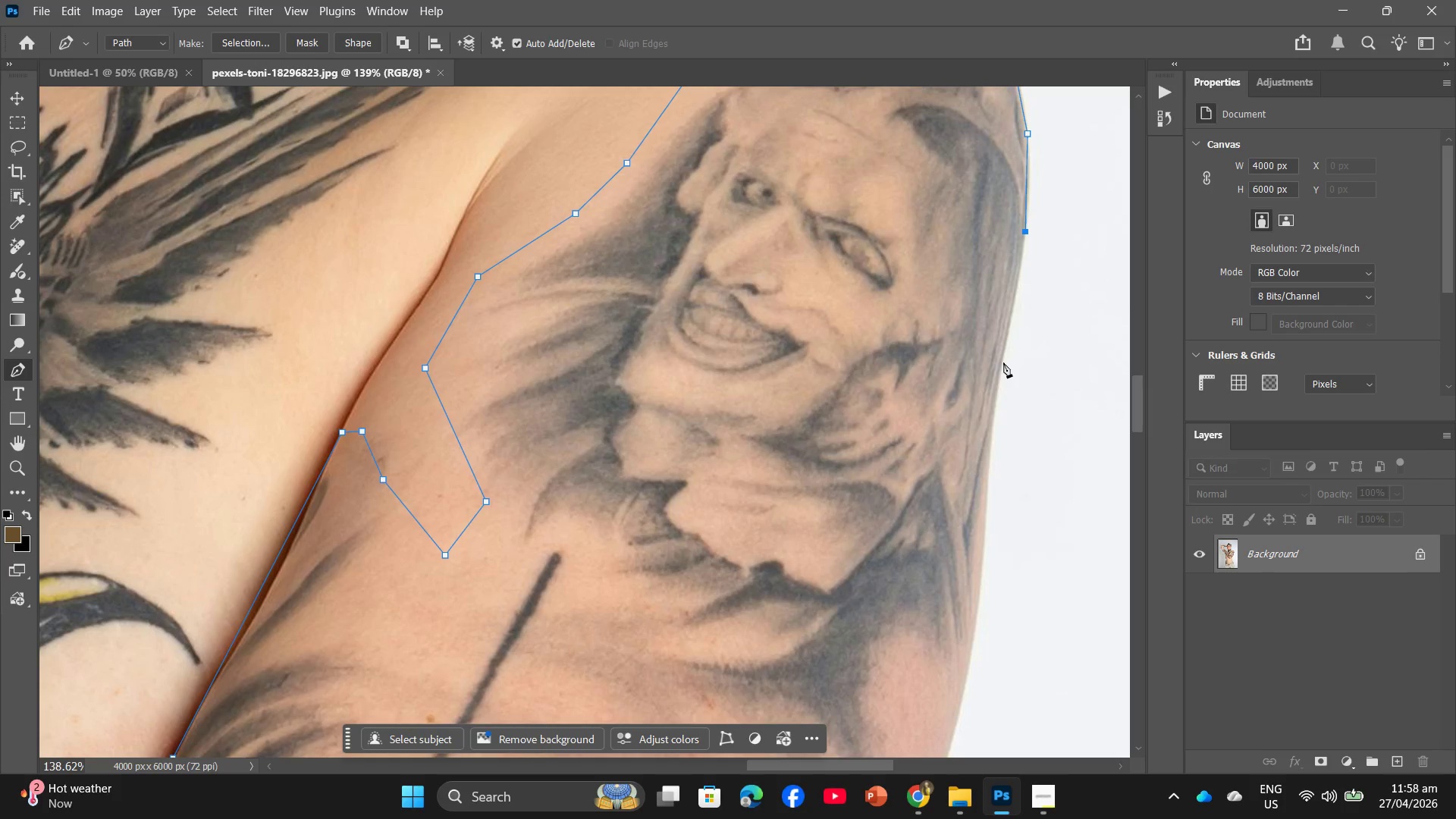 
left_click([1001, 369])
 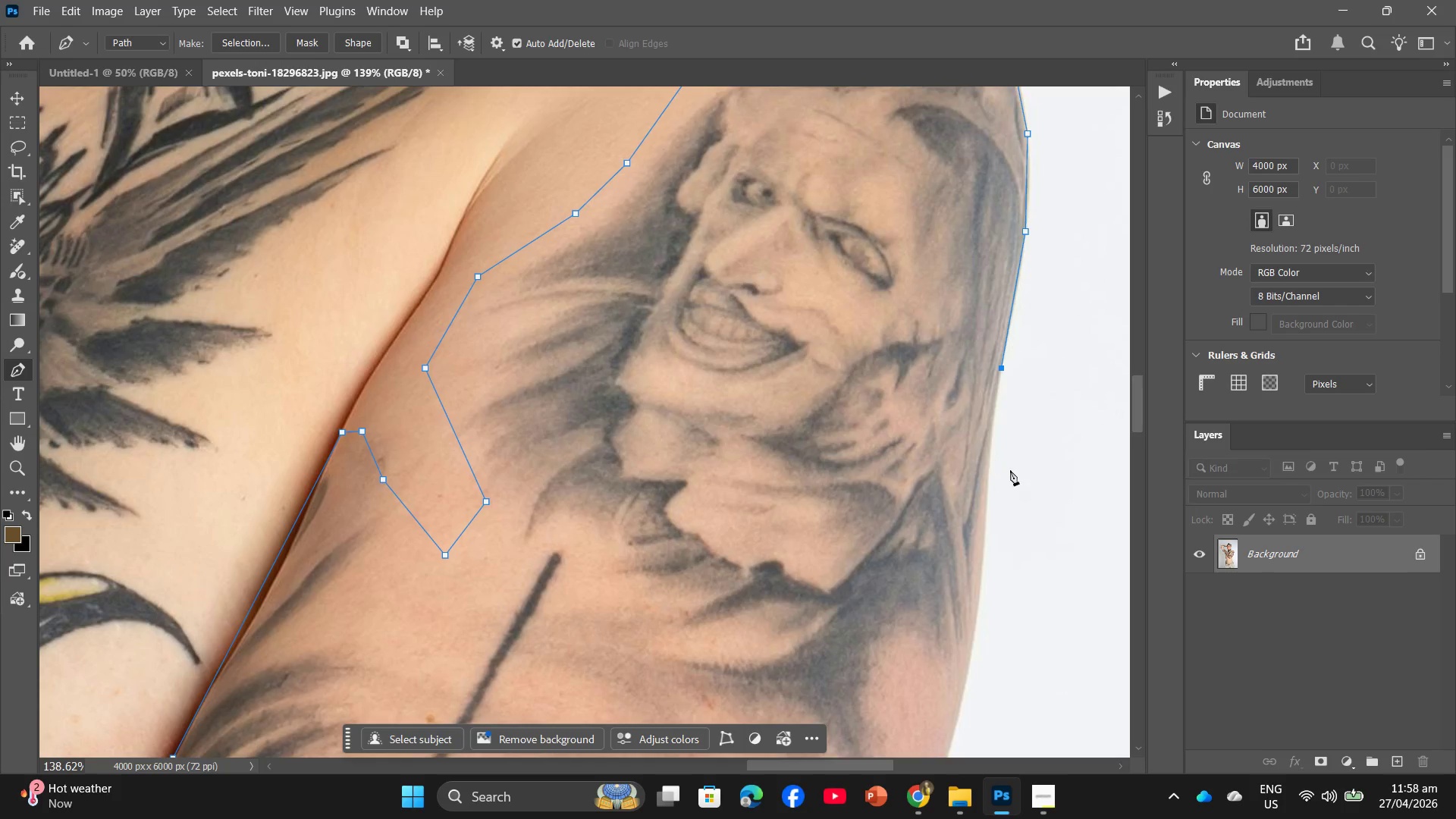 
scroll: coordinate [1012, 463], scroll_direction: down, amount: 5.0
 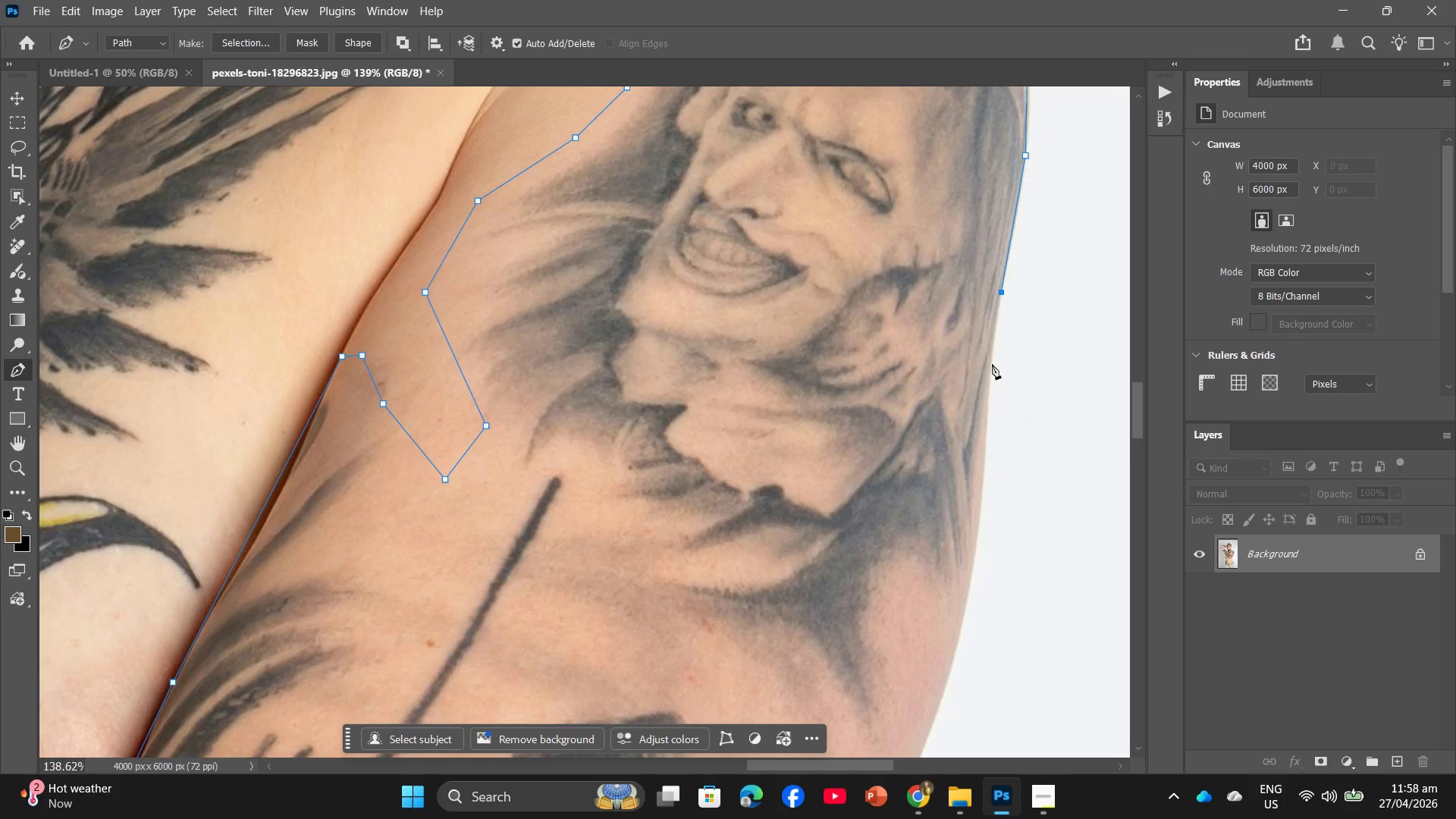 
left_click([992, 364])
 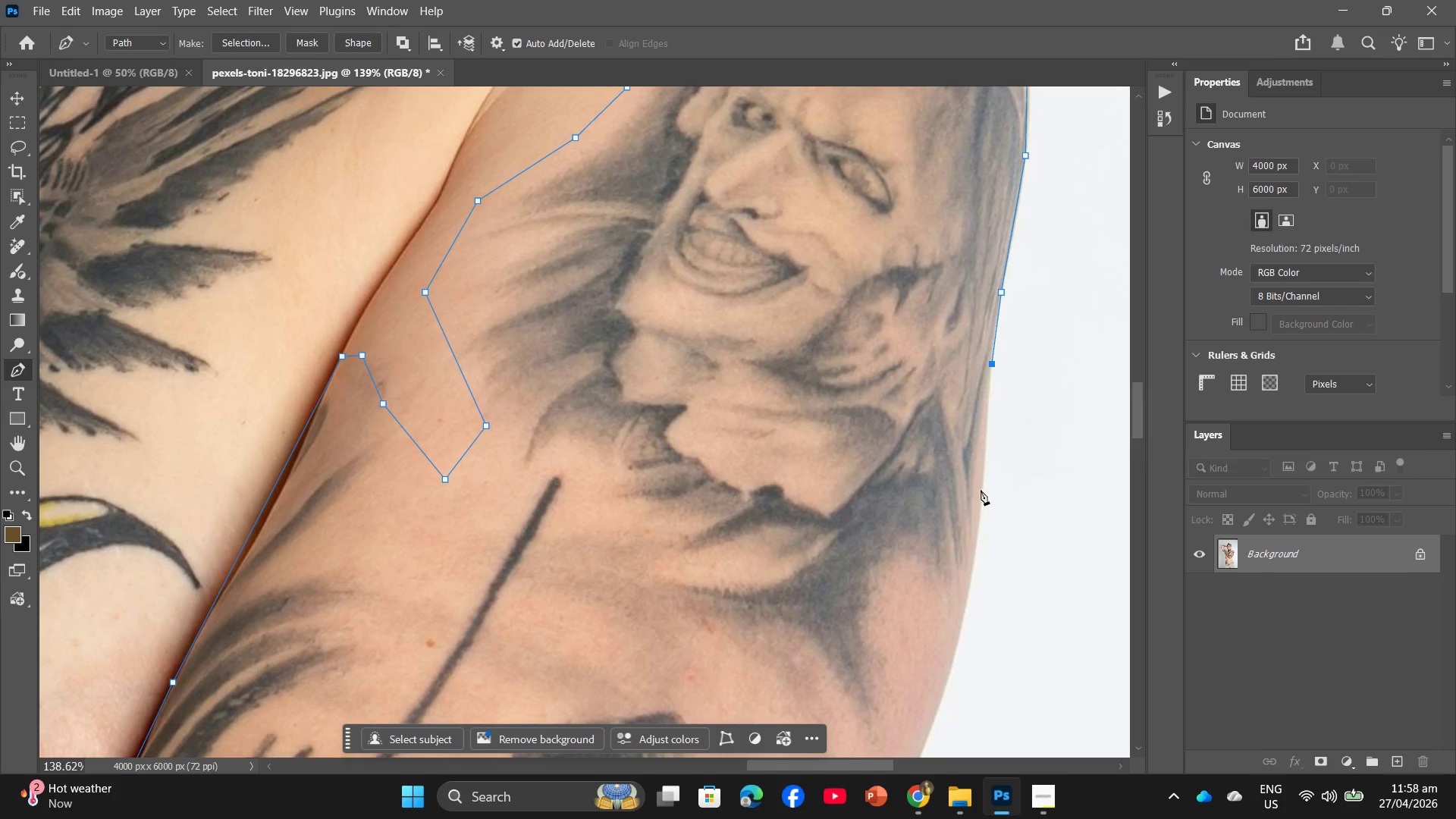 
left_click([984, 483])
 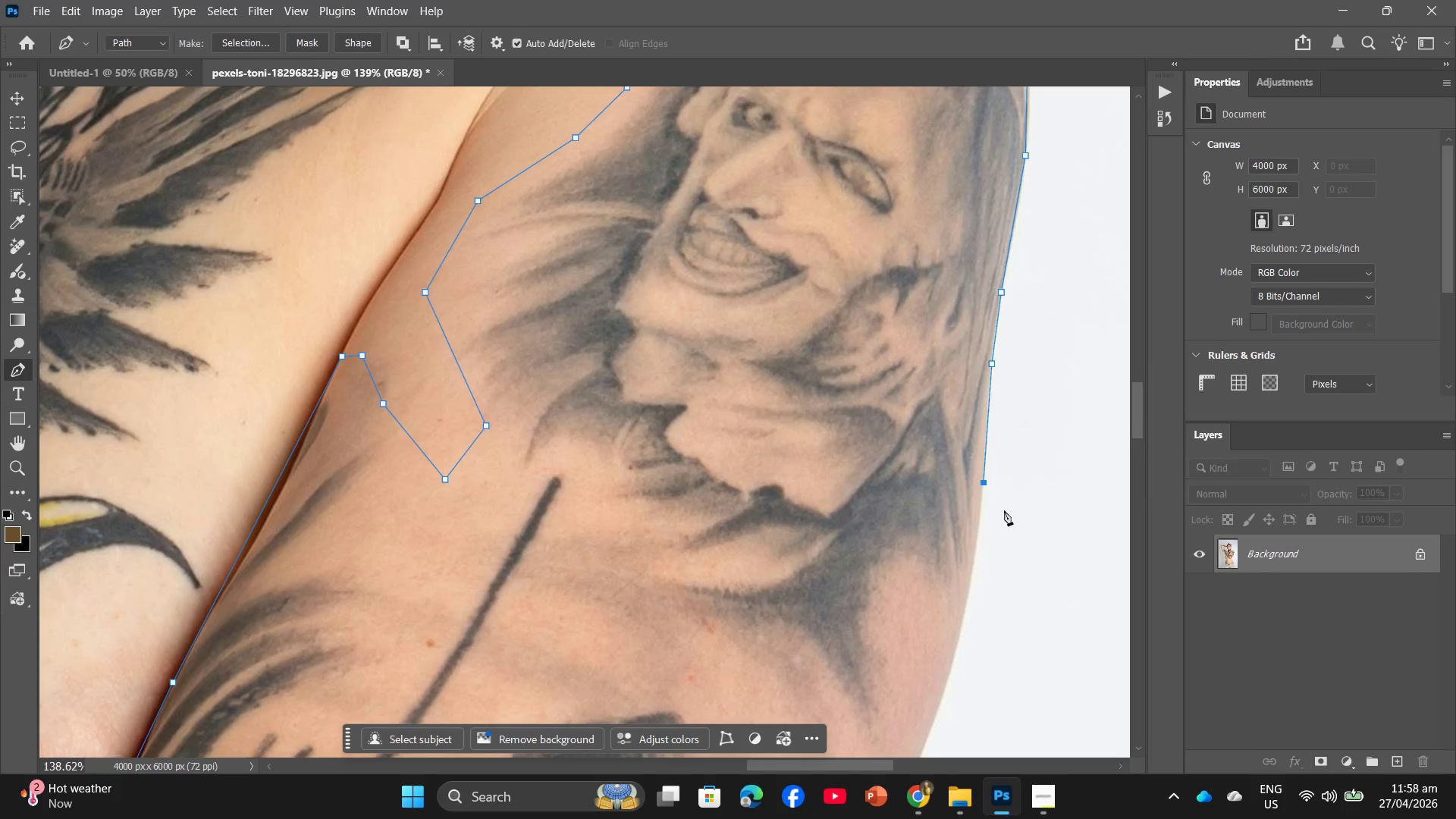 
scroll: coordinate [993, 531], scroll_direction: down, amount: 5.0
 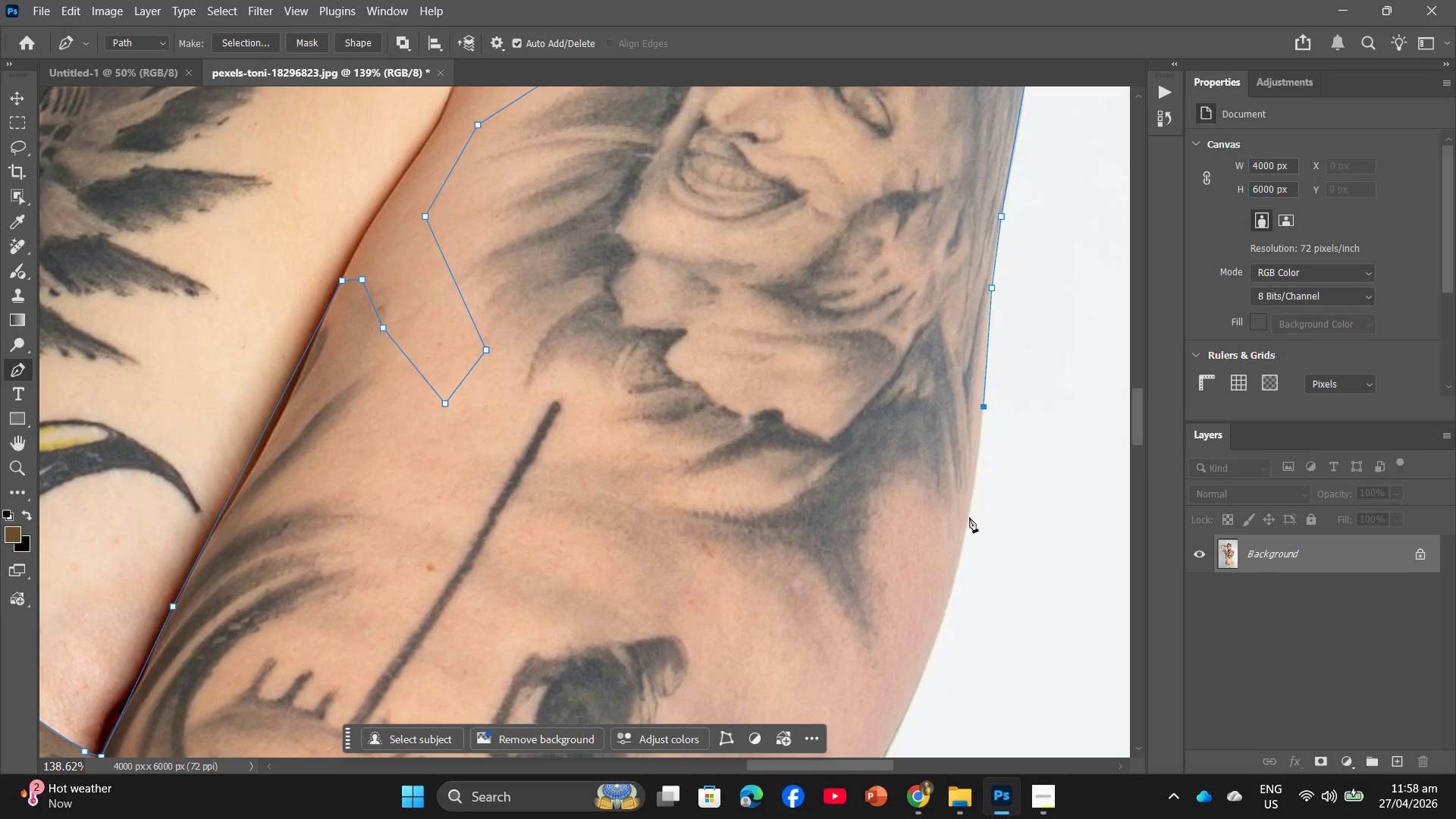 
left_click([971, 515])
 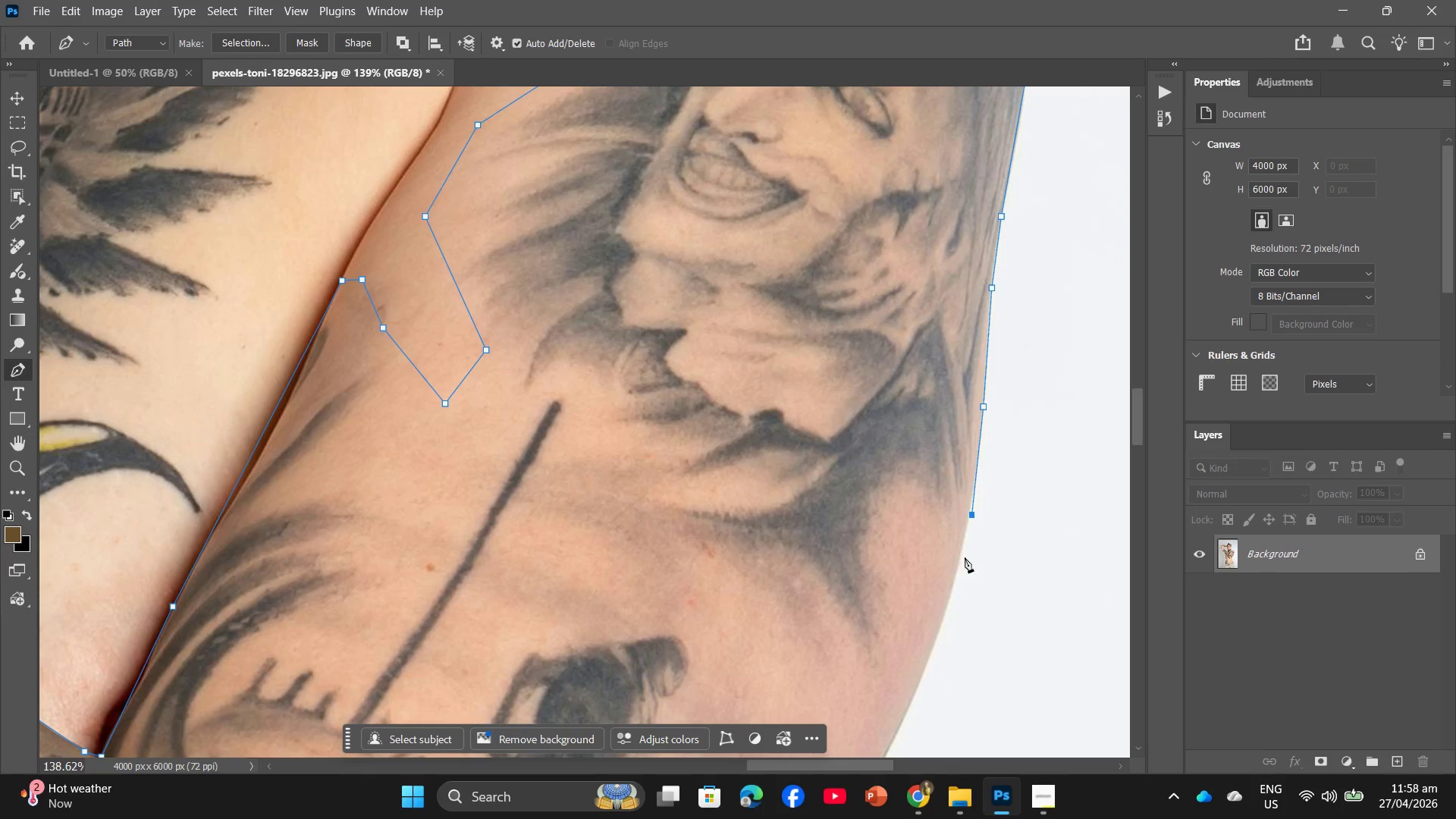 
key(Control+Z)
 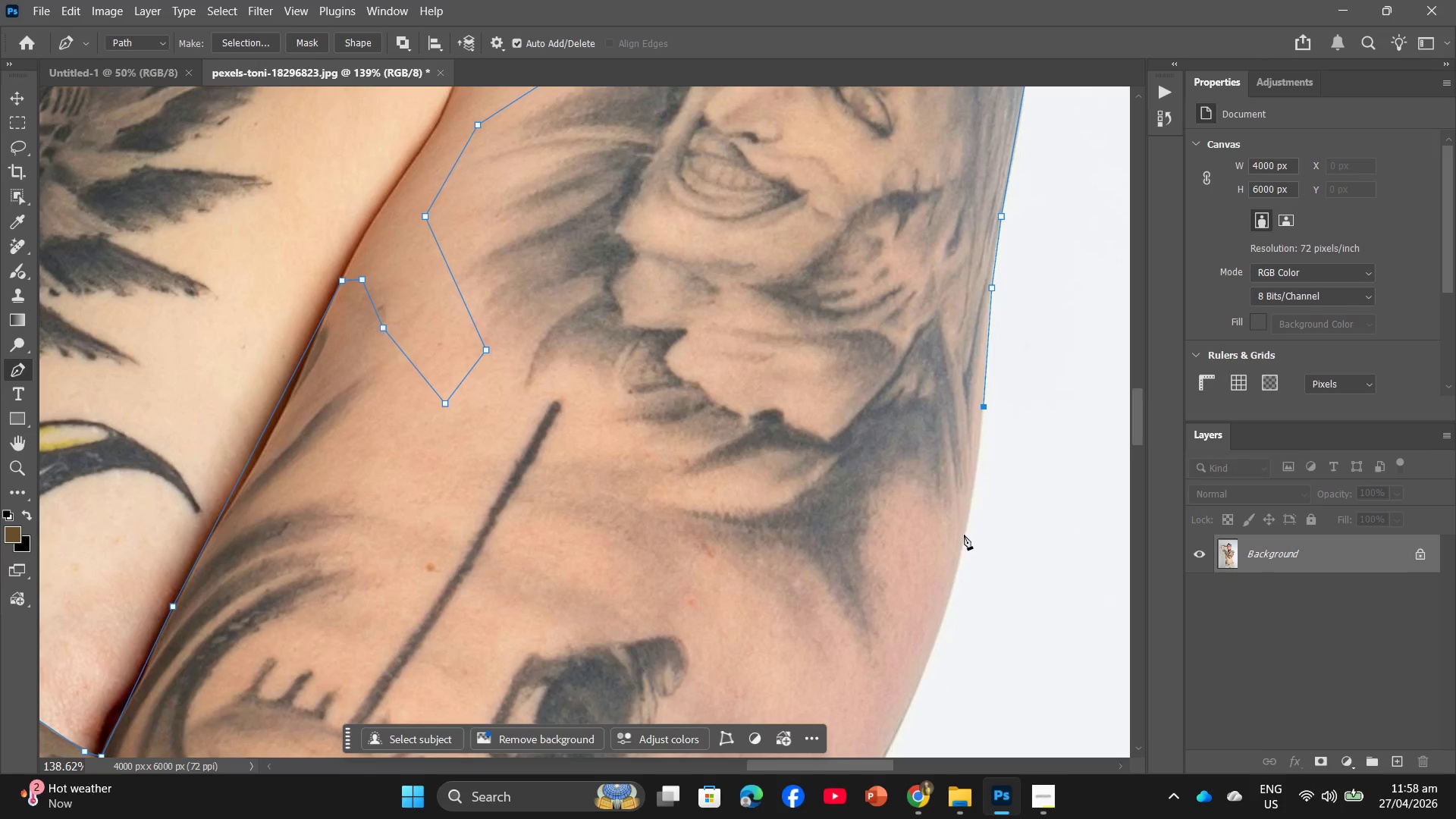 
left_click([967, 534])
 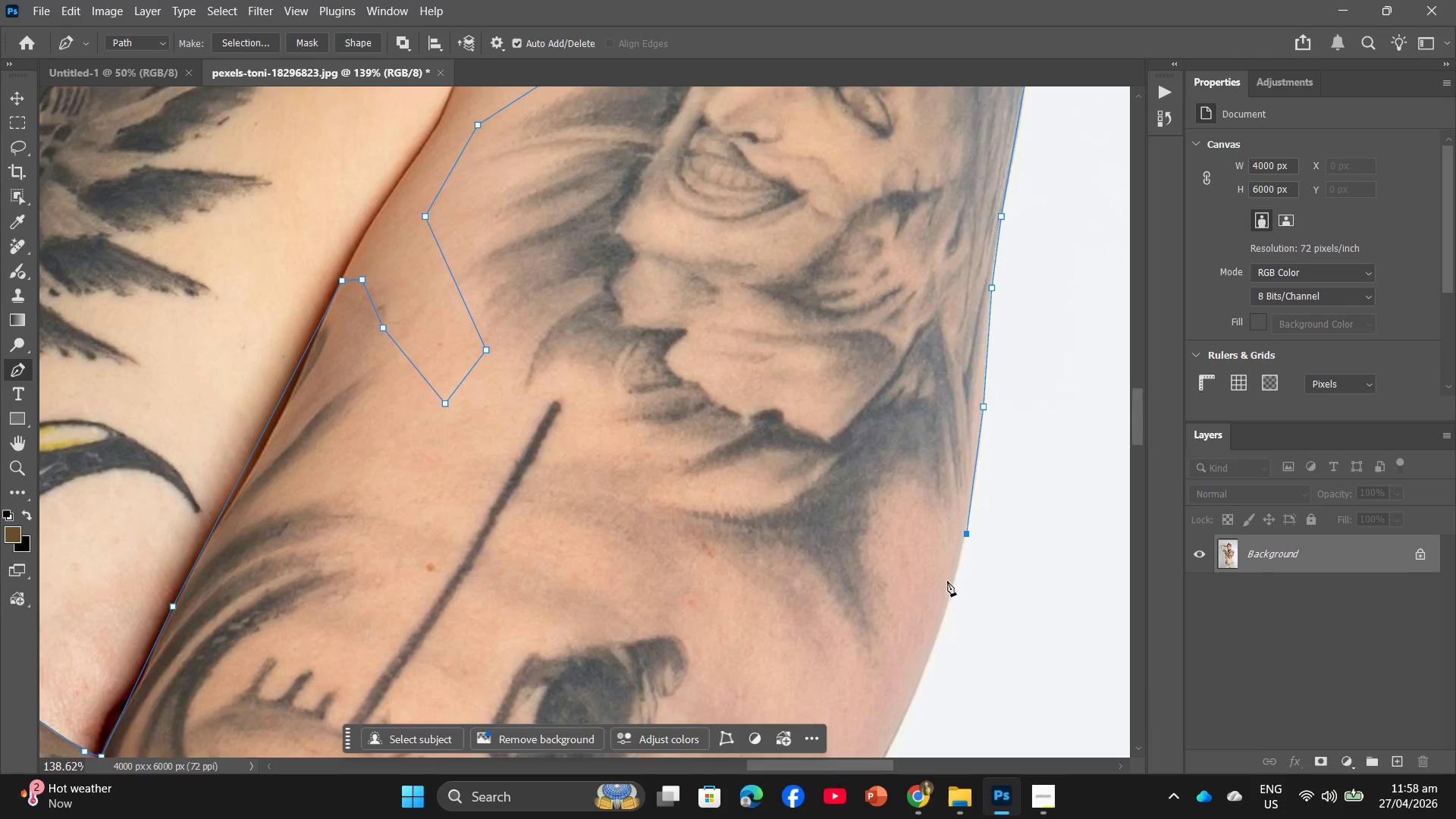 
scroll: coordinate [935, 601], scroll_direction: down, amount: 5.0
 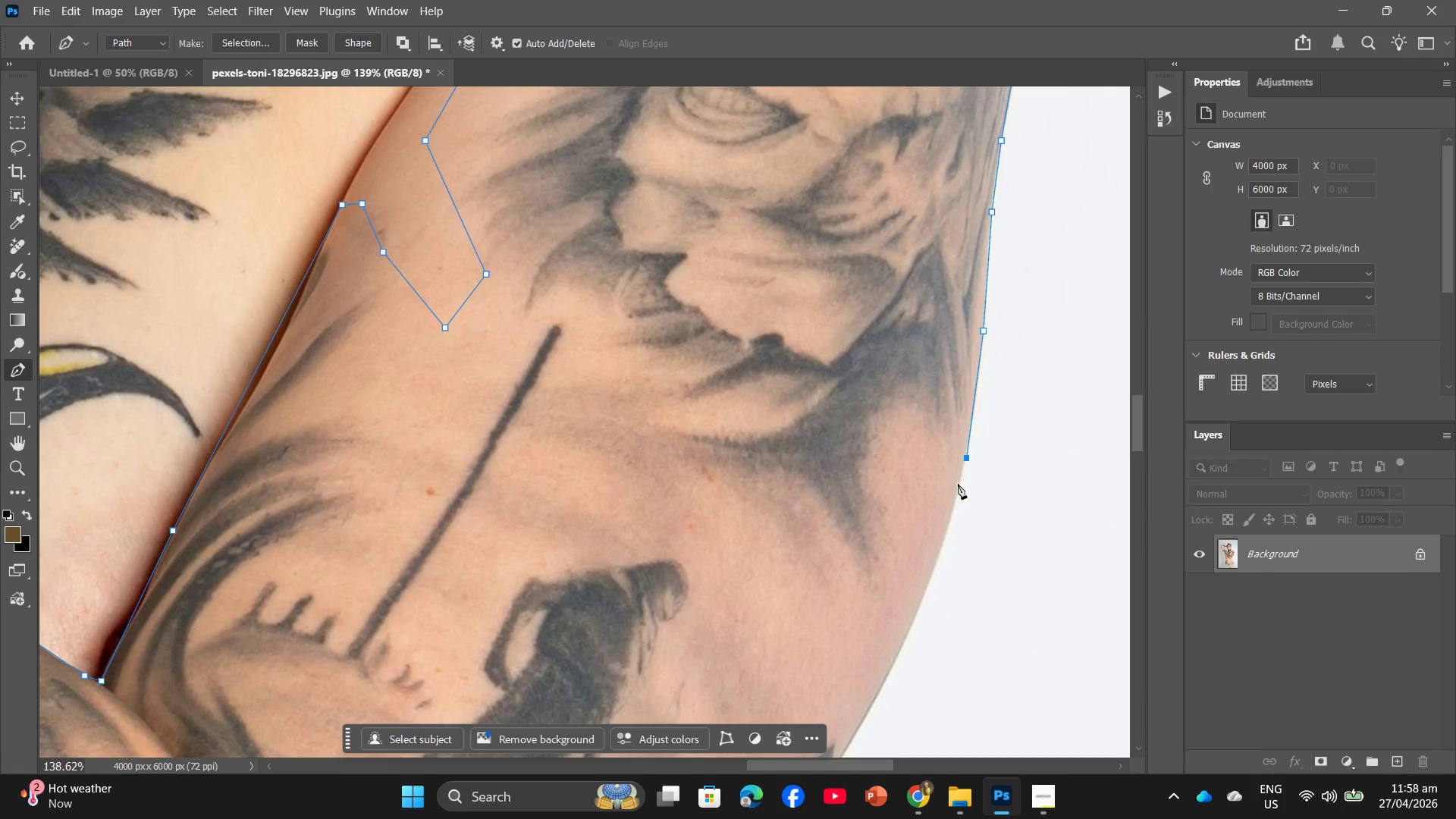 
left_click([960, 487])
 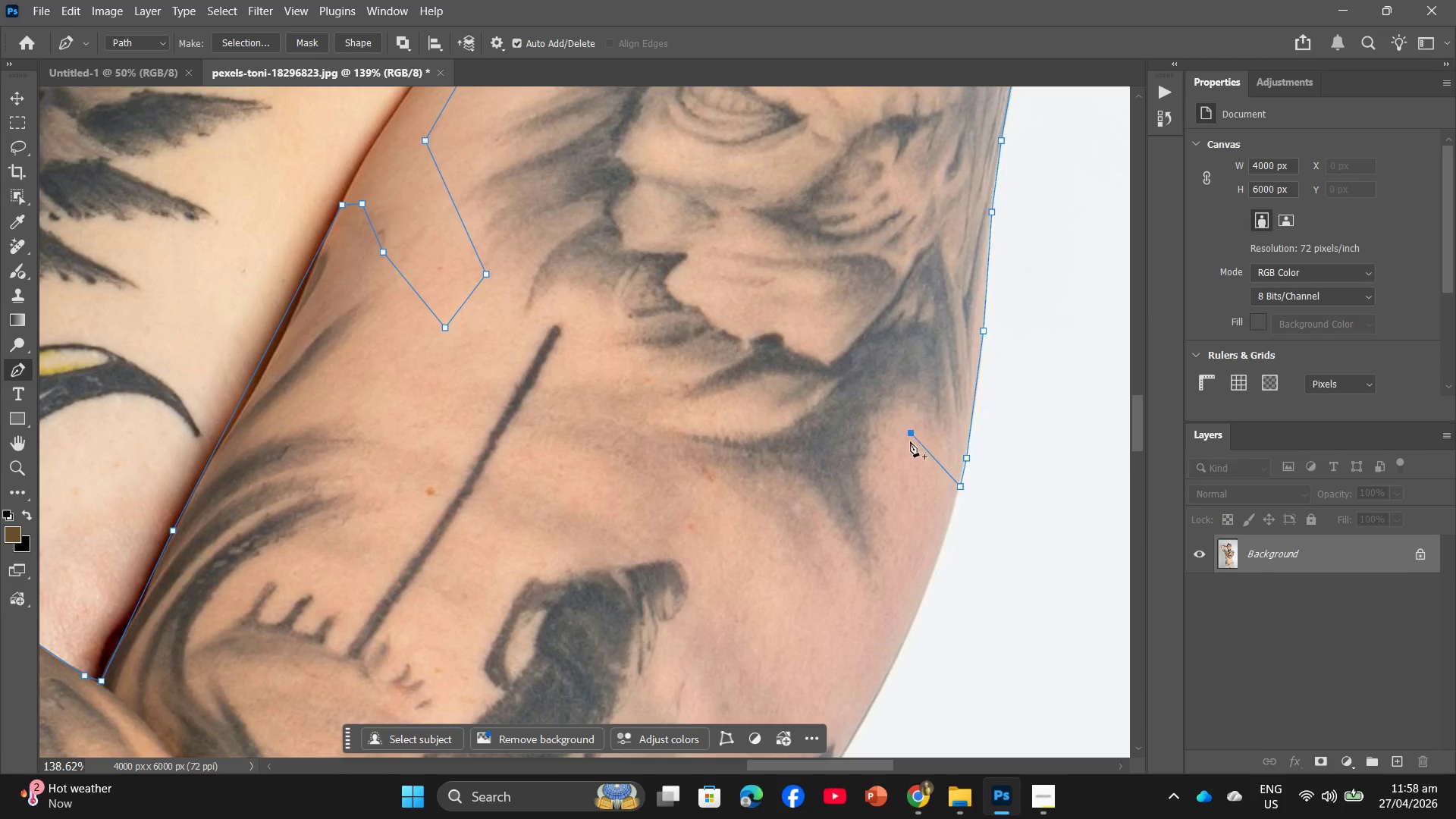 
double_click([903, 486])
 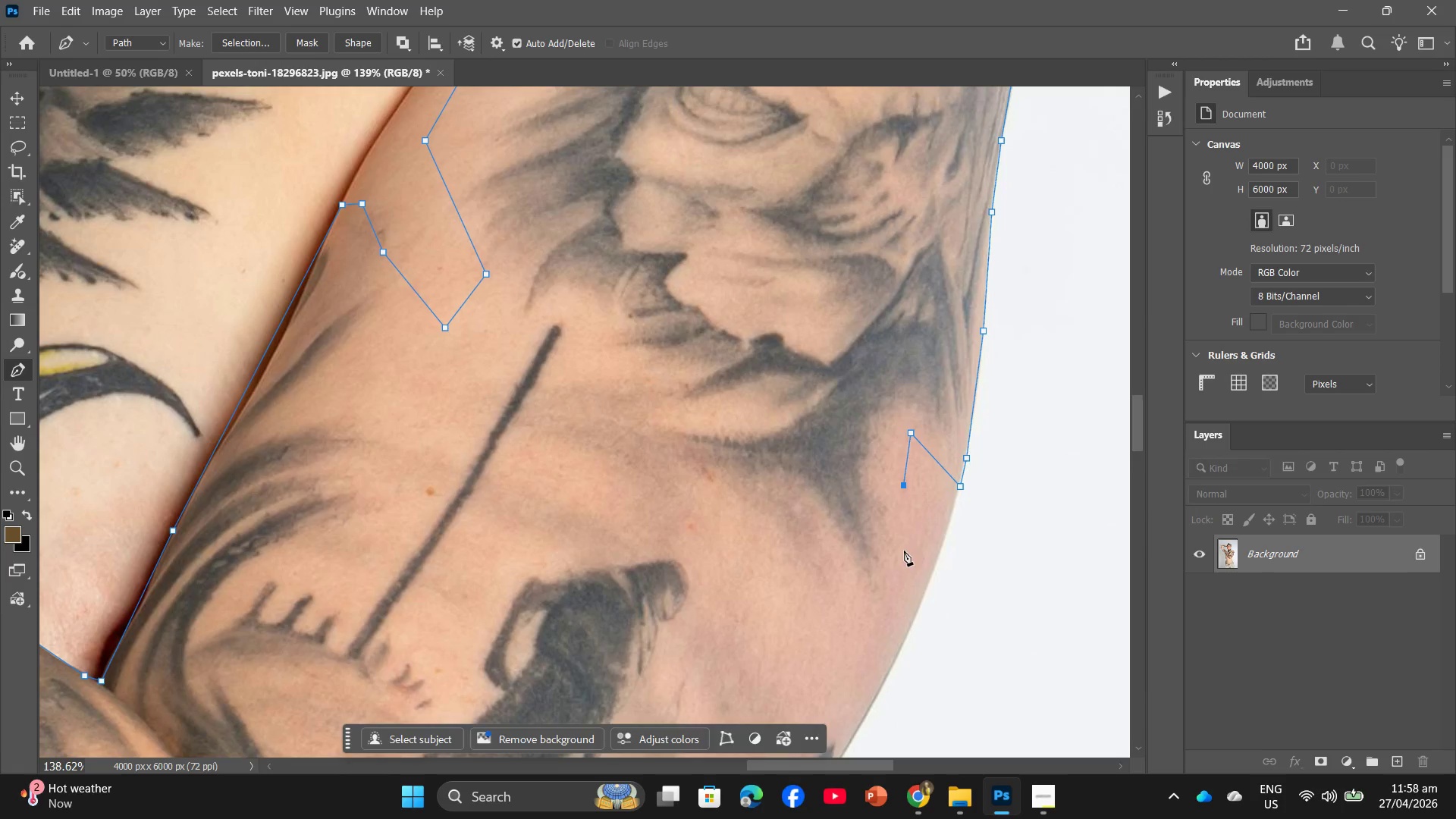 
triple_click([904, 559])
 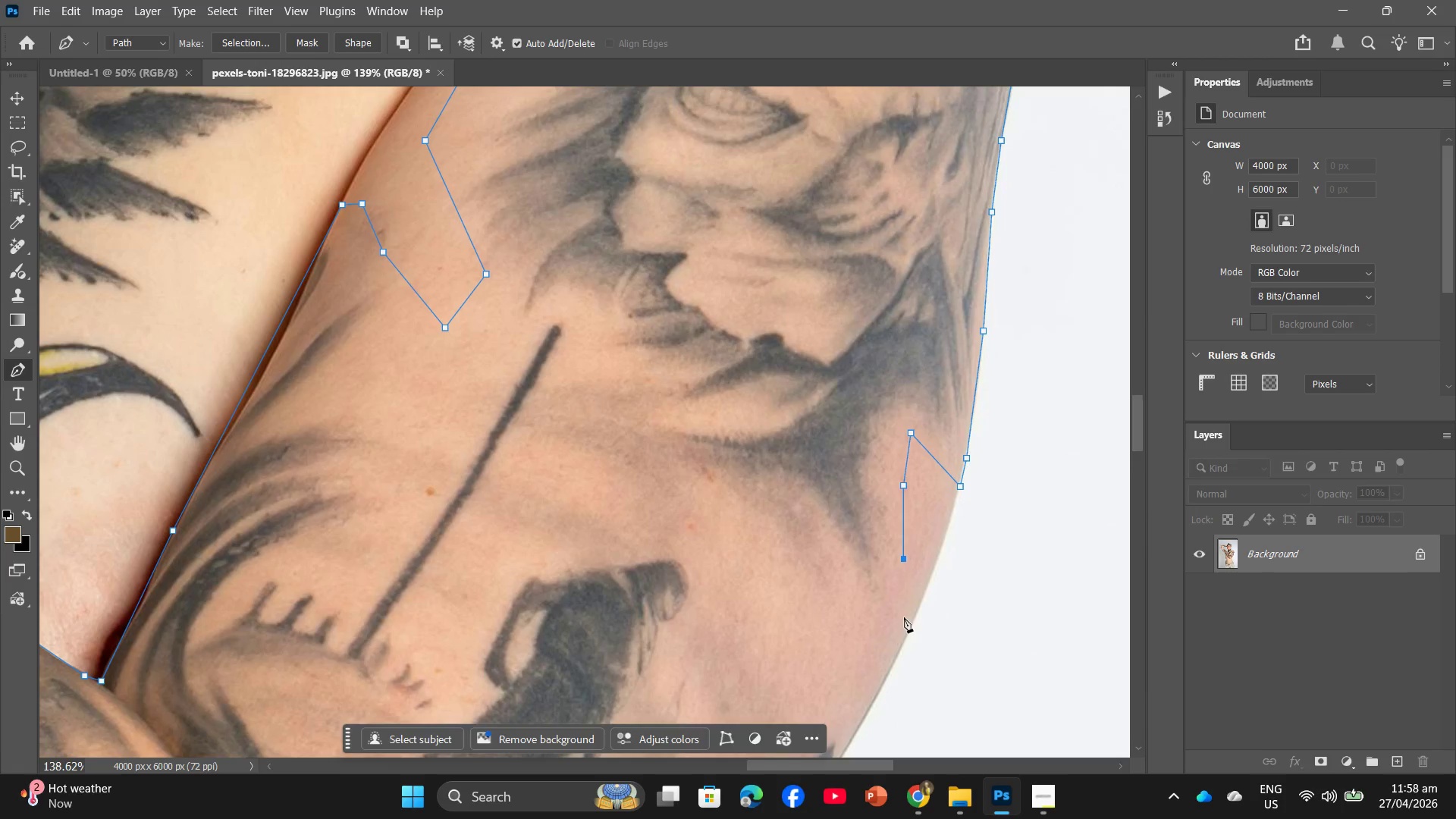 
triple_click([905, 621])
 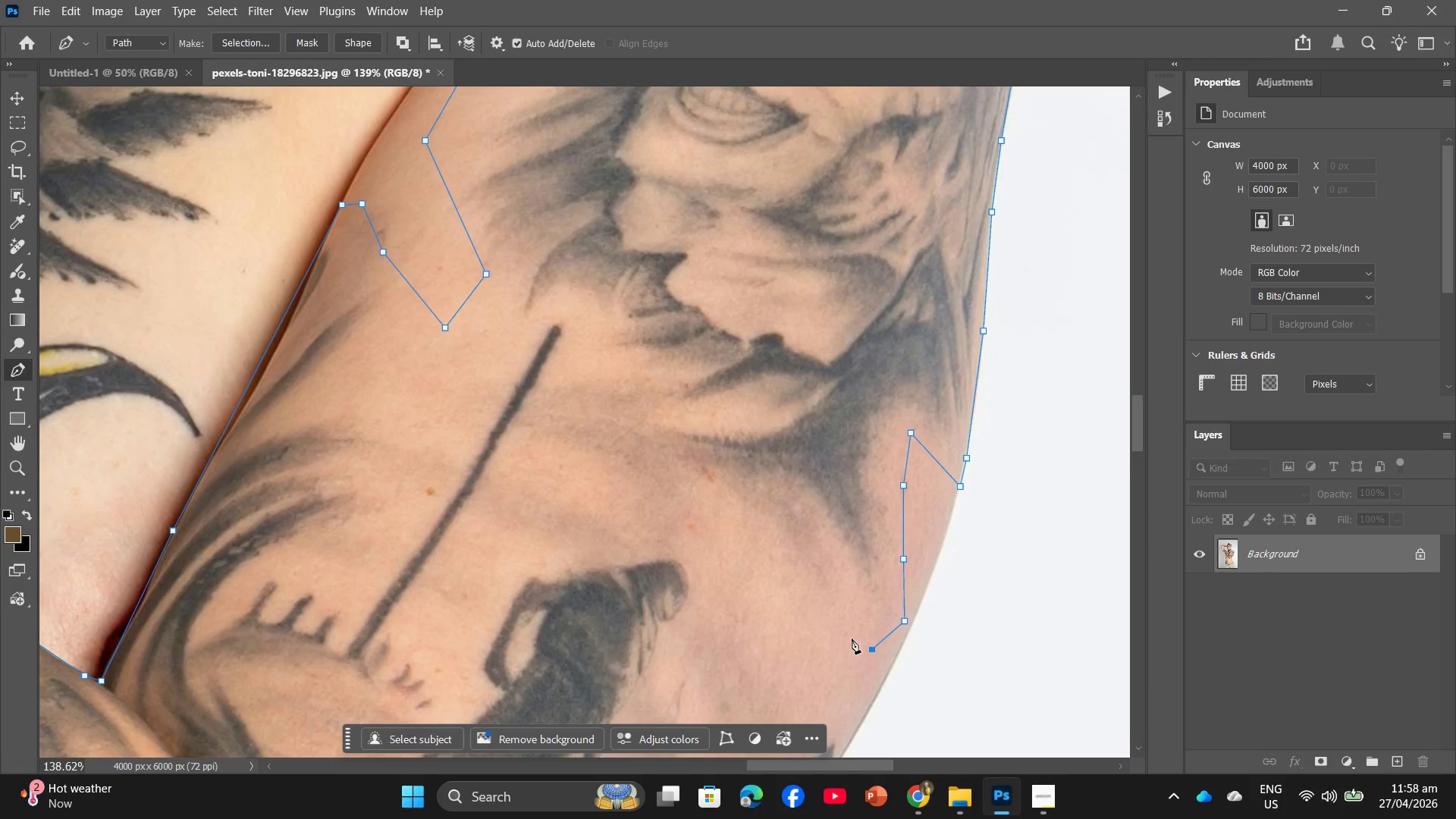 
double_click([797, 568])
 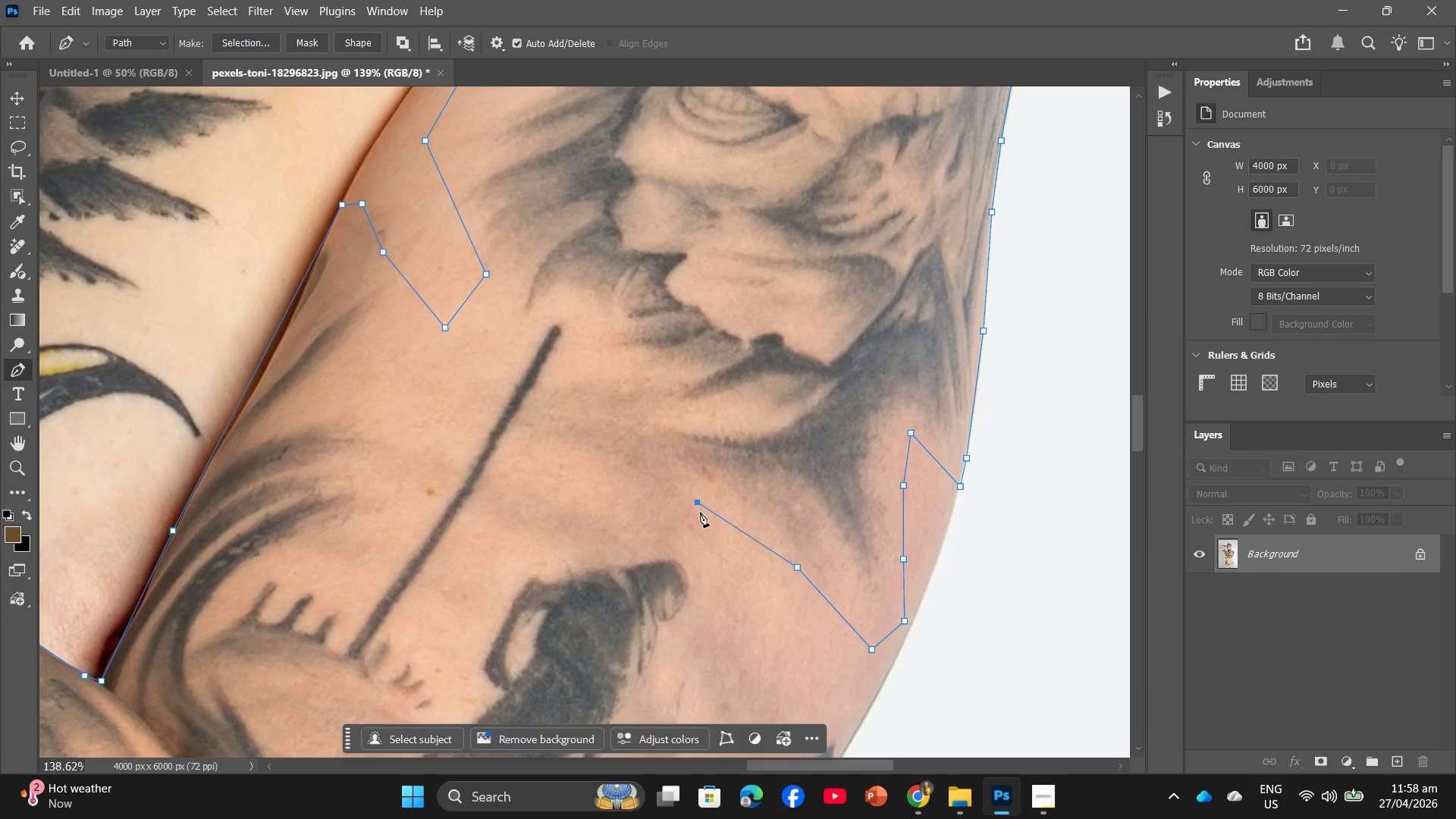 
double_click([722, 559])
 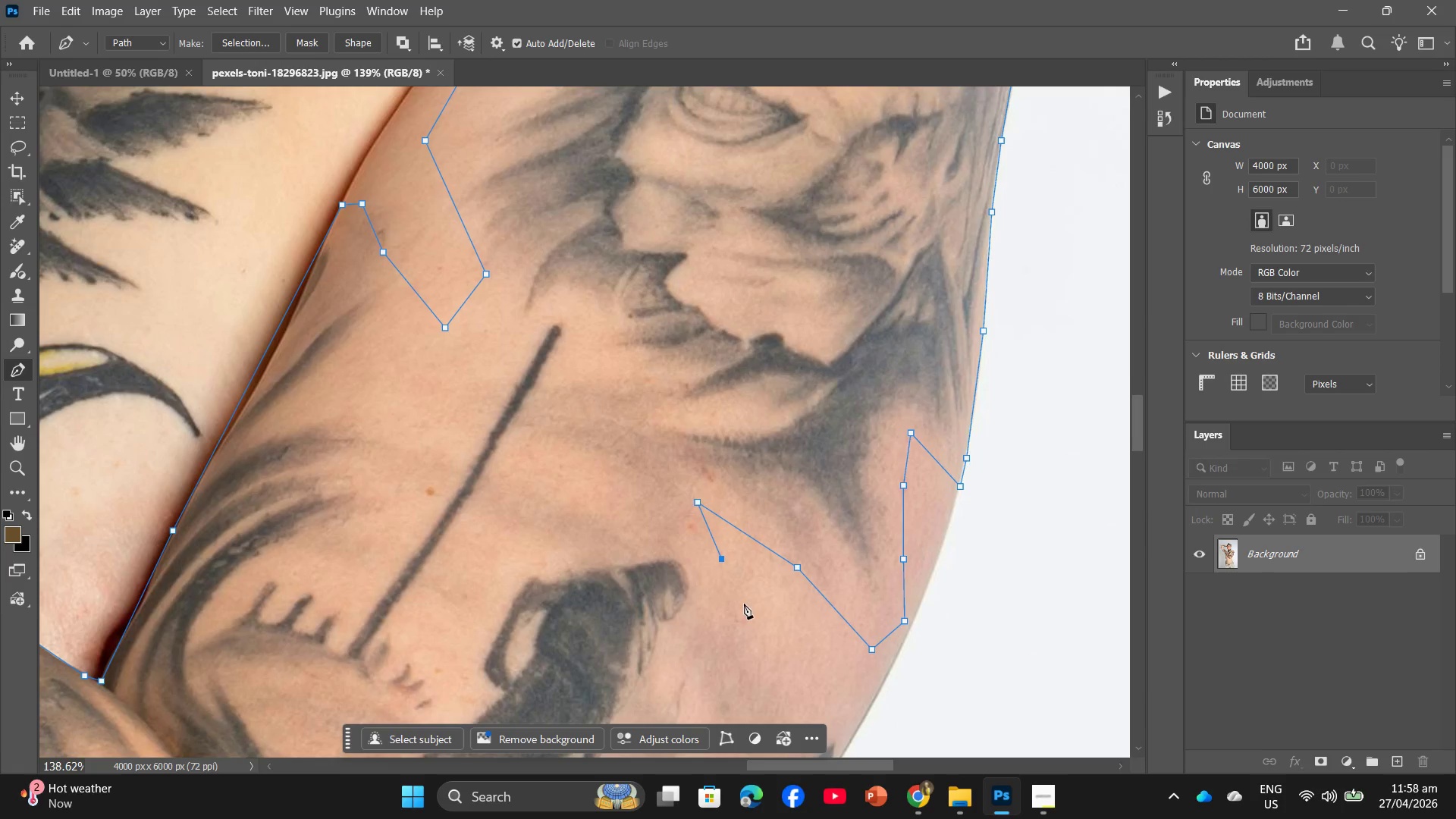 
scroll: coordinate [742, 518], scroll_direction: down, amount: 11.0
 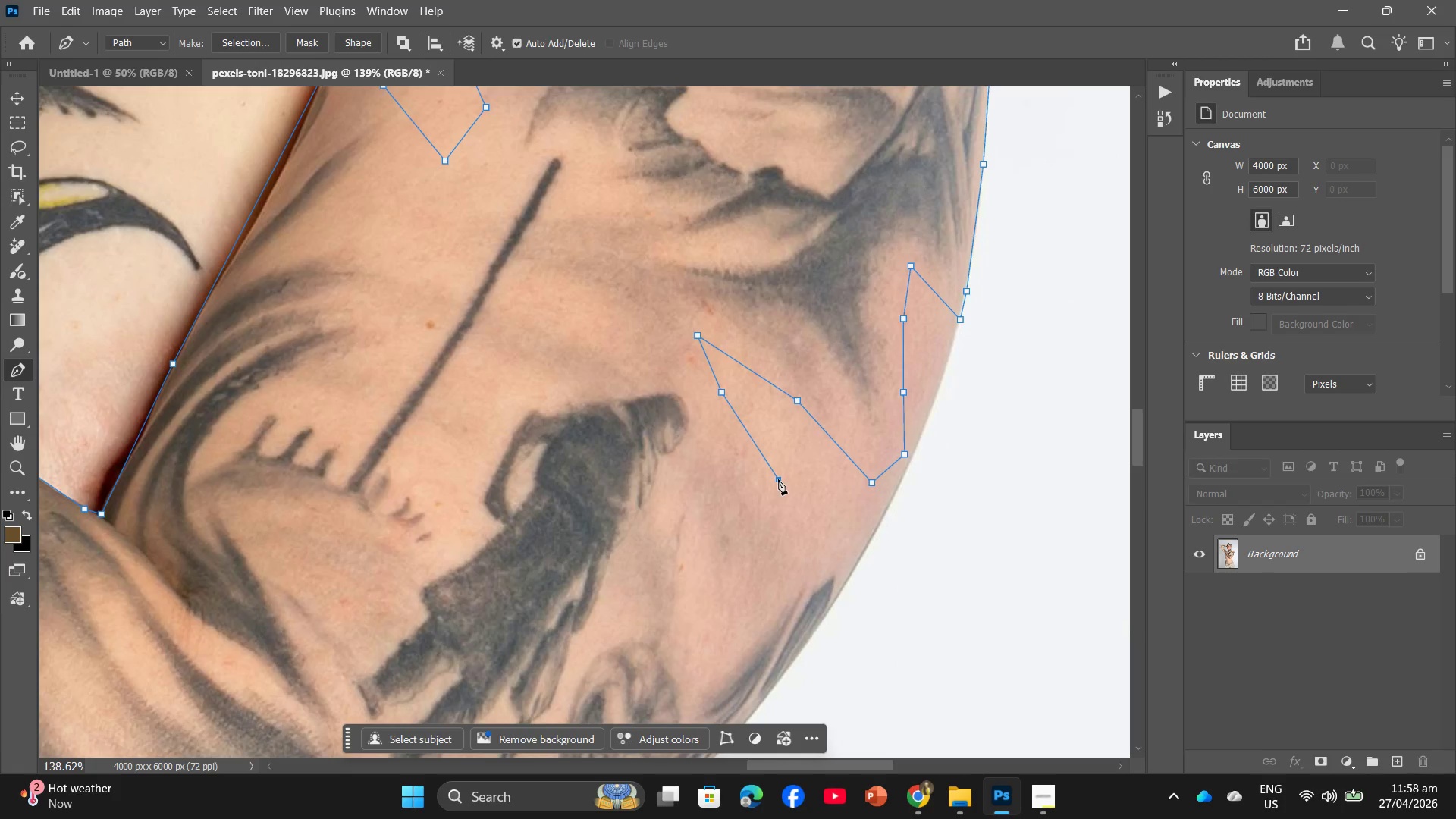 
double_click([871, 540])
 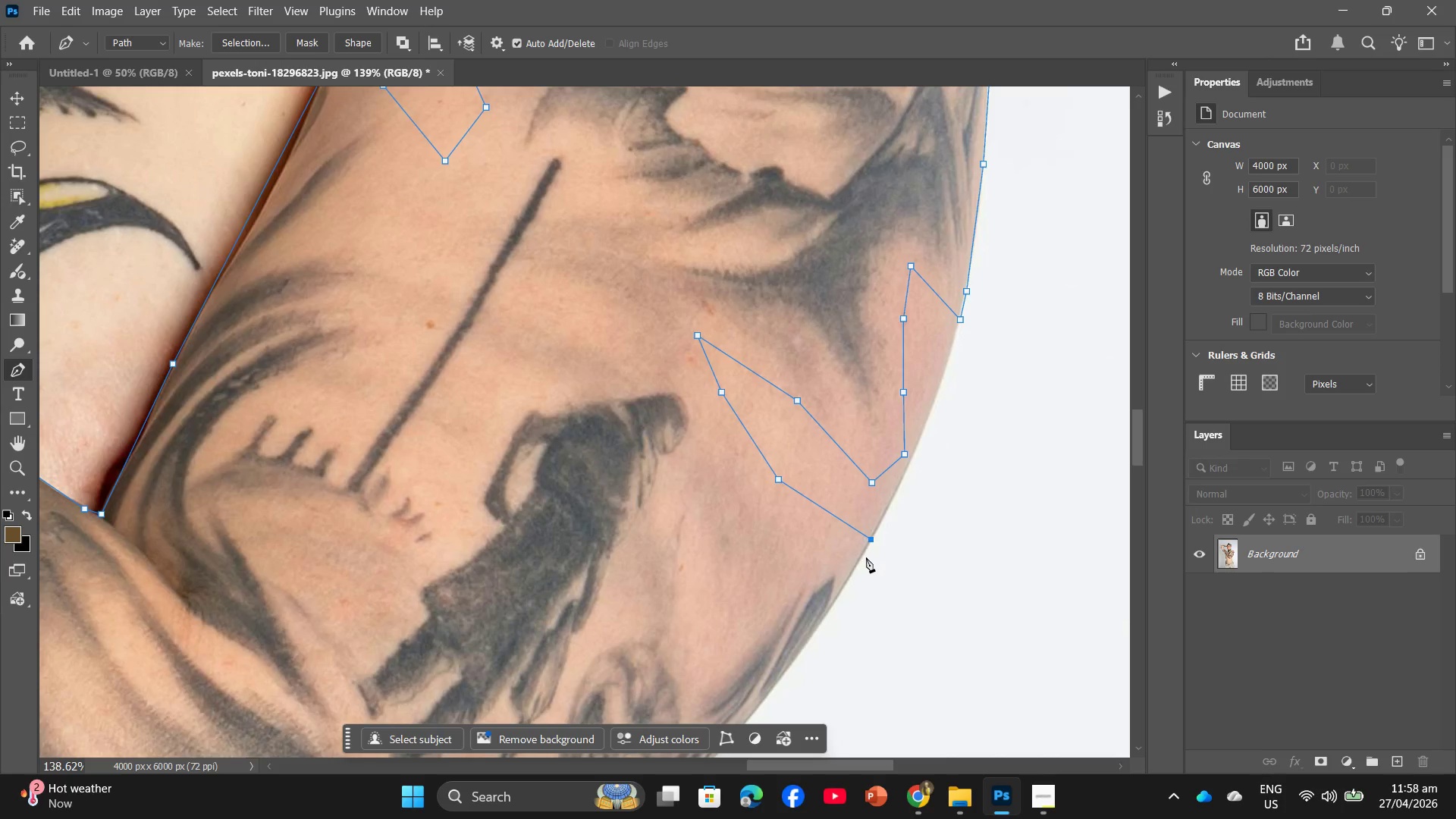 
scroll: coordinate [786, 497], scroll_direction: down, amount: 17.0
 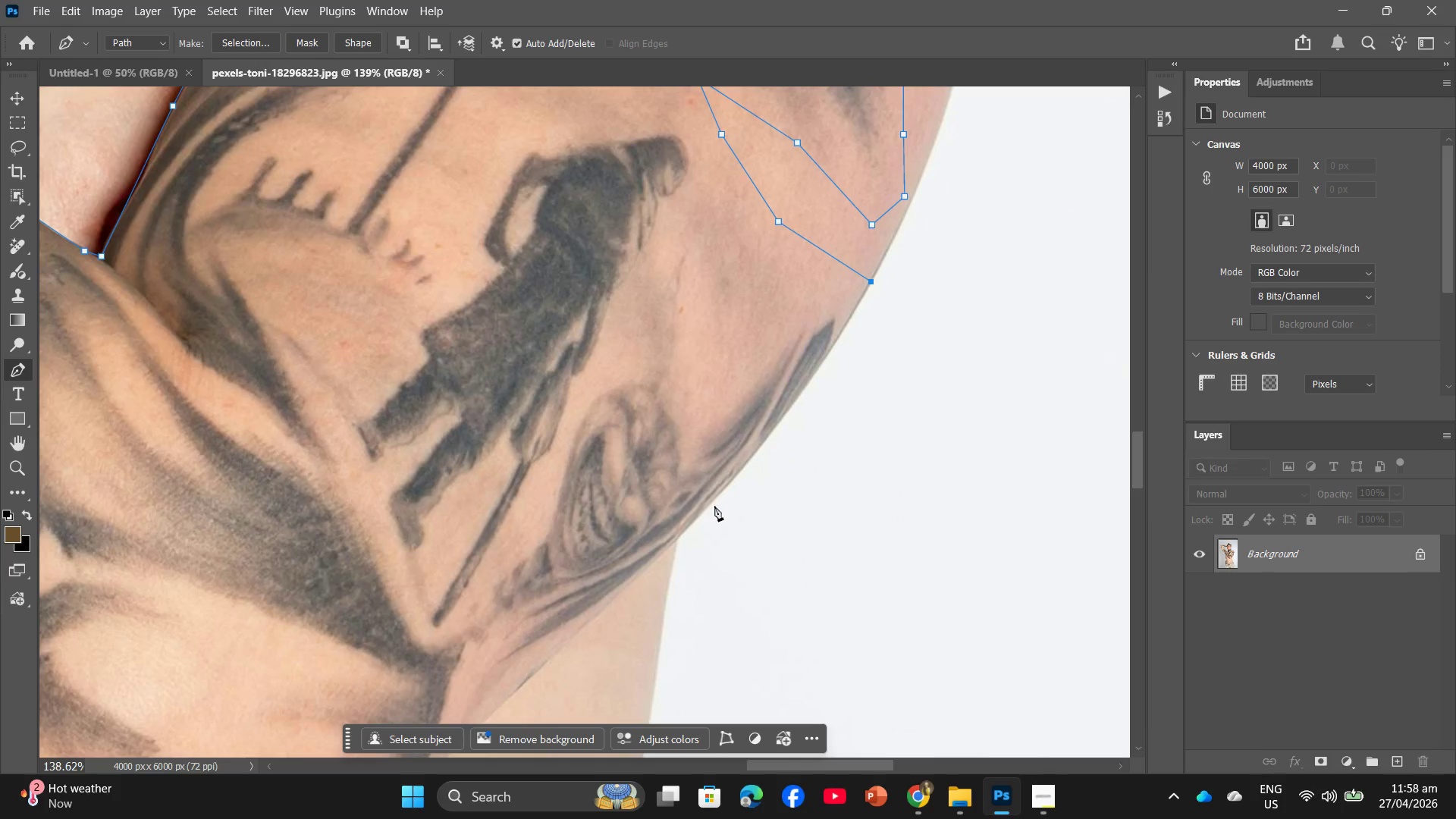 
left_click([710, 506])
 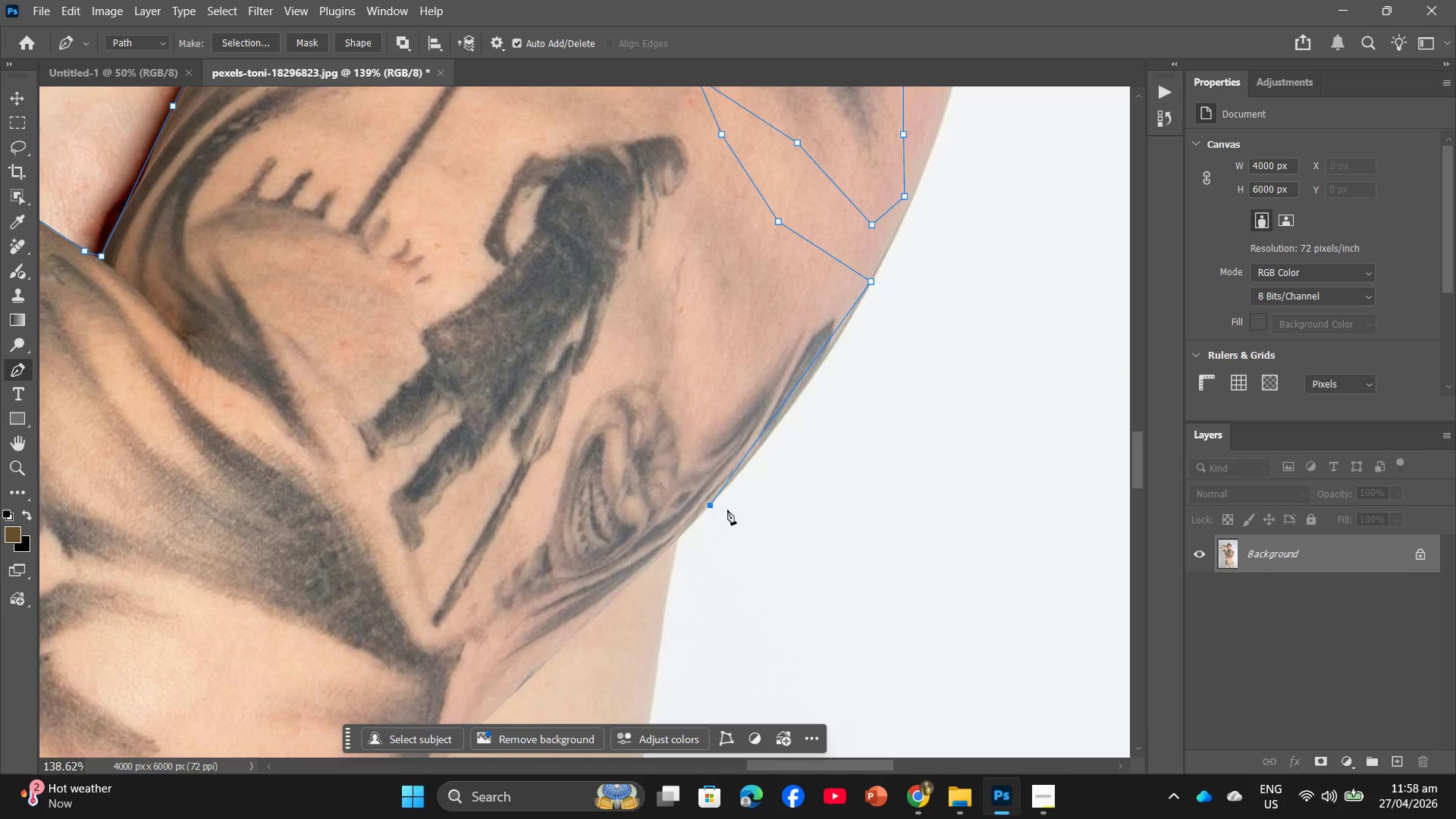 
key(Control+Z)
 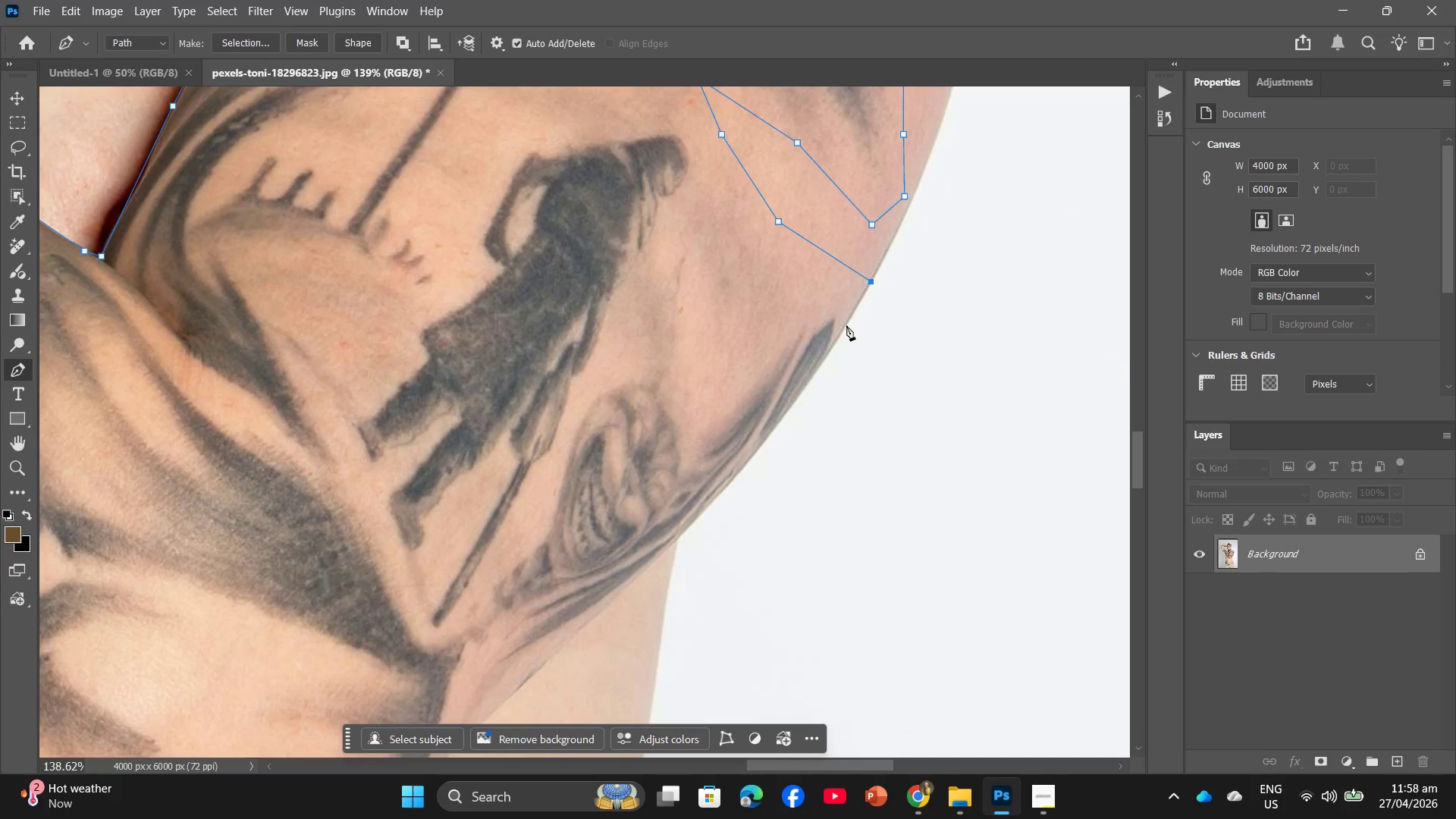 
left_click([846, 325])
 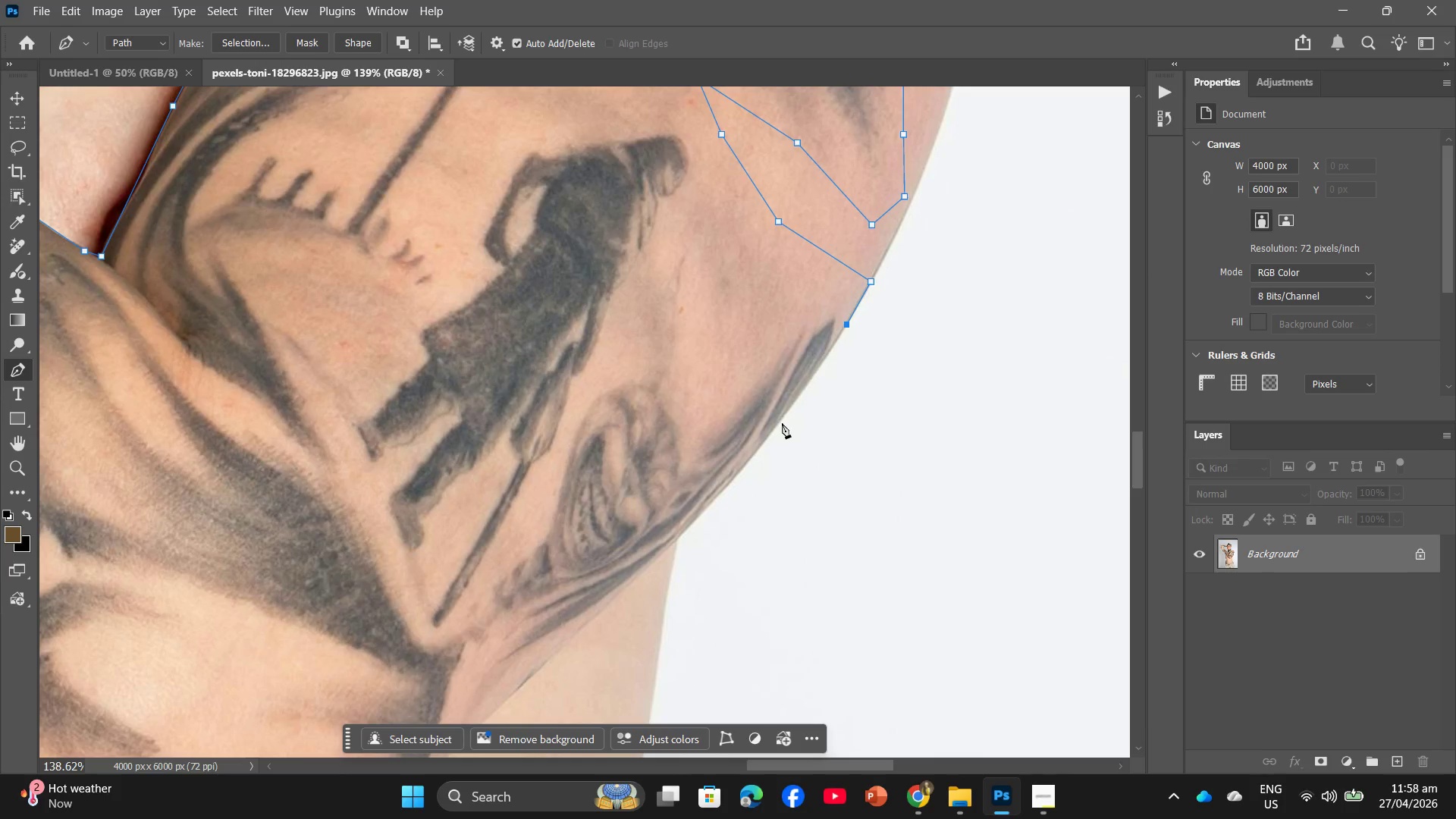 
left_click([781, 421])
 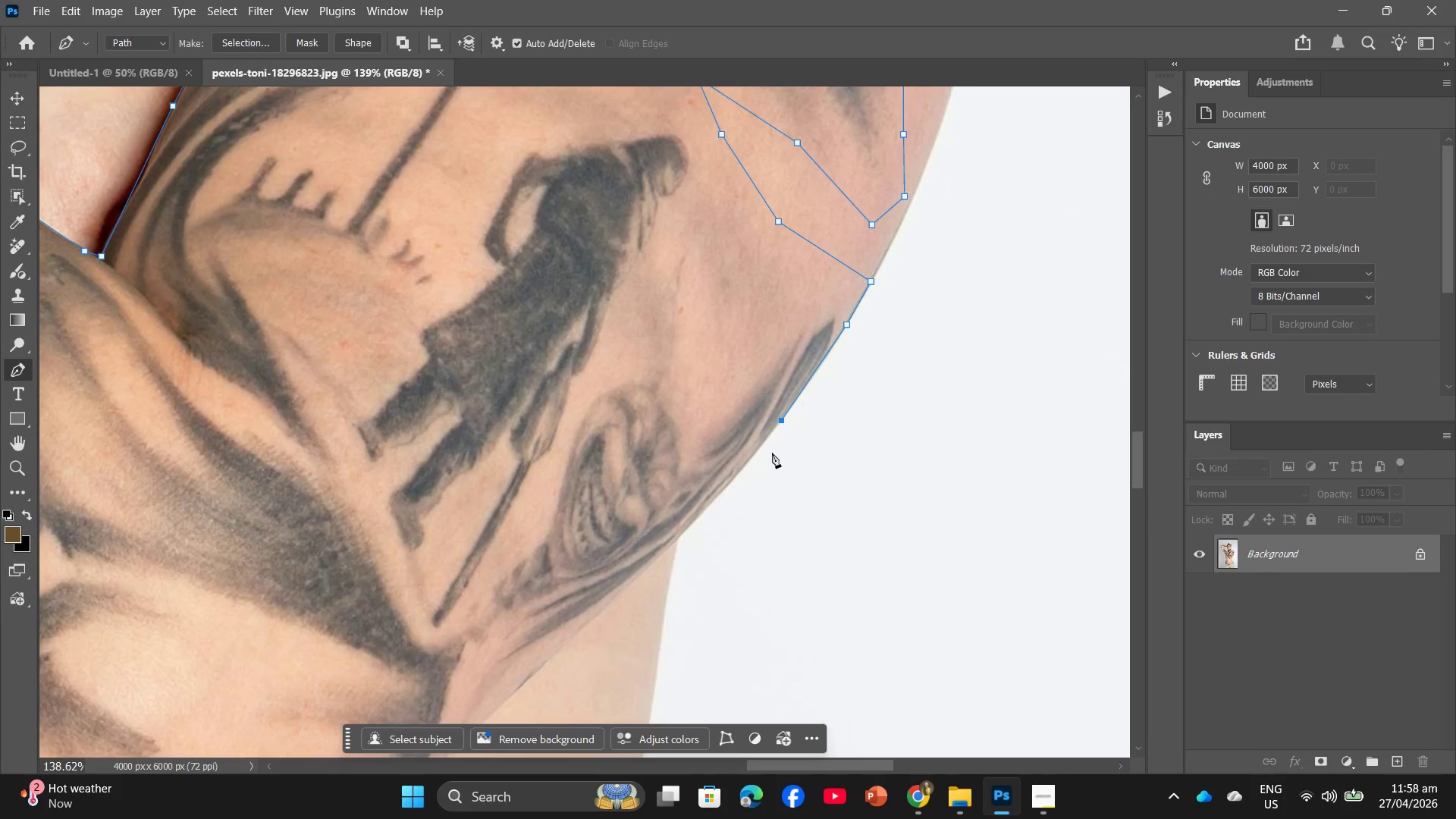 
scroll: coordinate [755, 477], scroll_direction: down, amount: 6.0
 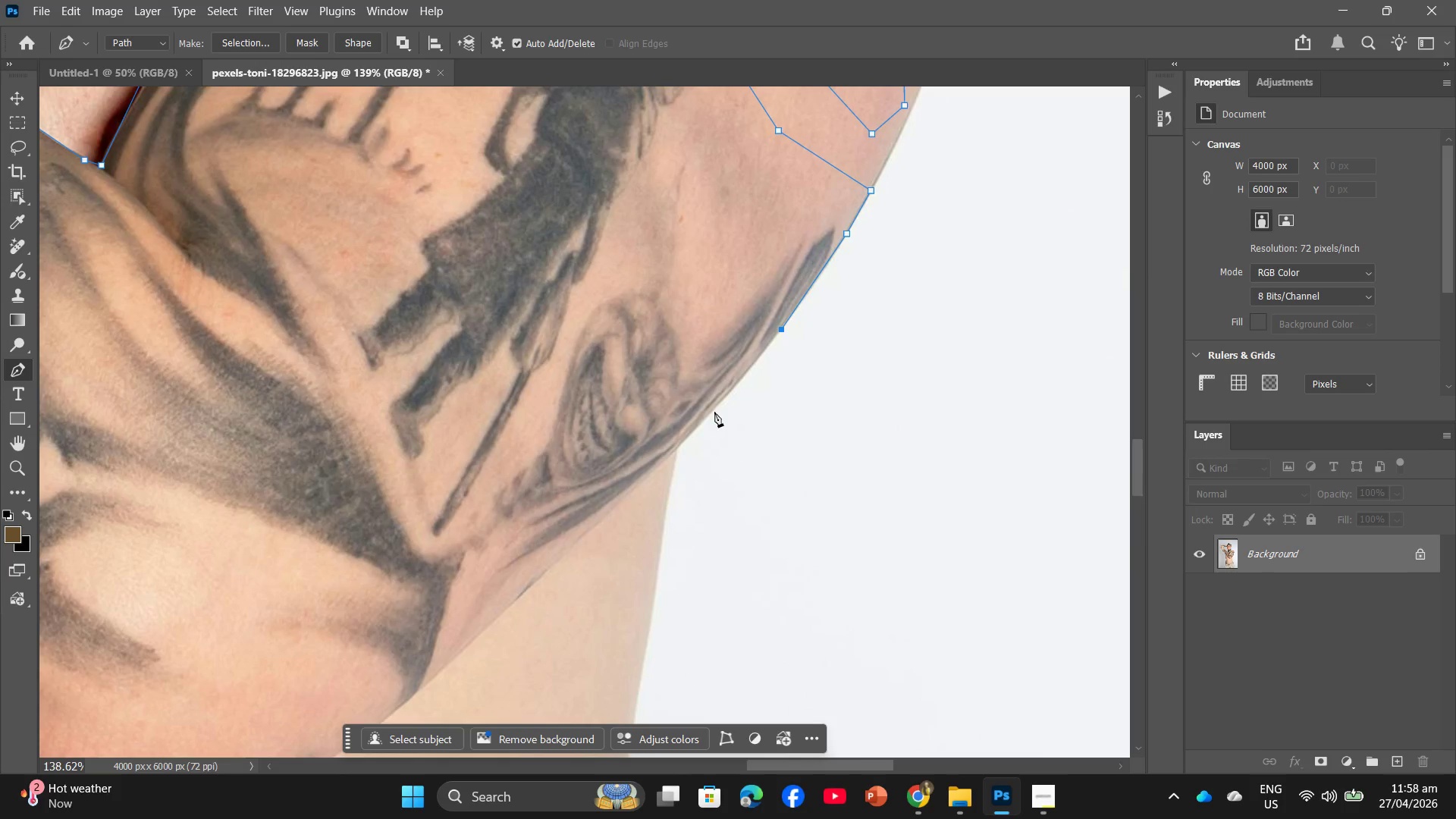 
left_click([714, 412])
 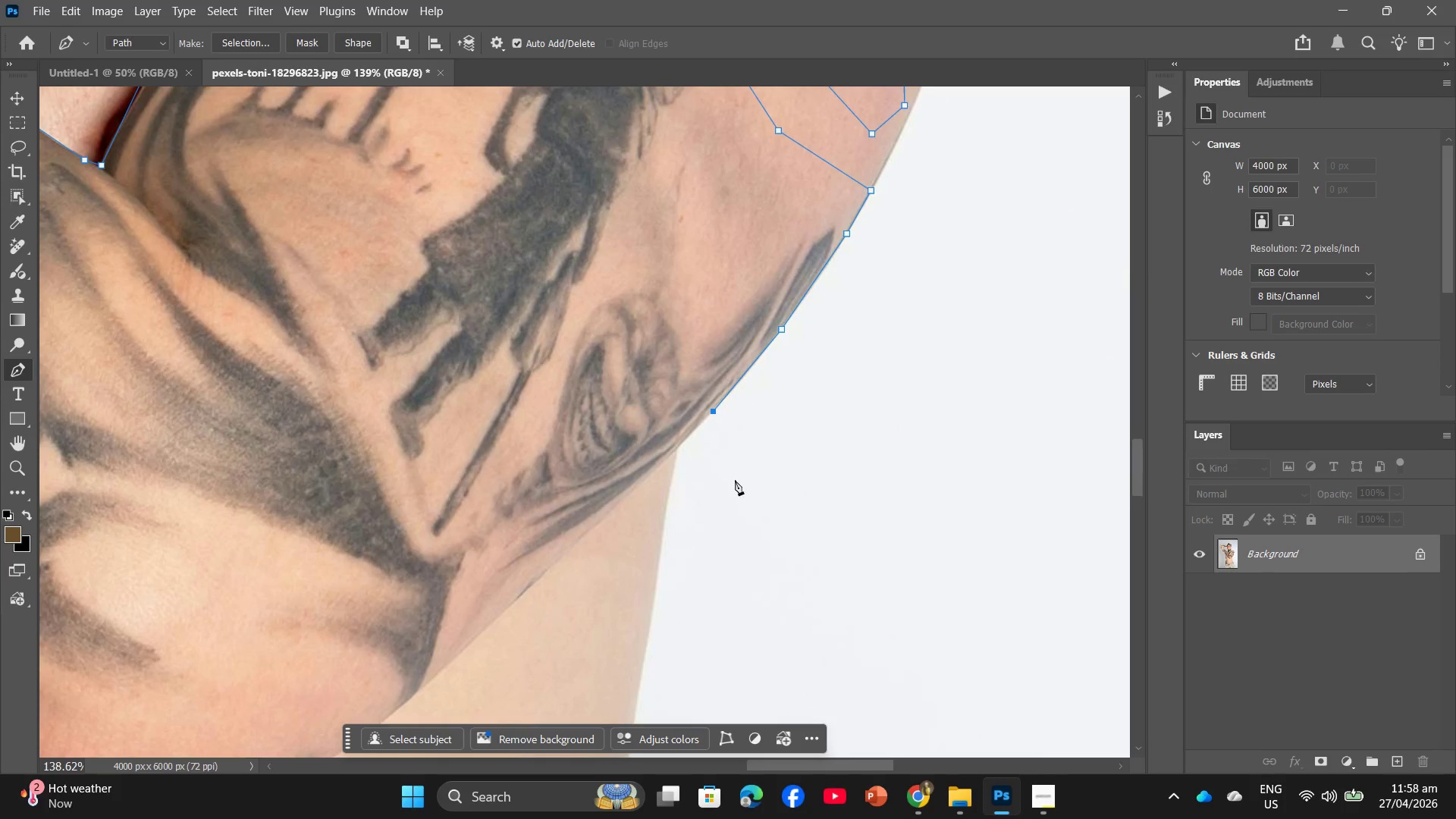 
scroll: coordinate [695, 482], scroll_direction: down, amount: 5.0
 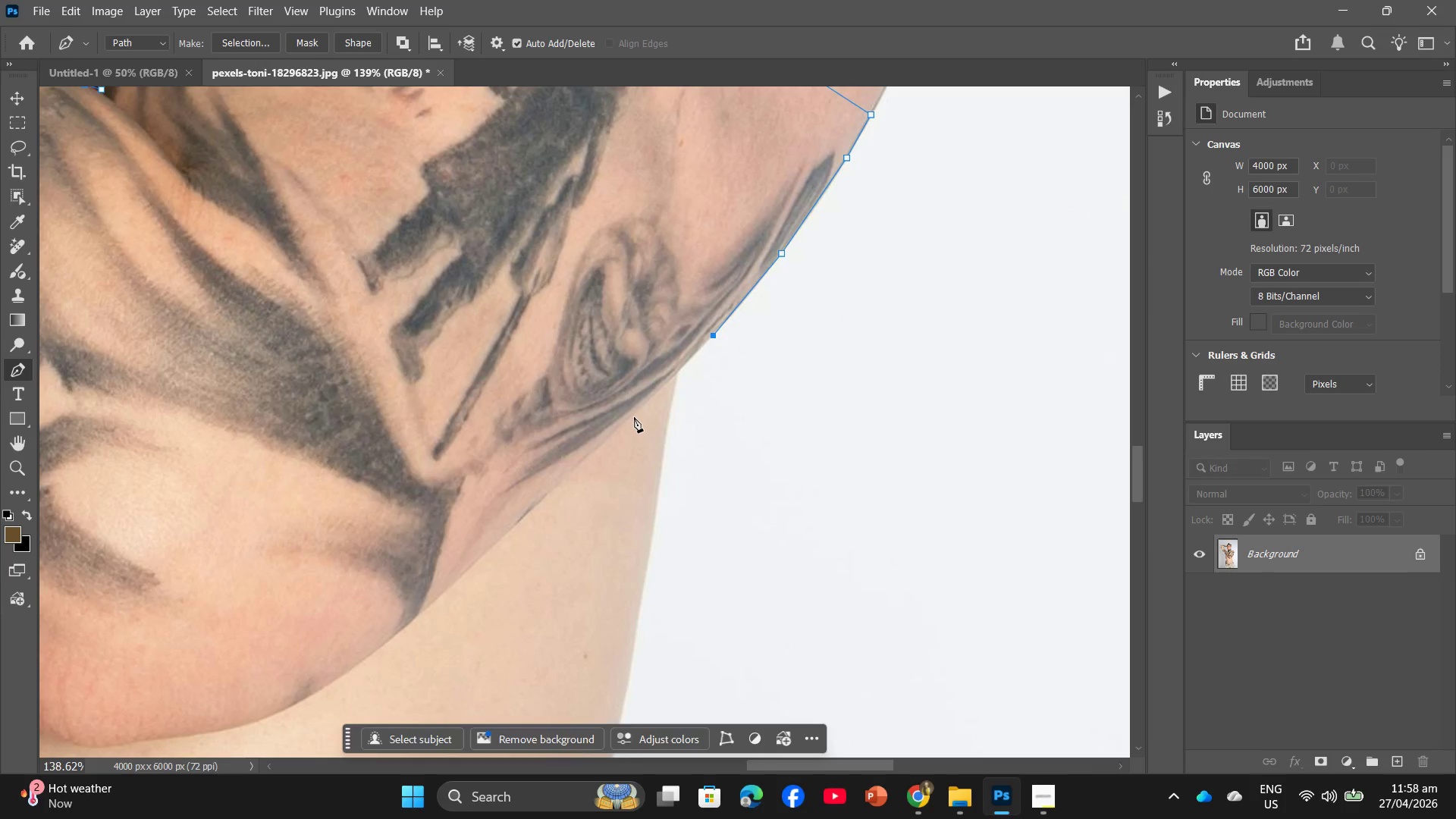 
left_click([634, 417])
 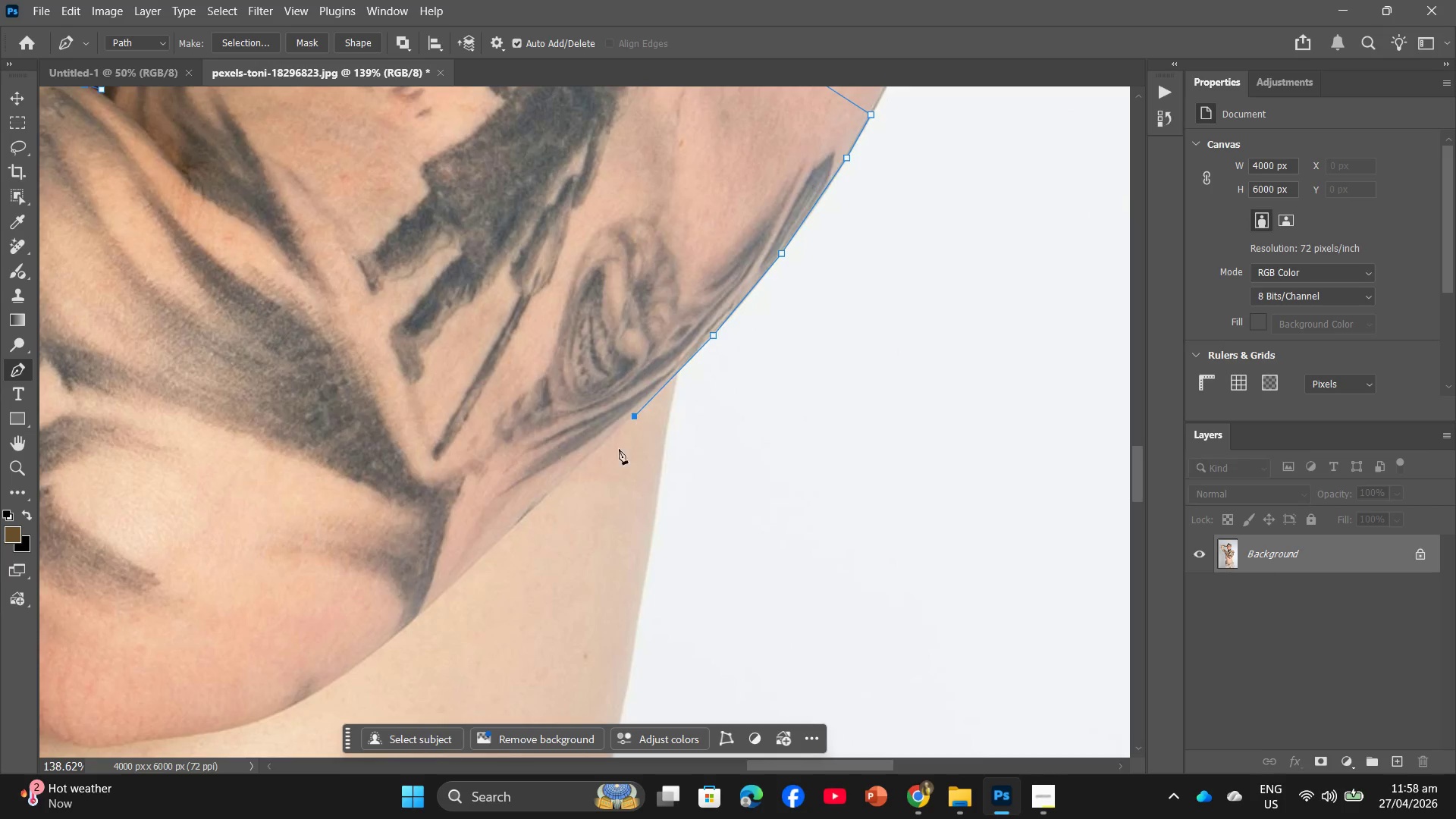 
scroll: coordinate [613, 453], scroll_direction: down, amount: 4.0
 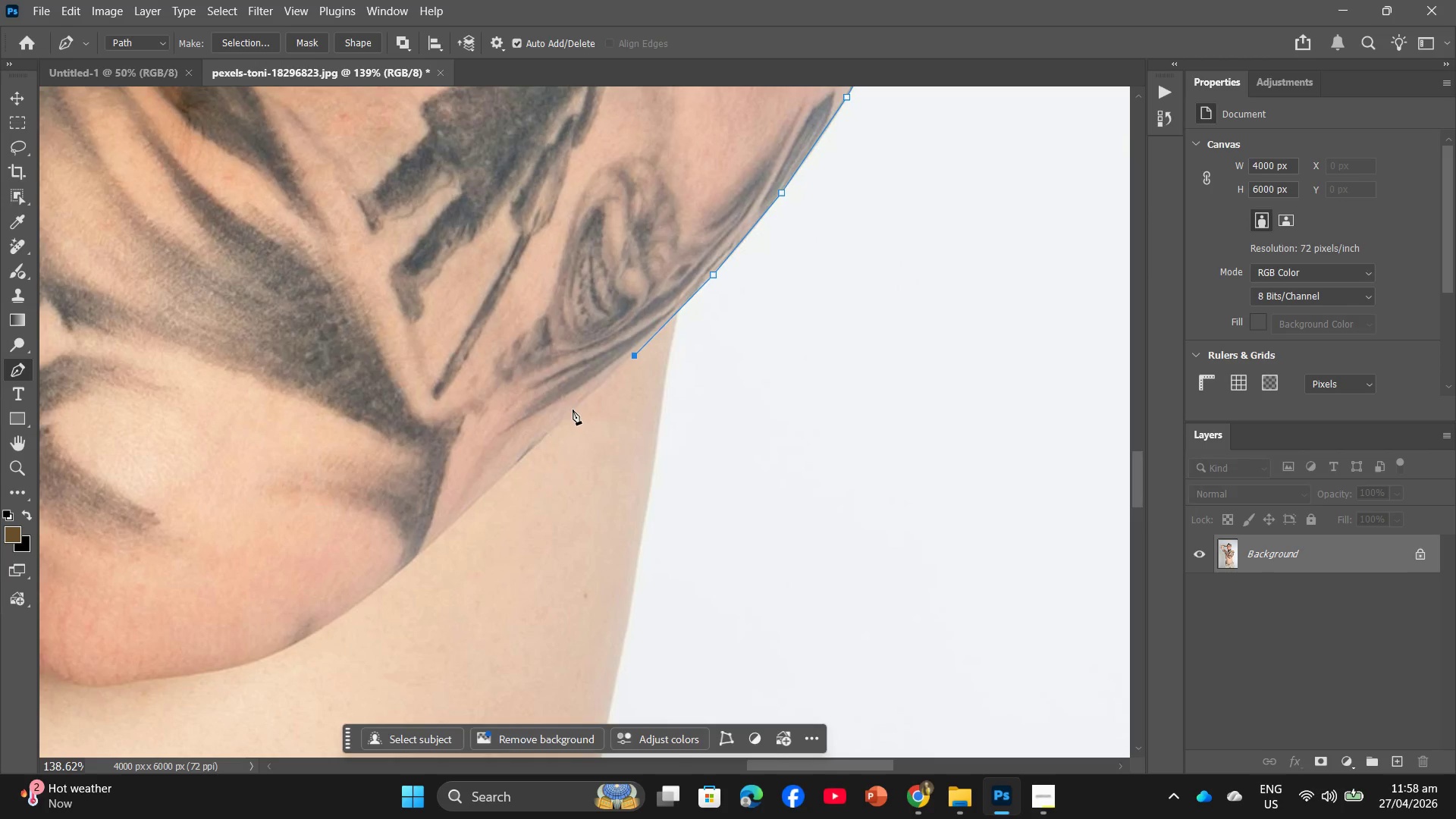 
left_click([573, 410])
 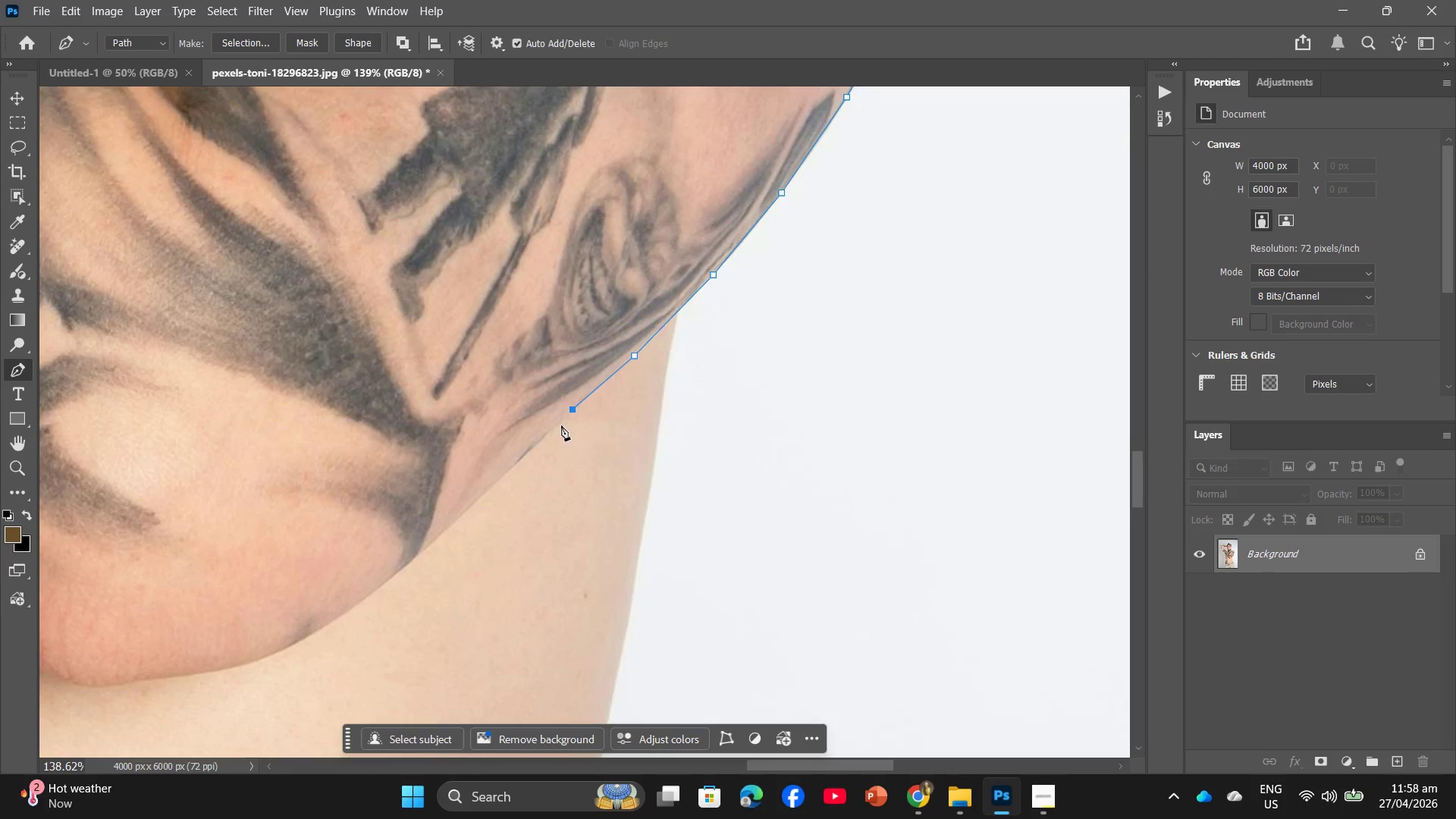 
scroll: coordinate [554, 441], scroll_direction: down, amount: 4.0
 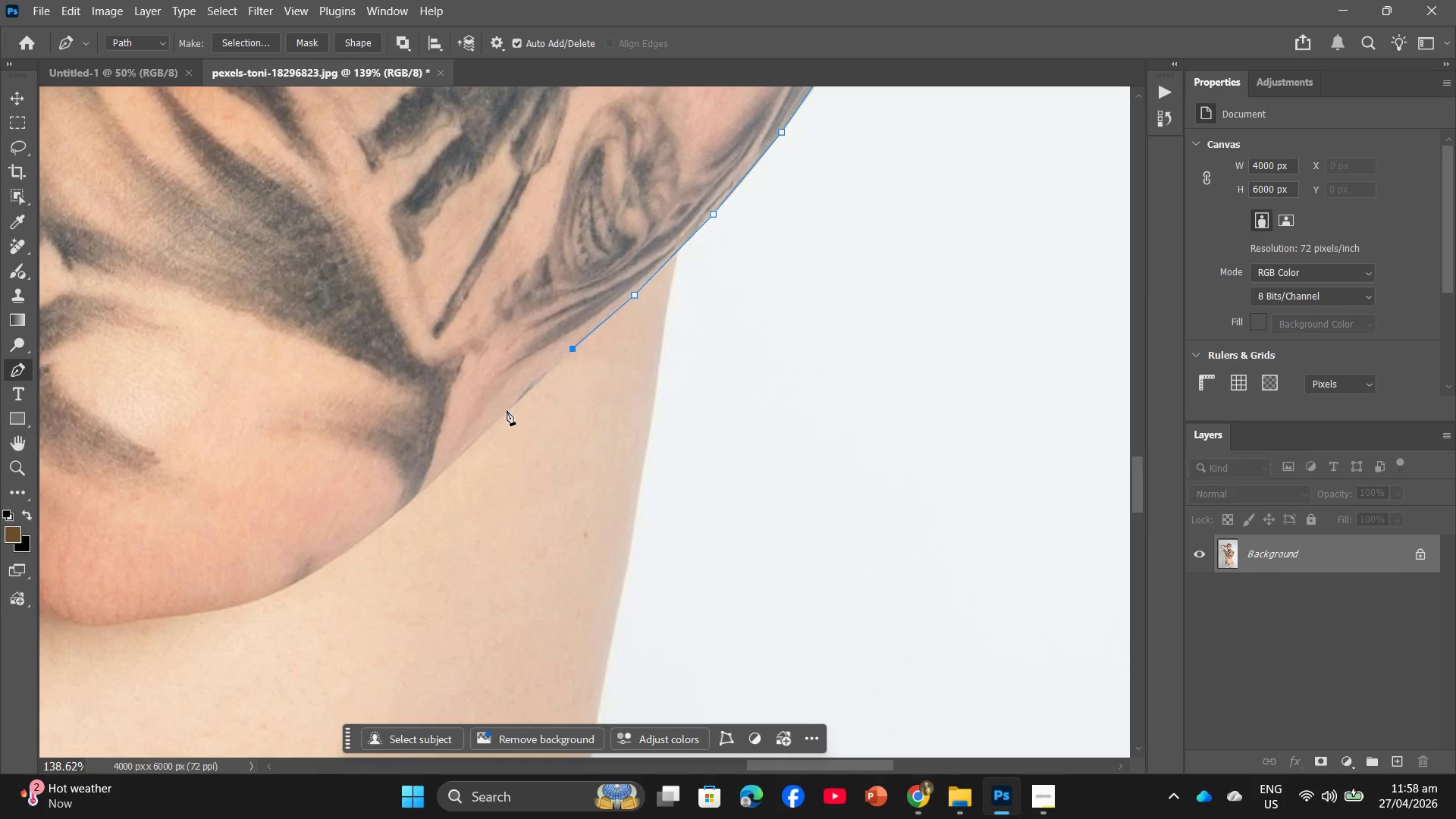 
left_click([507, 412])
 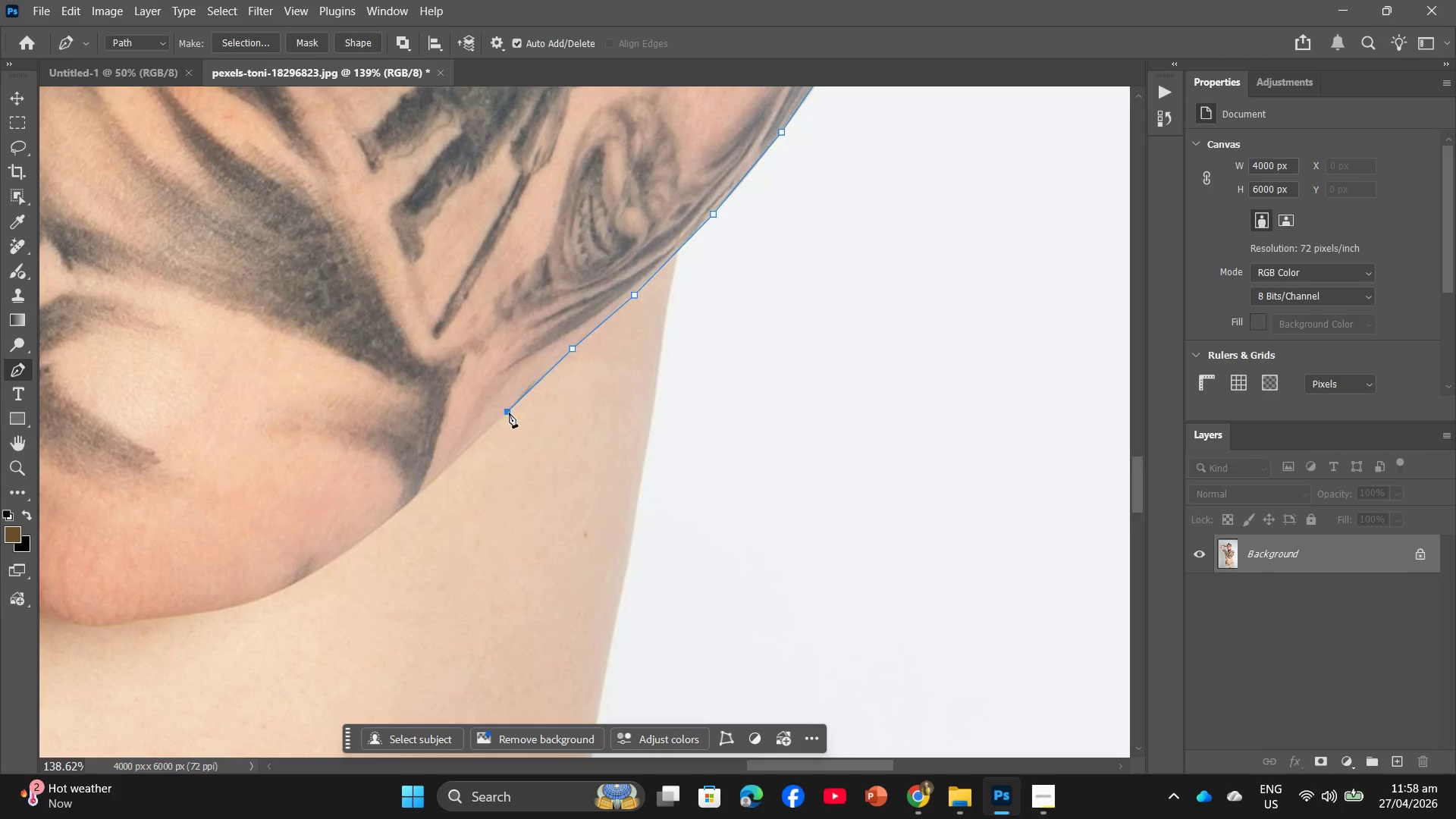 
scroll: coordinate [509, 425], scroll_direction: down, amount: 5.0
 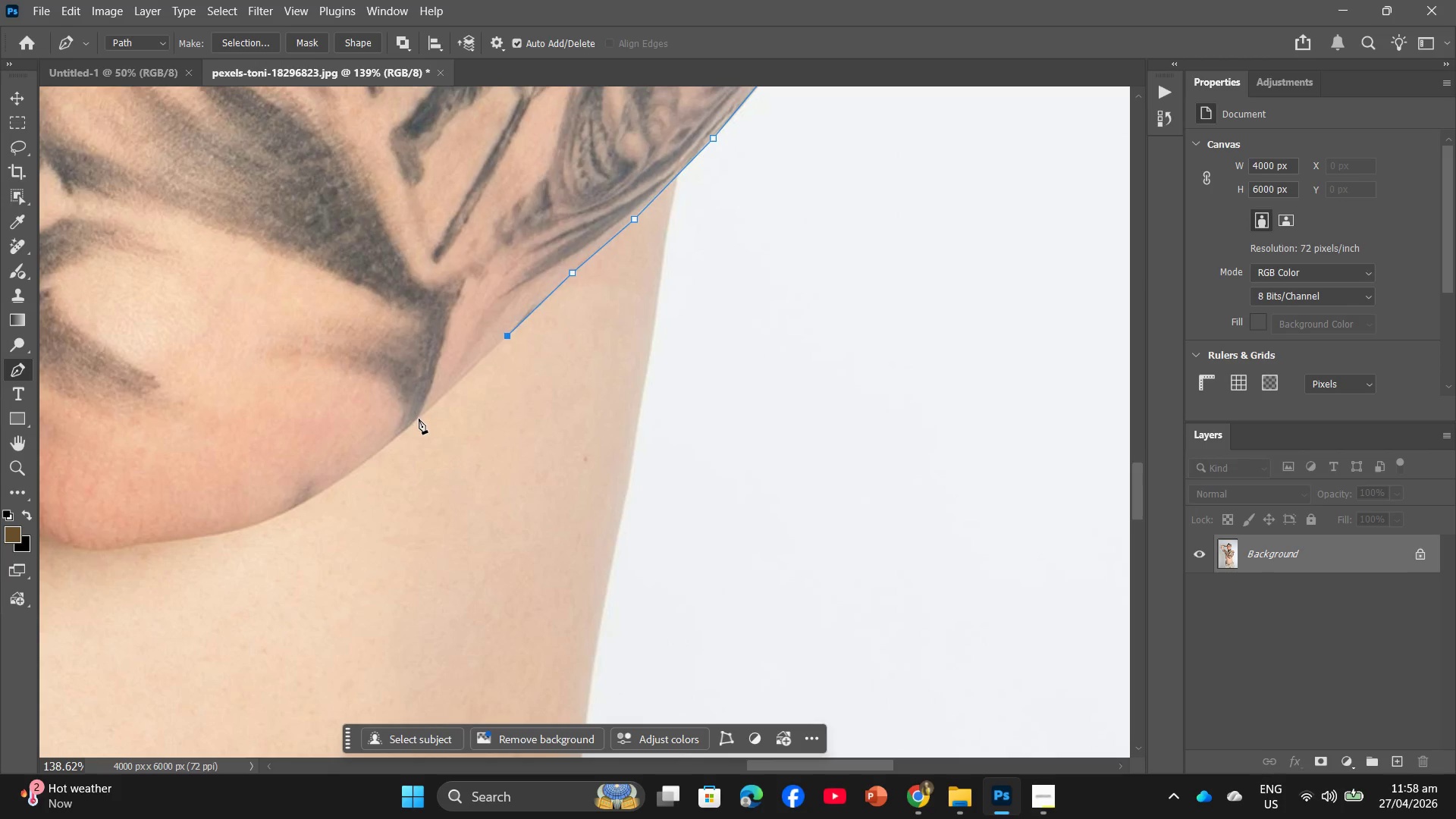 
left_click([419, 419])
 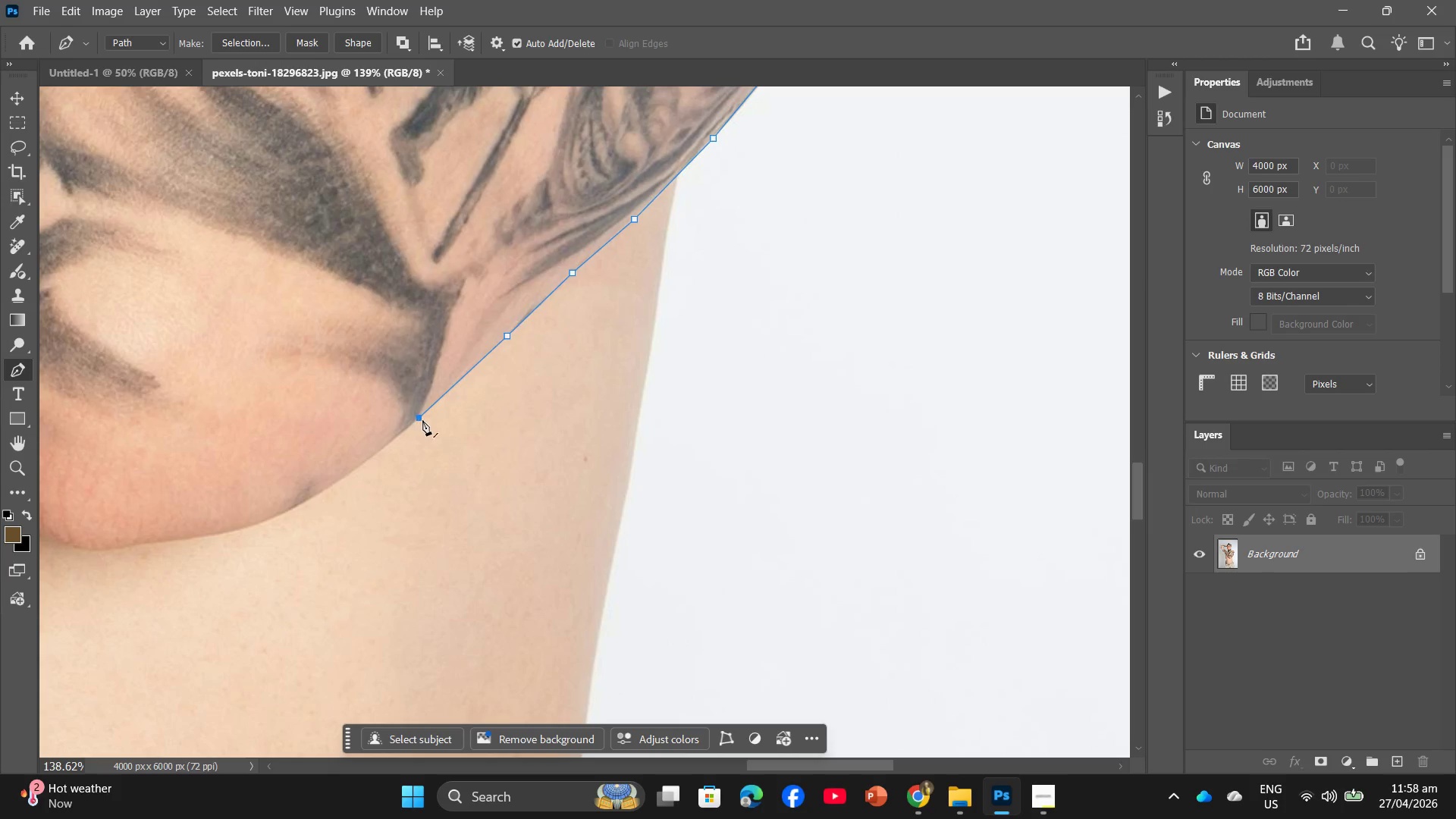 
scroll: coordinate [430, 427], scroll_direction: down, amount: 7.0
 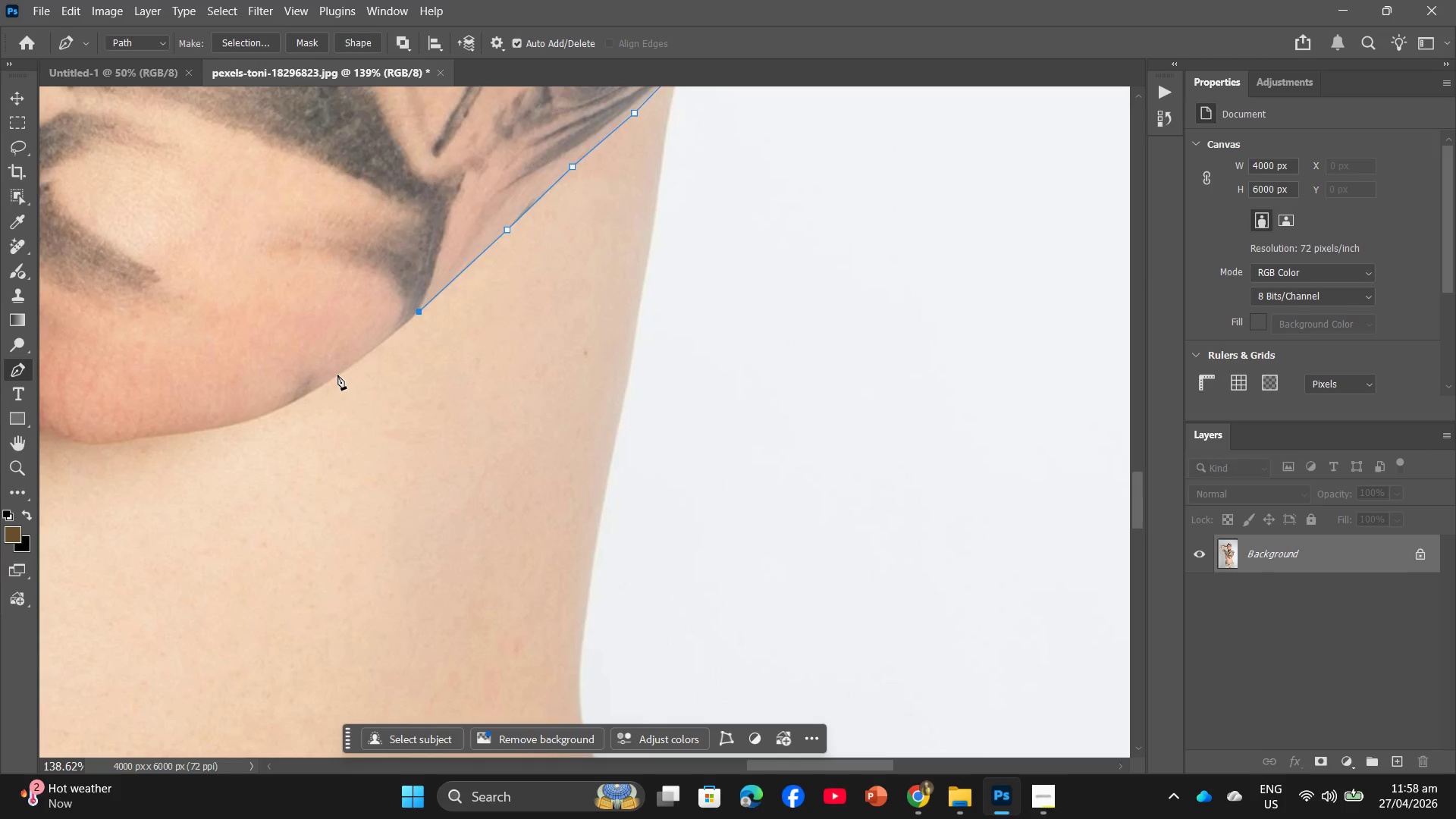 
left_click([336, 376])
 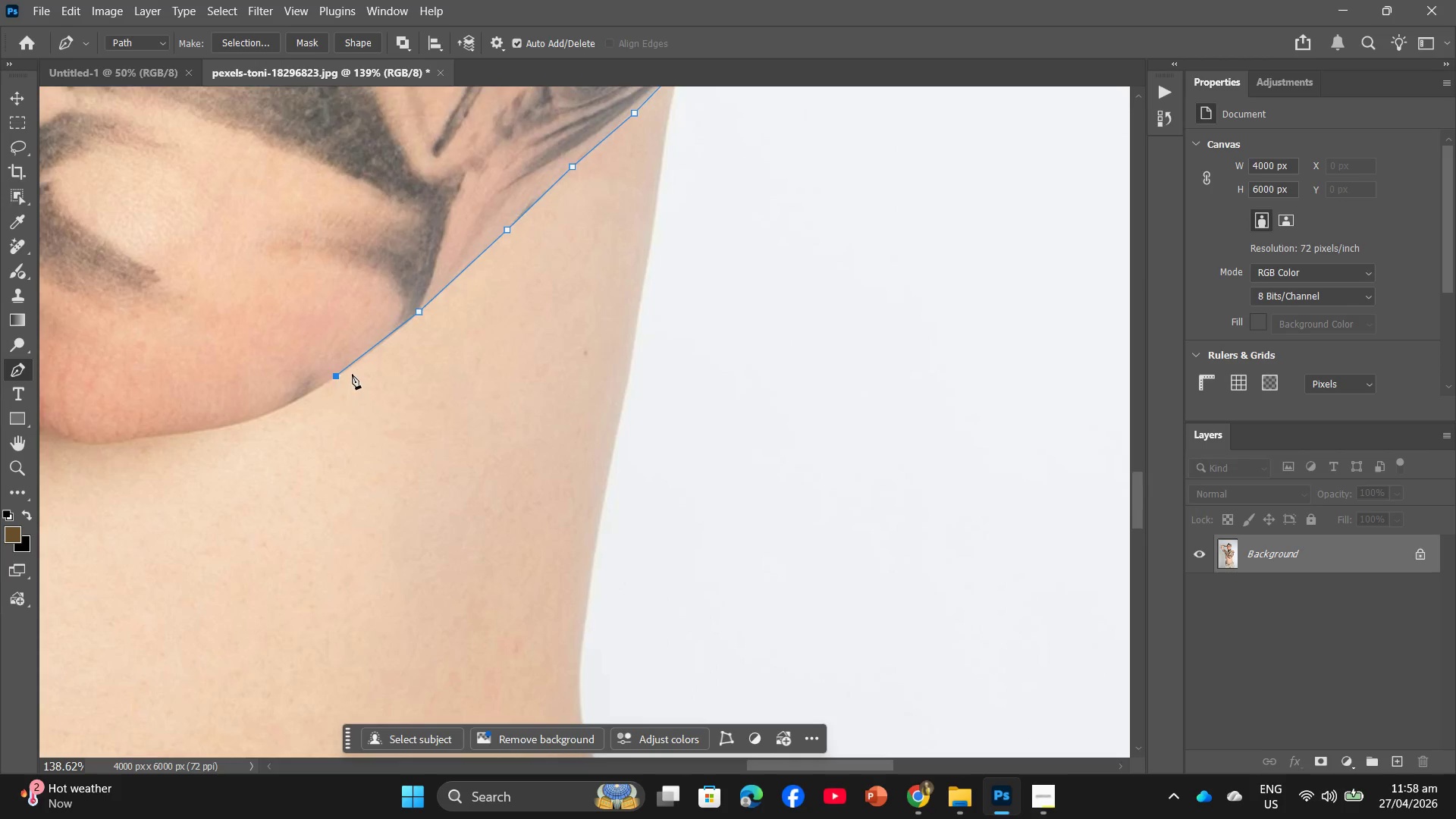 
hold_key(key=Space, duration=0.88)
 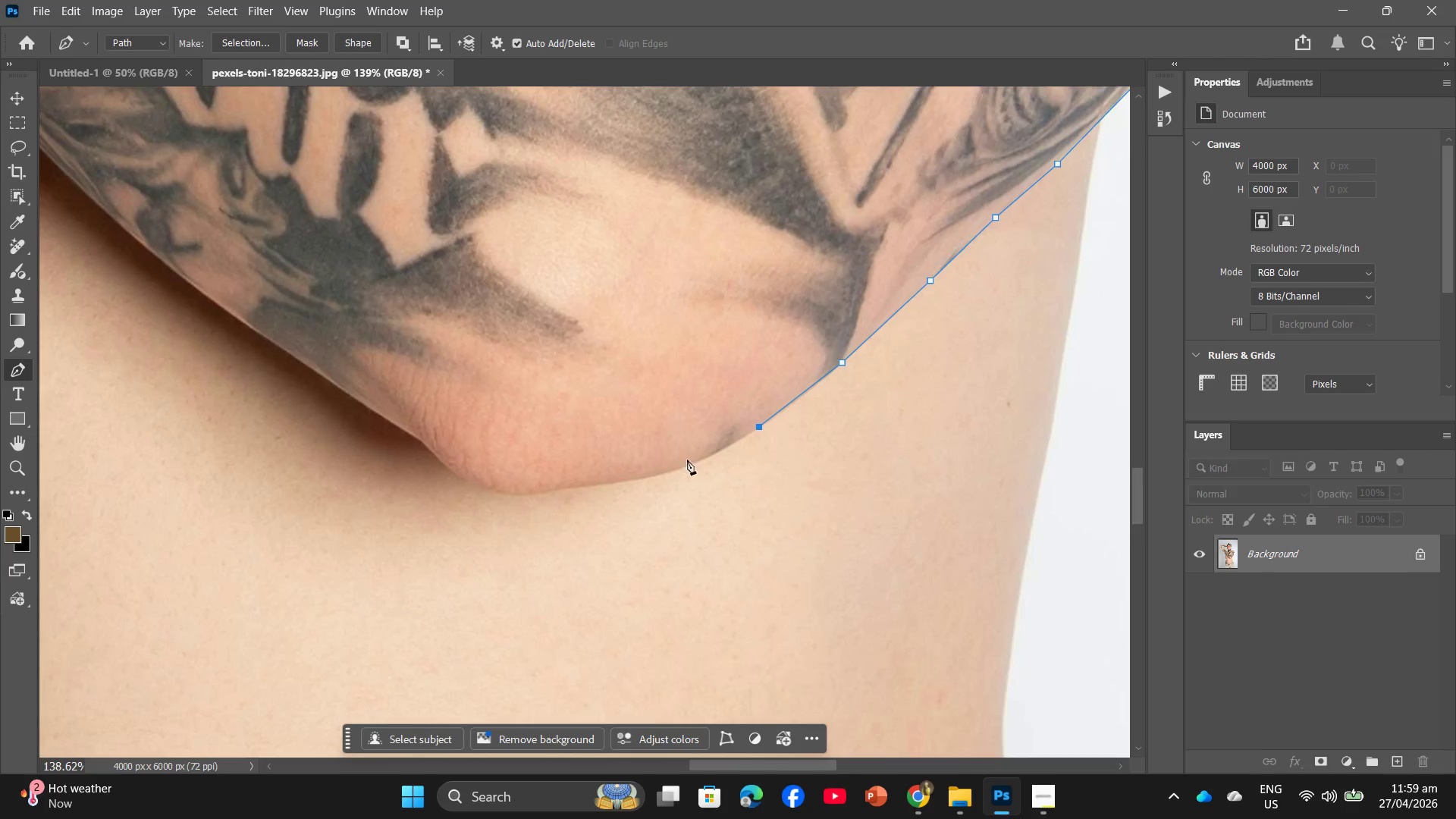 
scroll: coordinate [353, 374], scroll_direction: down, amount: 5.0
 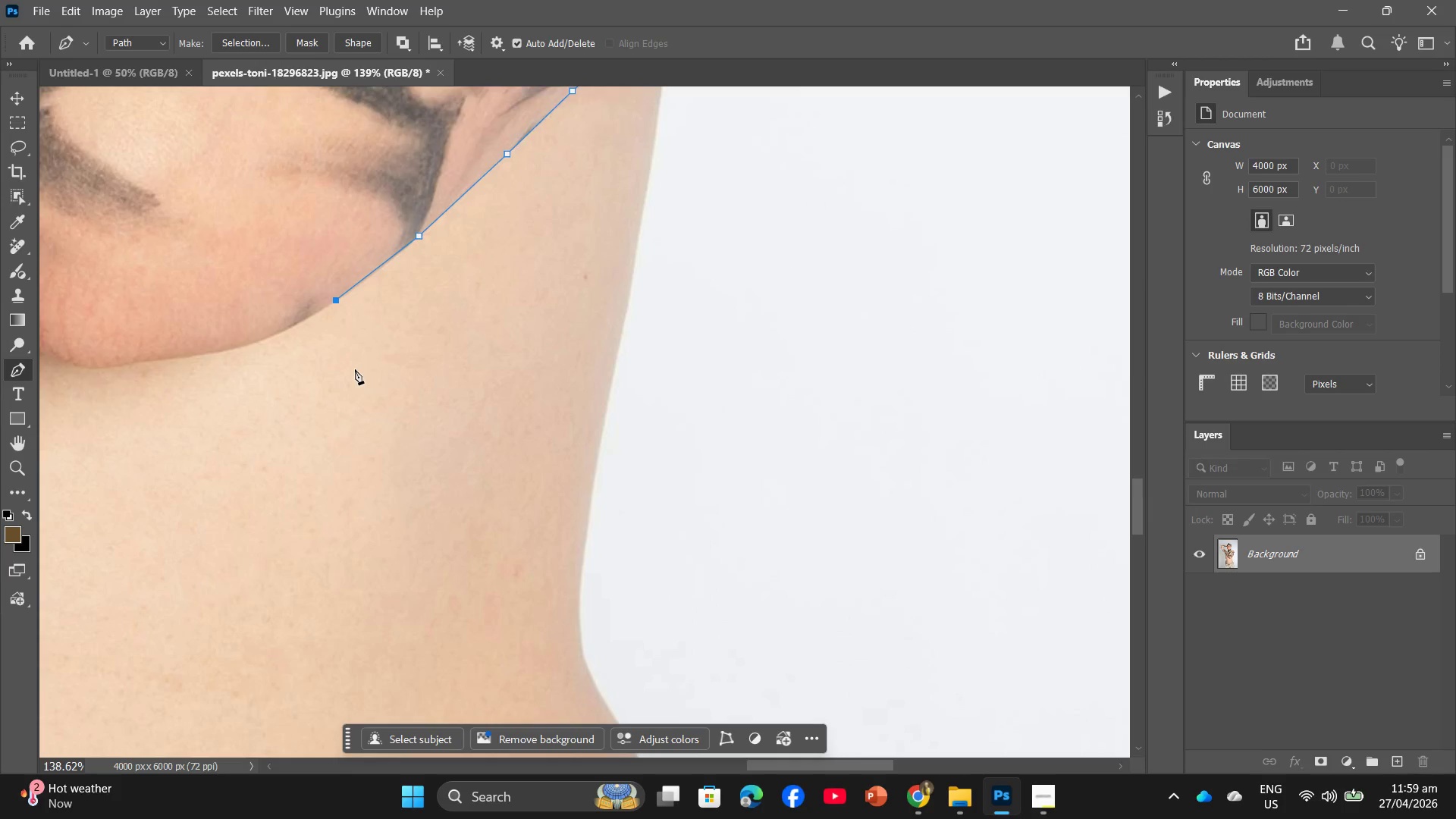 
left_click_drag(start_coordinate=[346, 369], to_coordinate=[720, 451])
 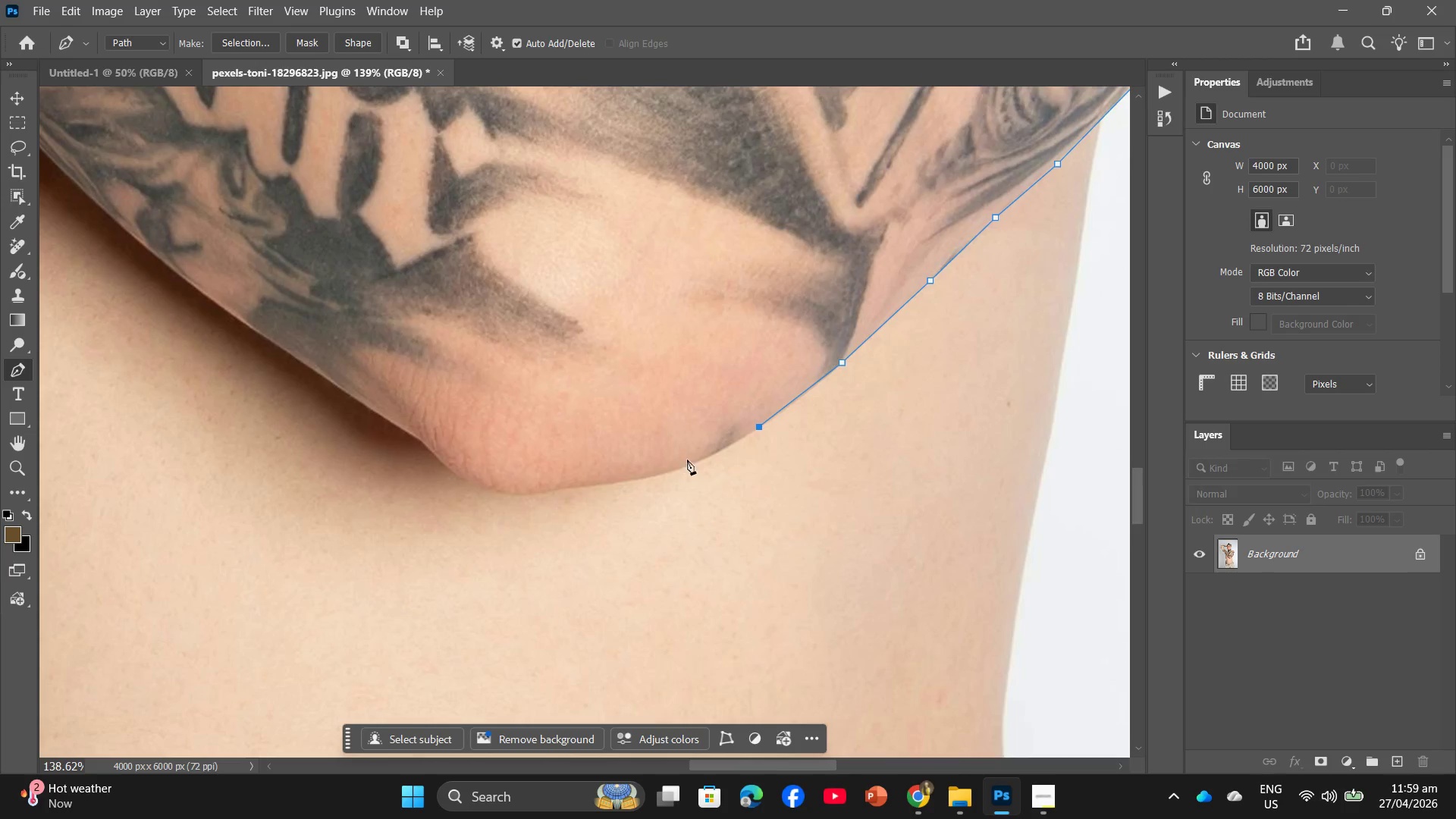 
left_click([689, 460])
 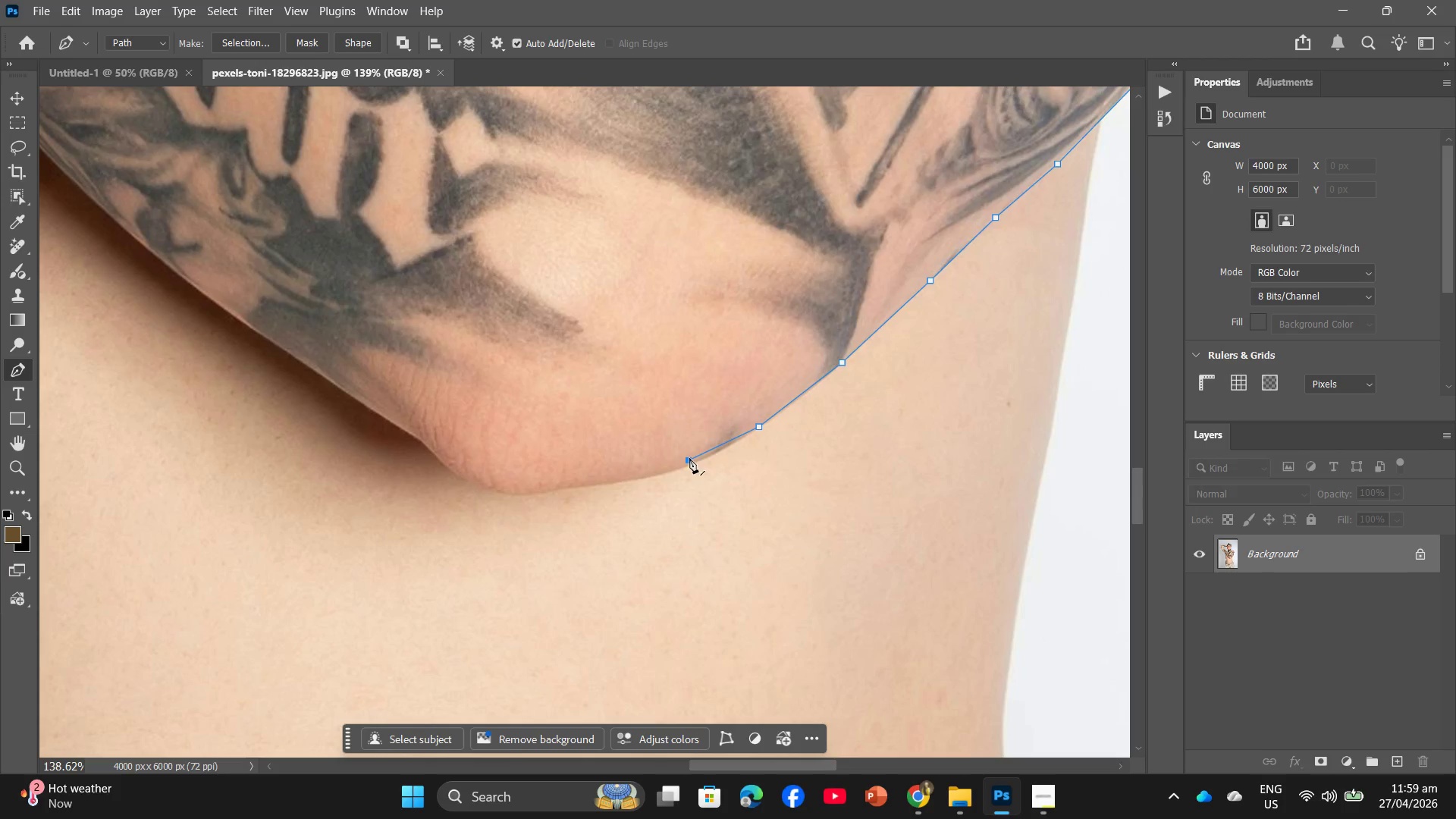 
key(Control+Z)
 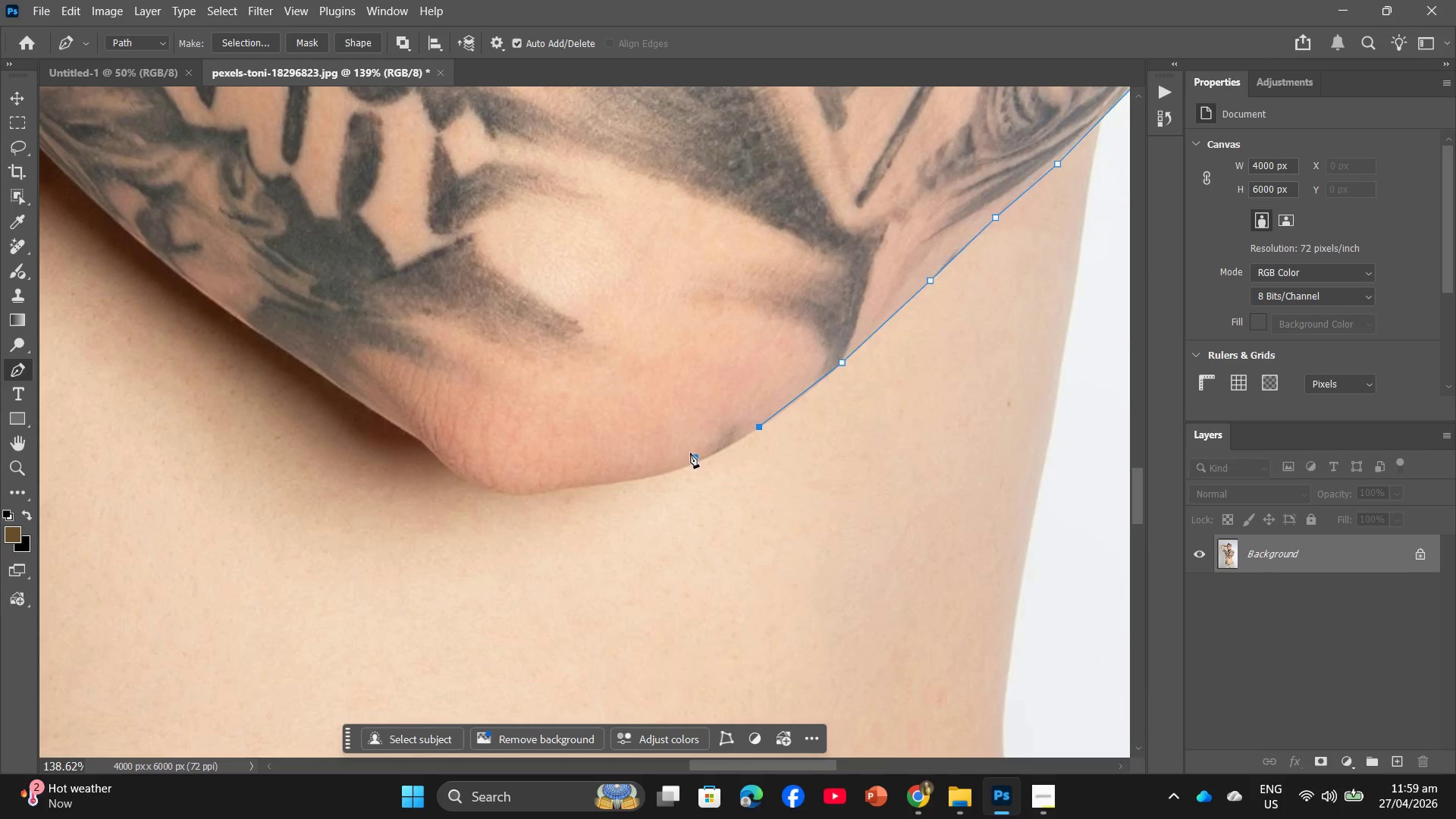 
key(Control+Z)
 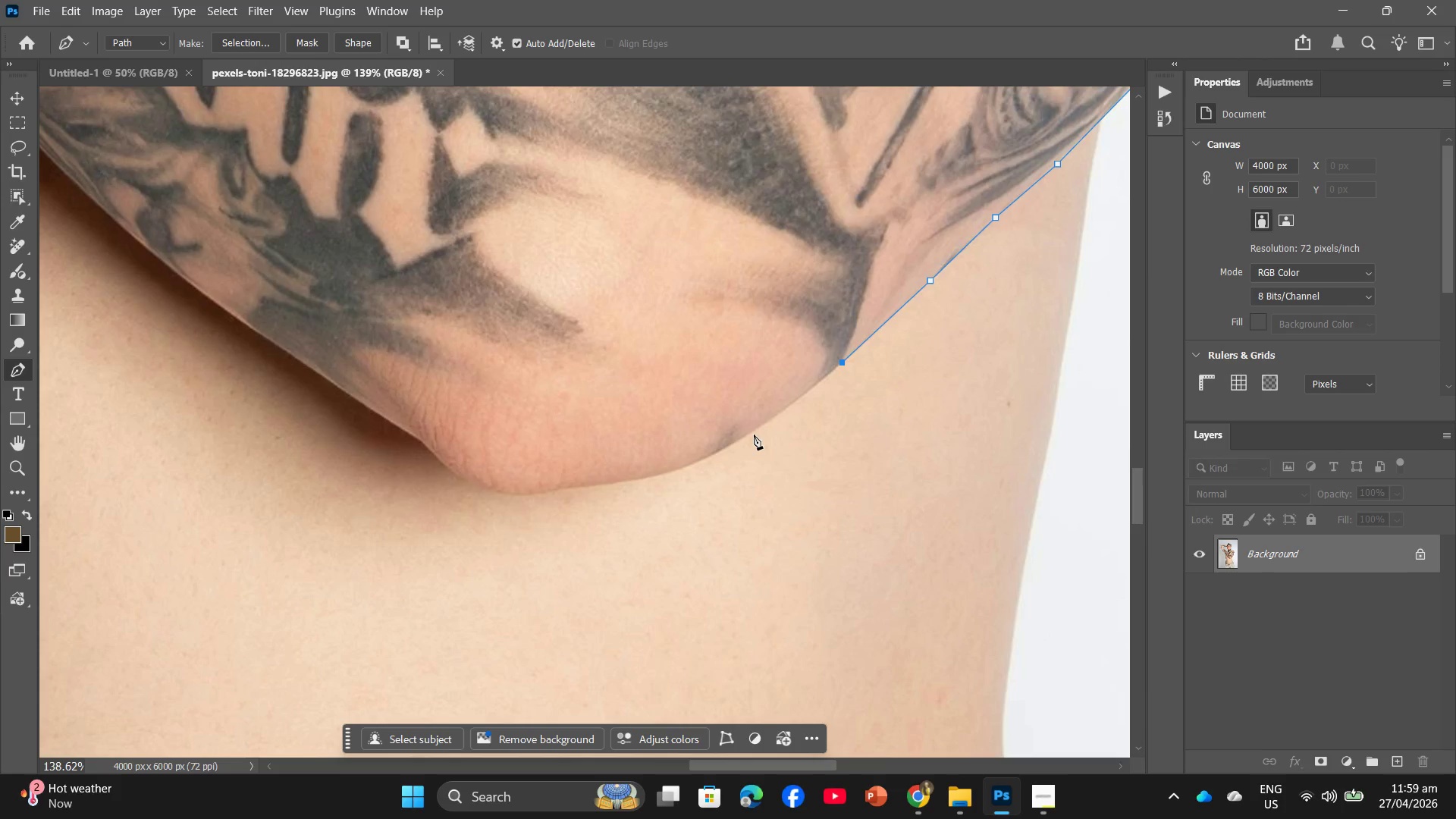 
left_click([742, 435])
 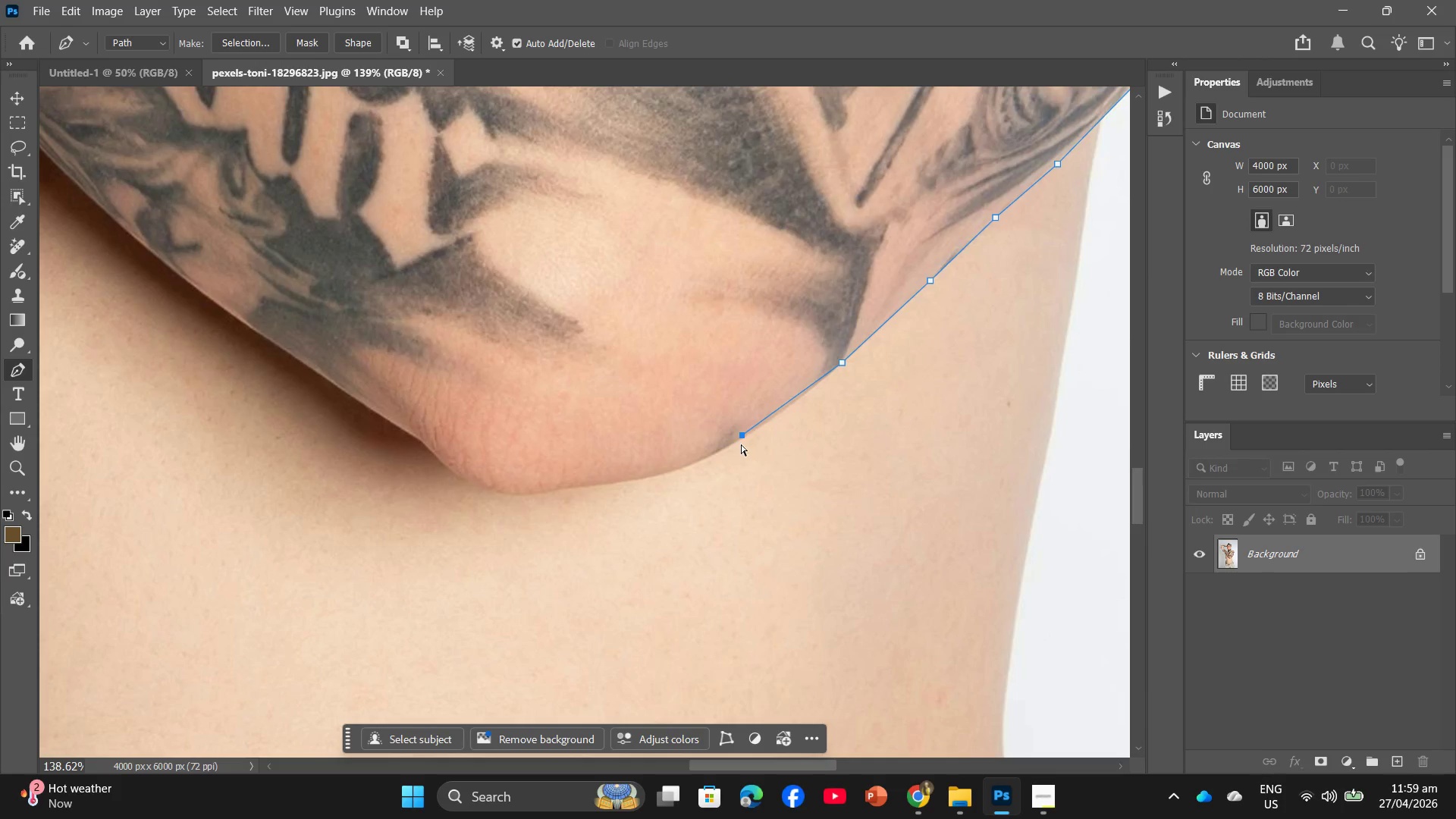 
key(Control+ControlLeft)
 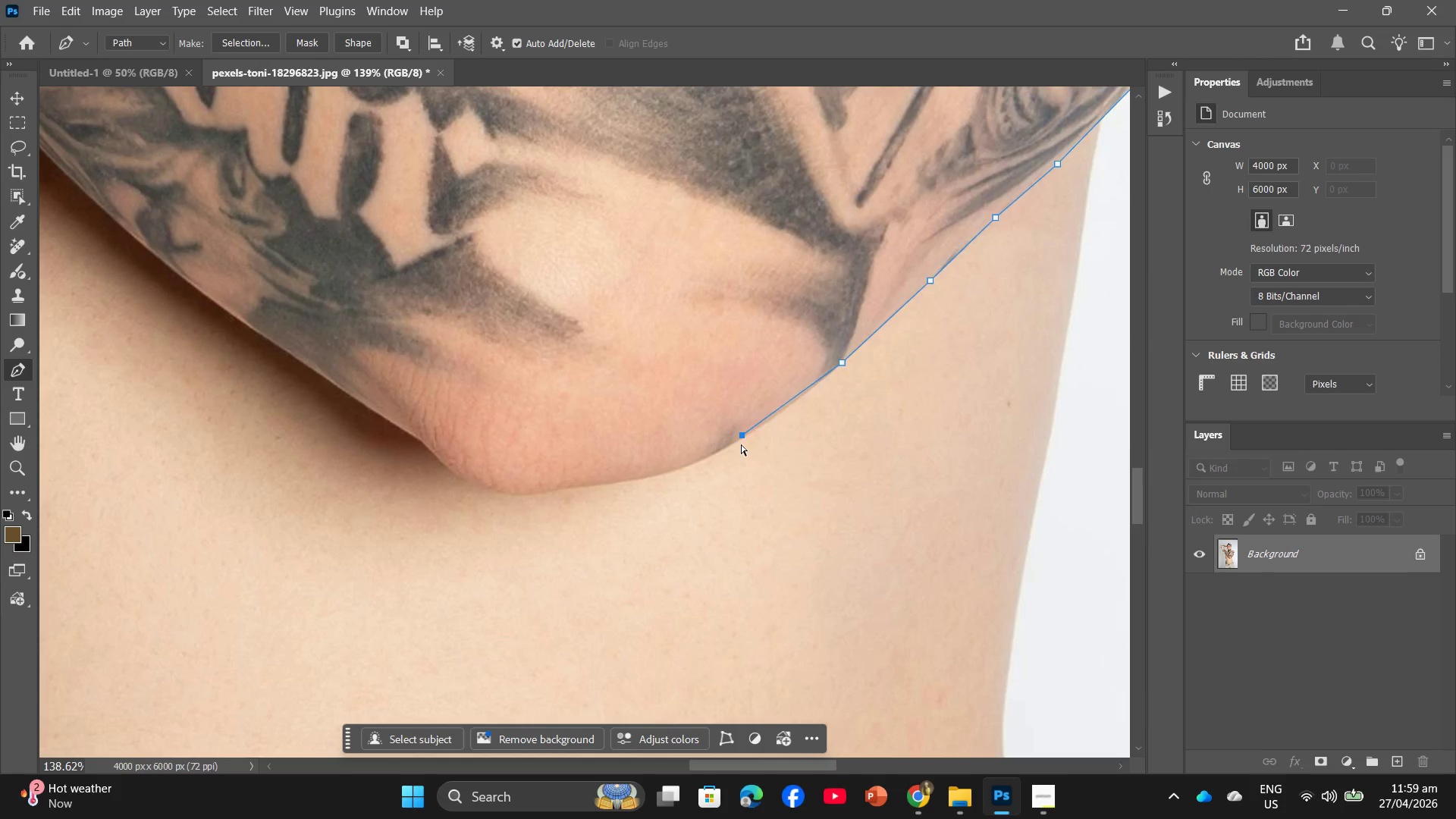 
key(Control+Z)
 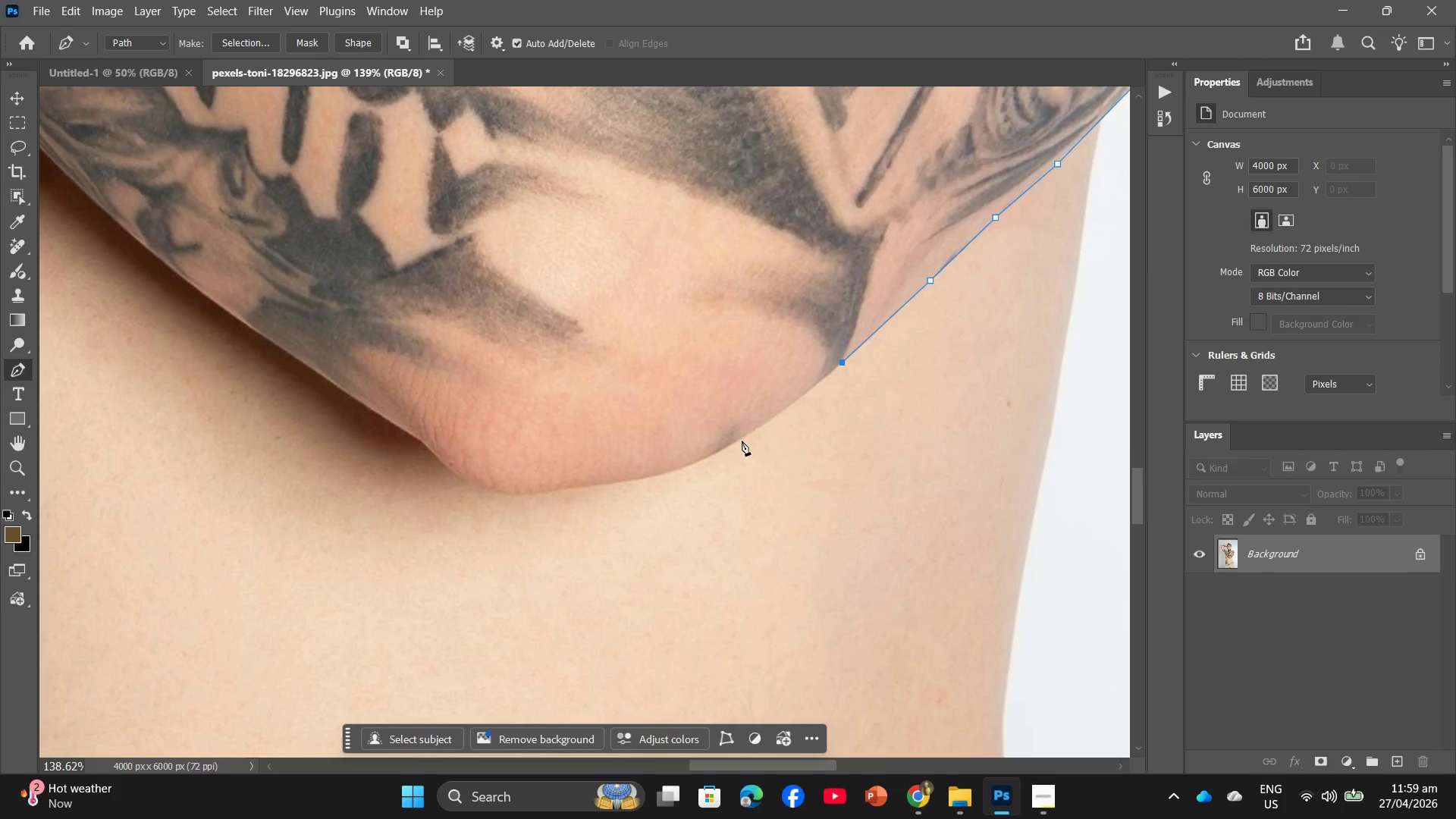 
left_click([742, 441])
 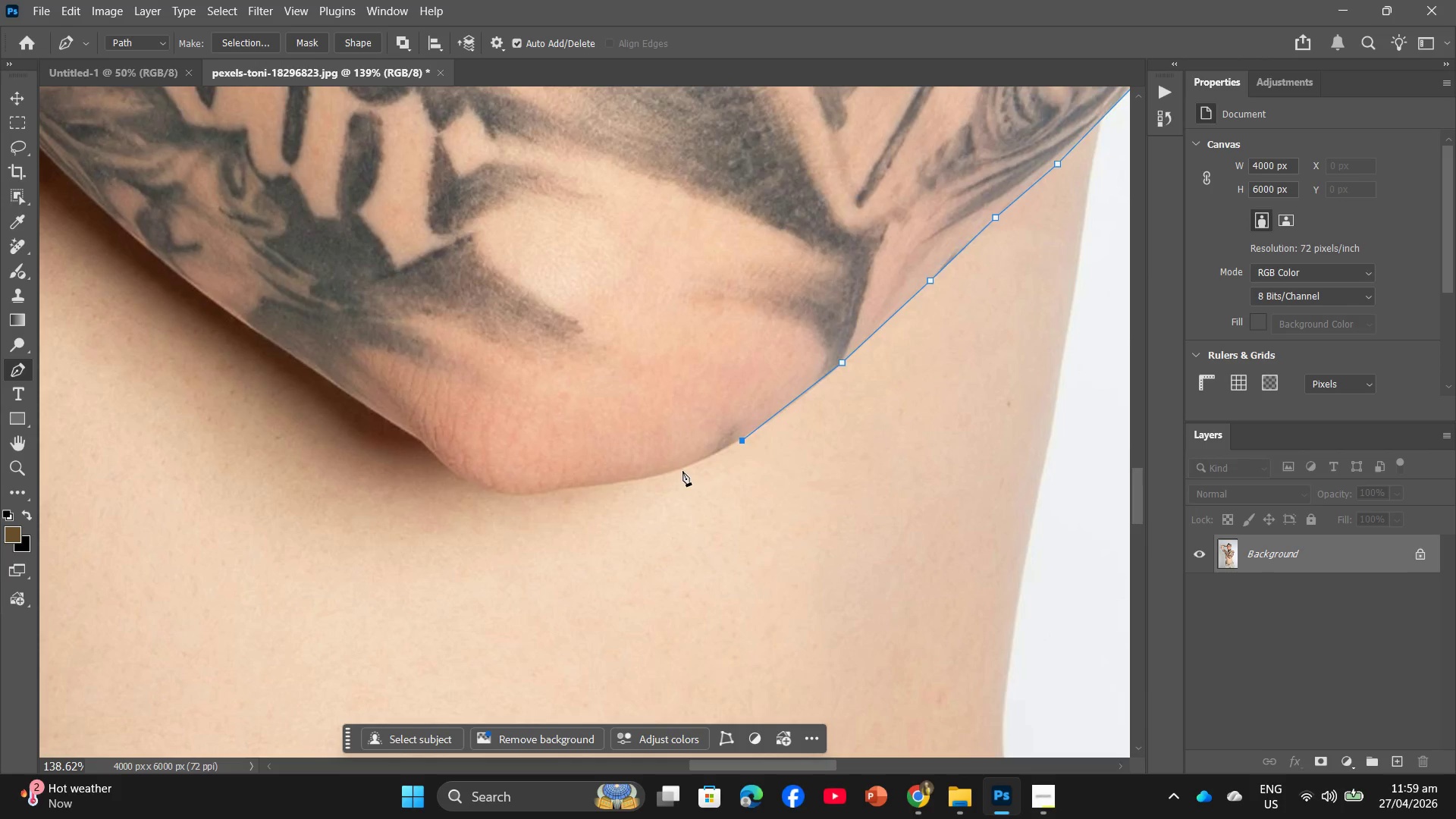 
left_click([679, 469])
 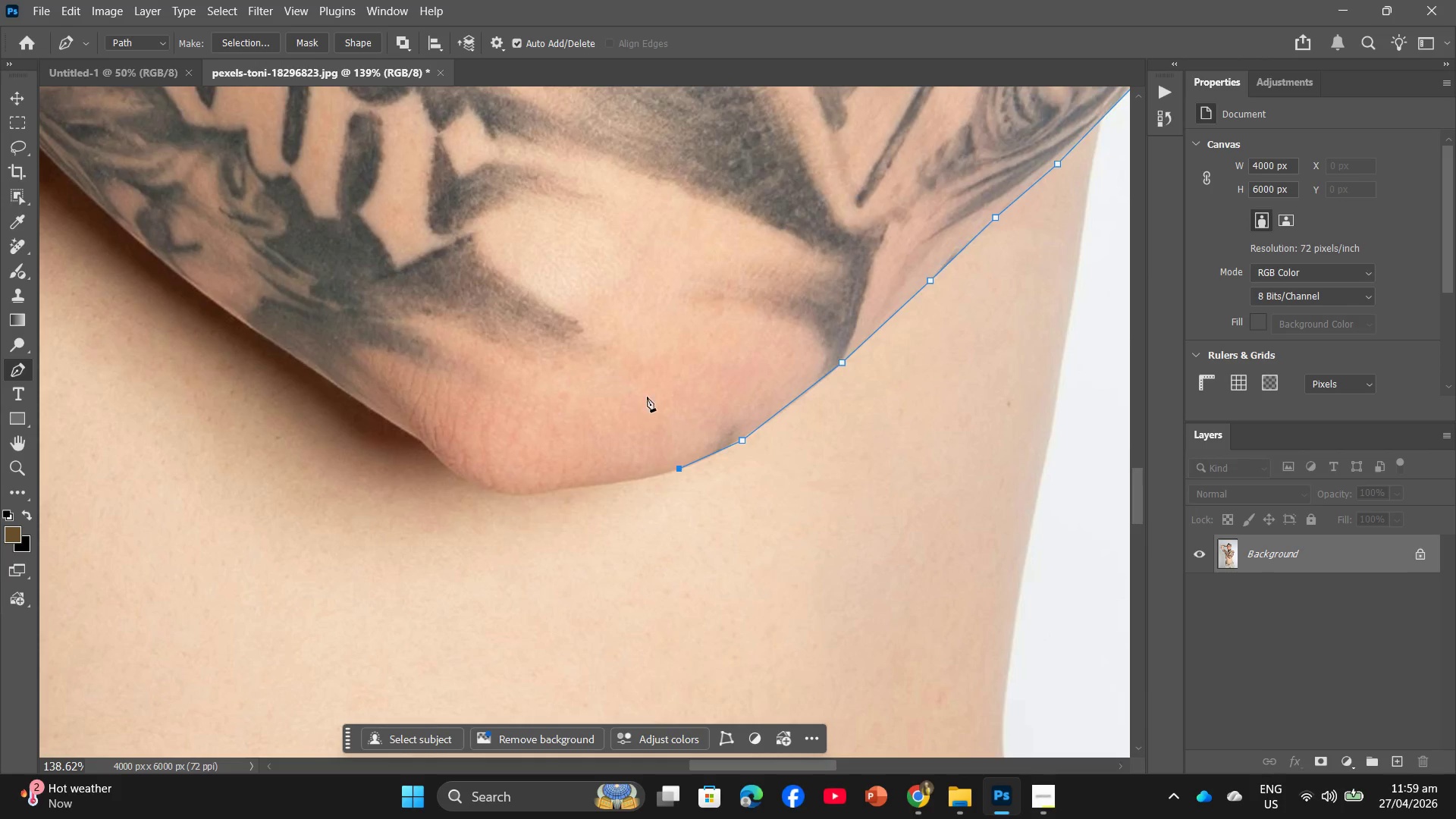 
left_click([656, 391])
 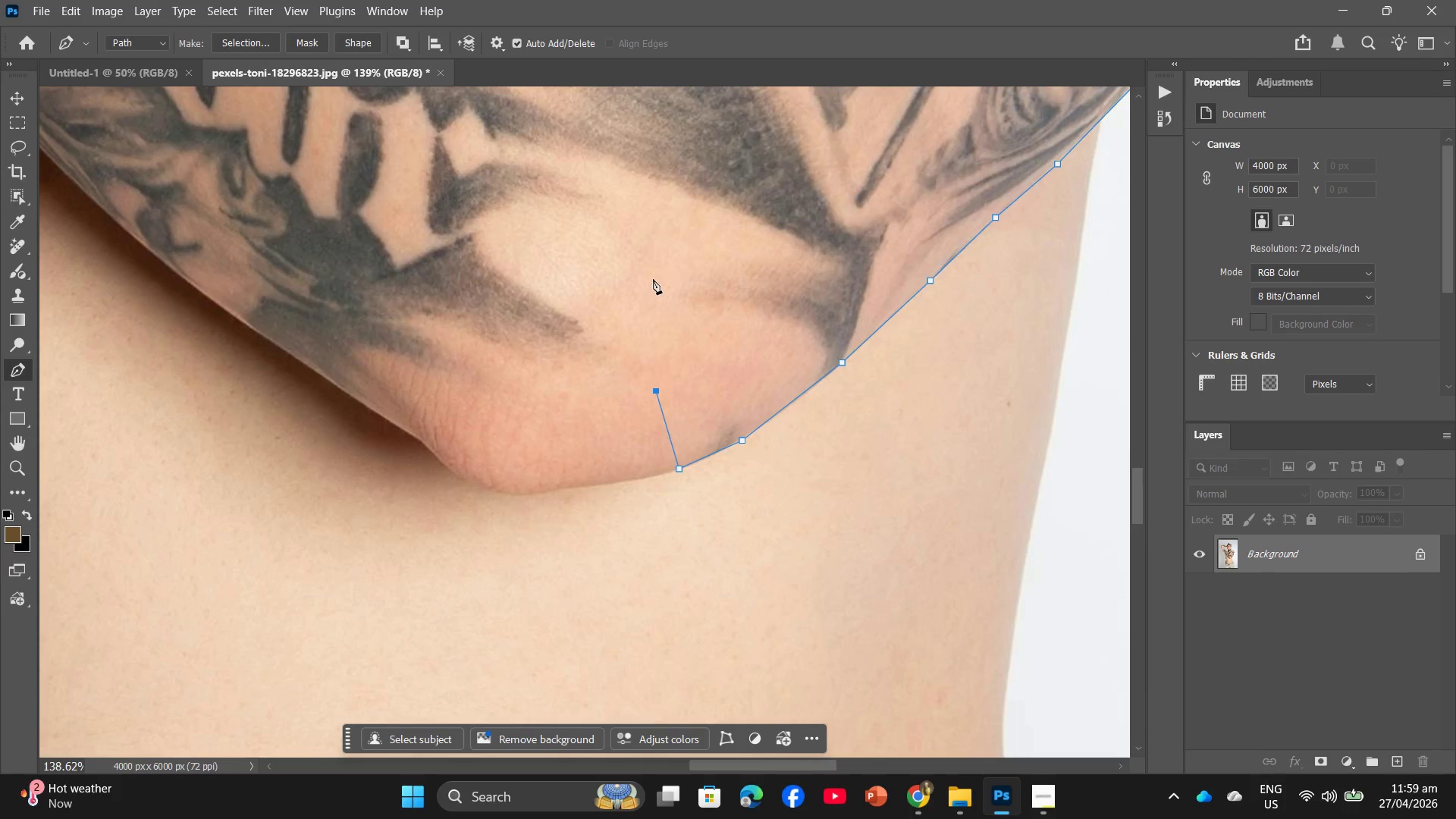 
left_click([661, 274])
 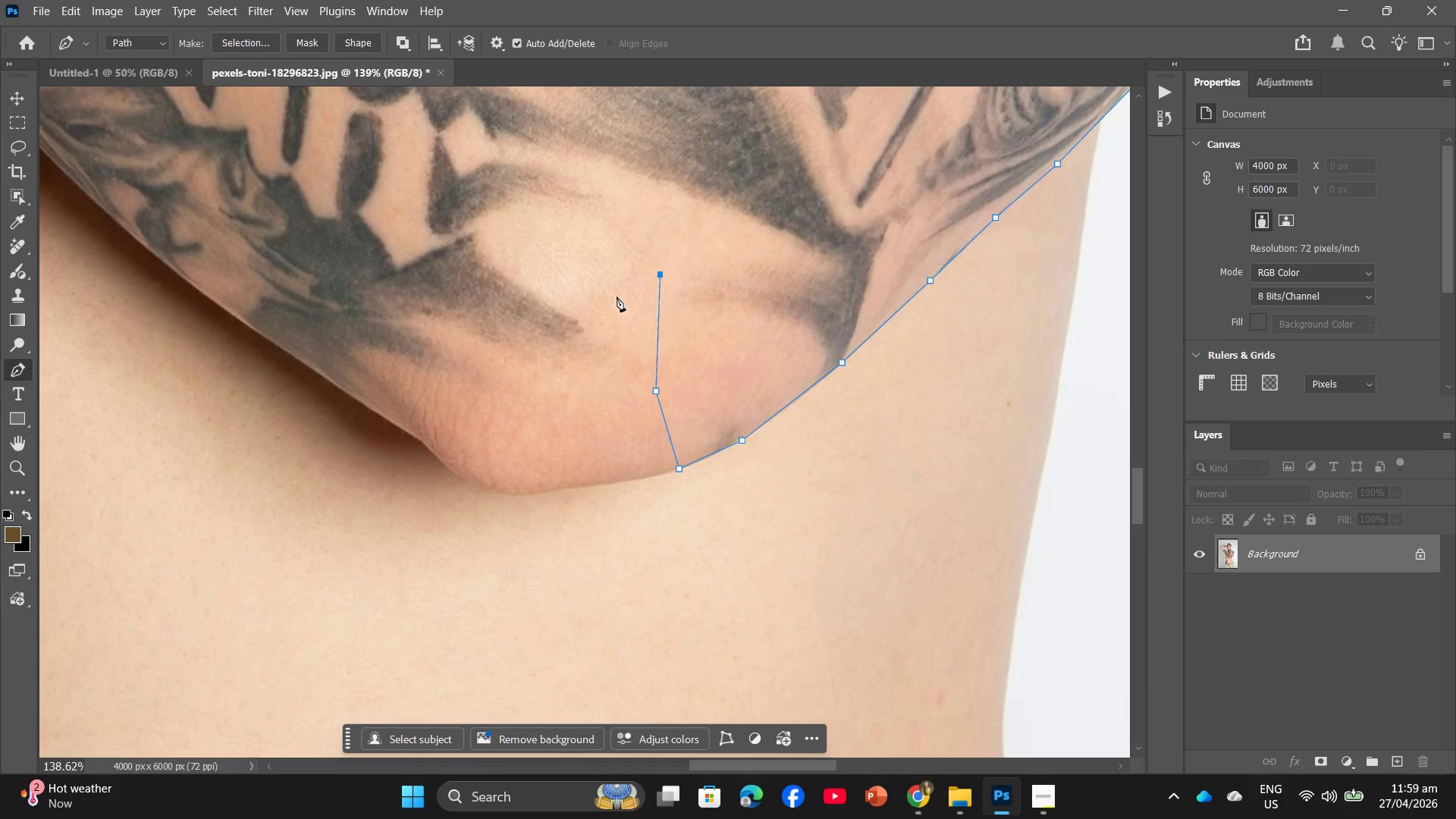 
left_click([617, 297])
 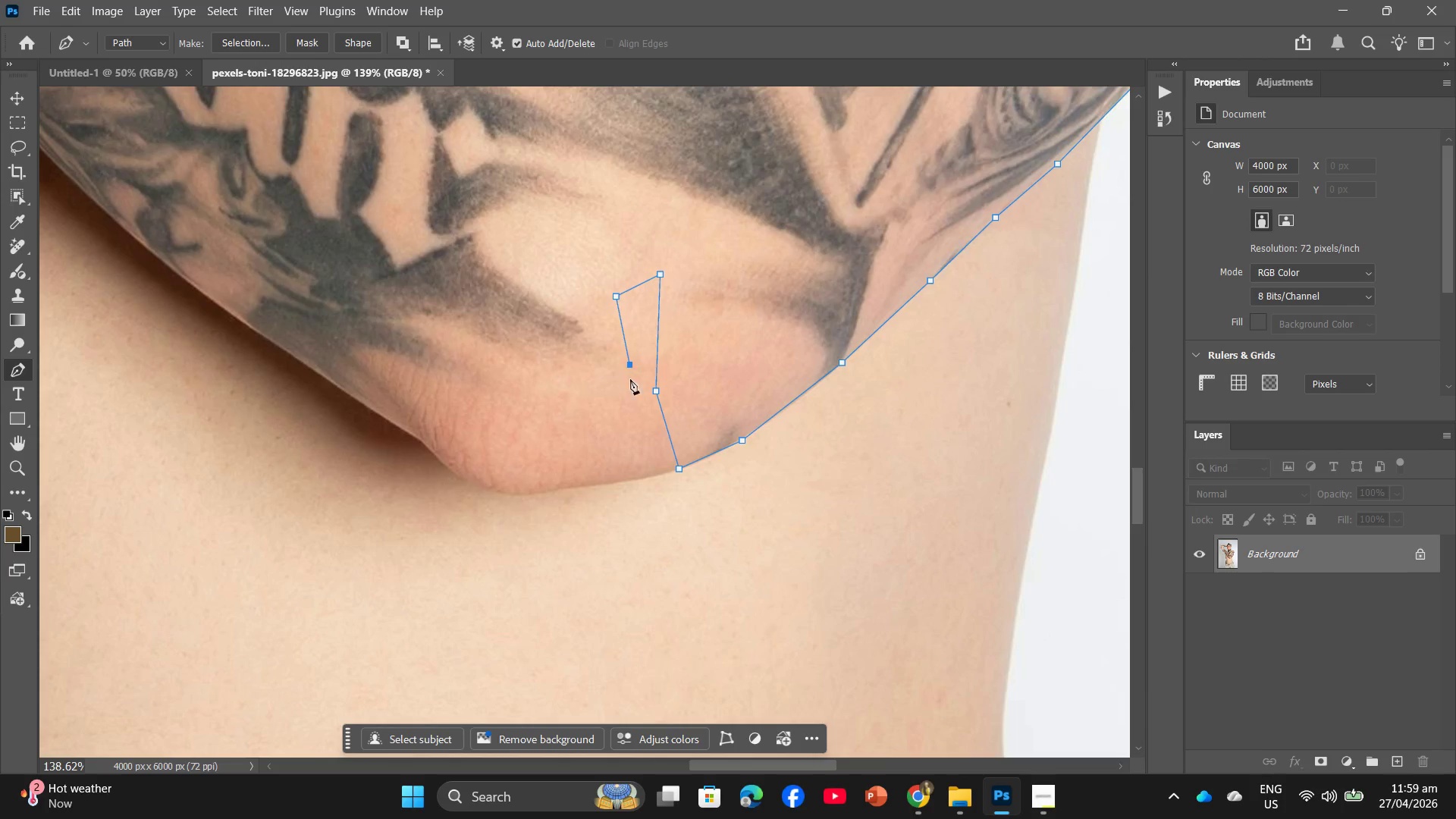 
double_click([606, 402])
 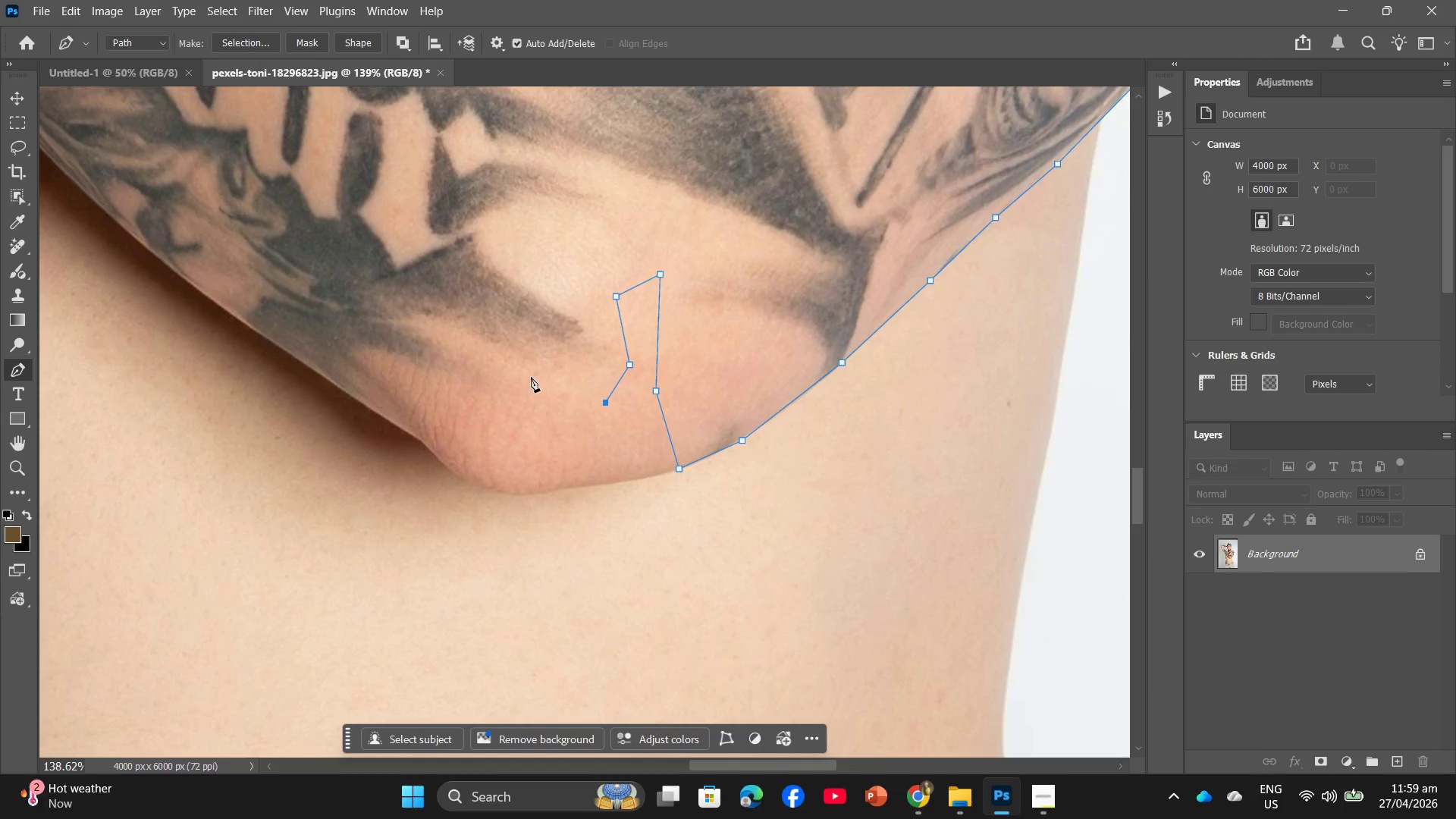 
left_click([531, 377])
 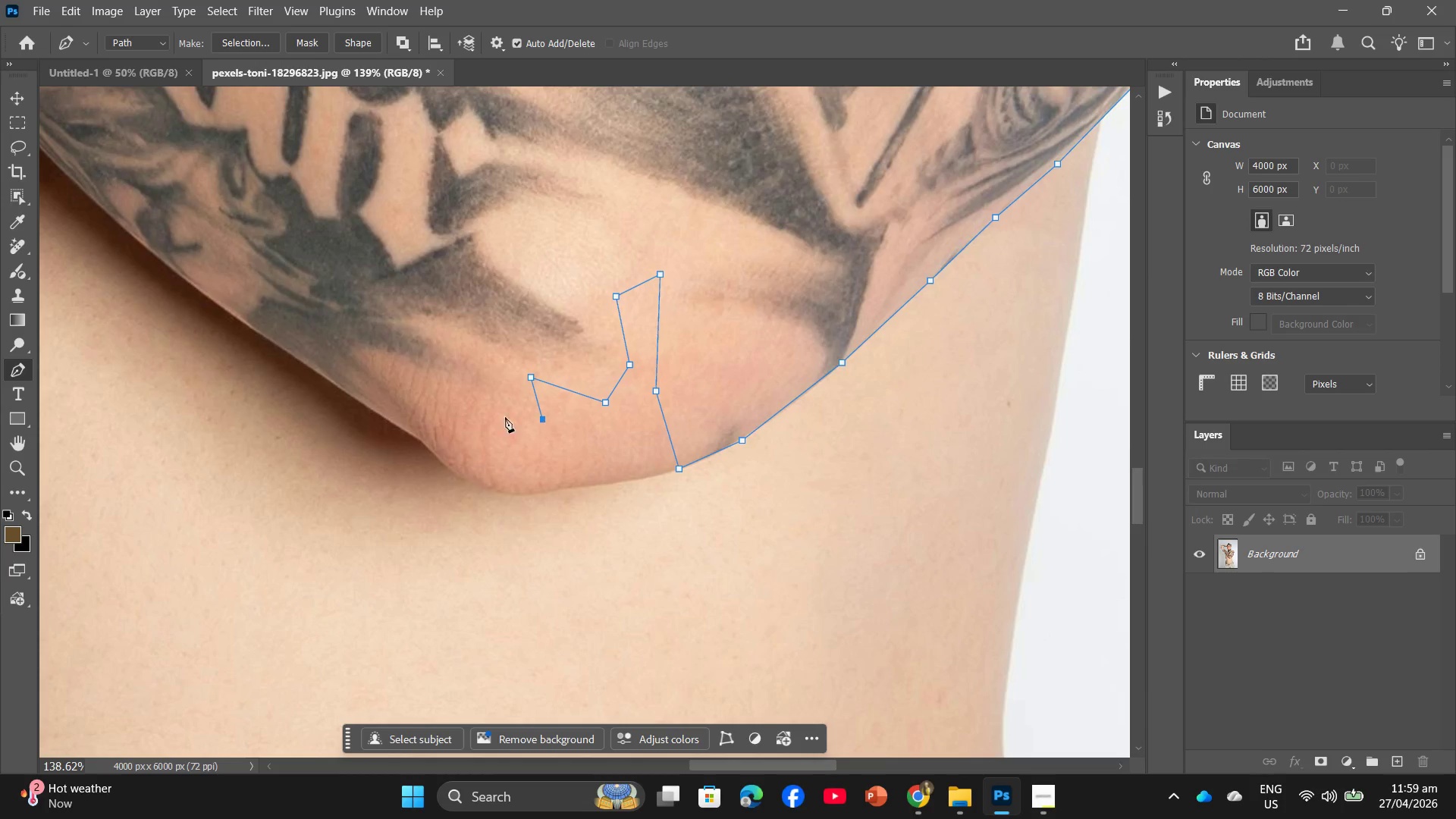 
triple_click([475, 397])
 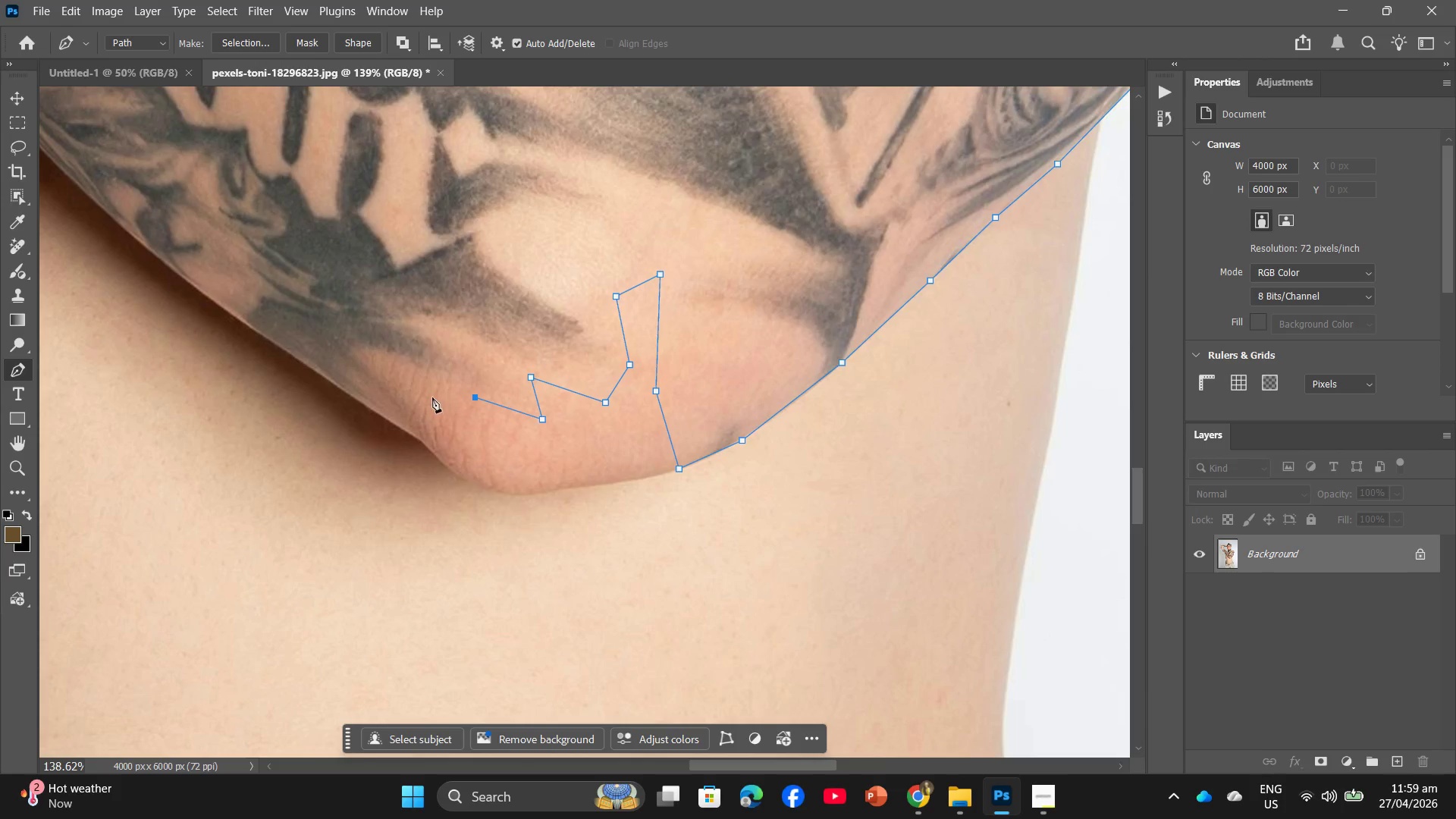 
triple_click([428, 396])
 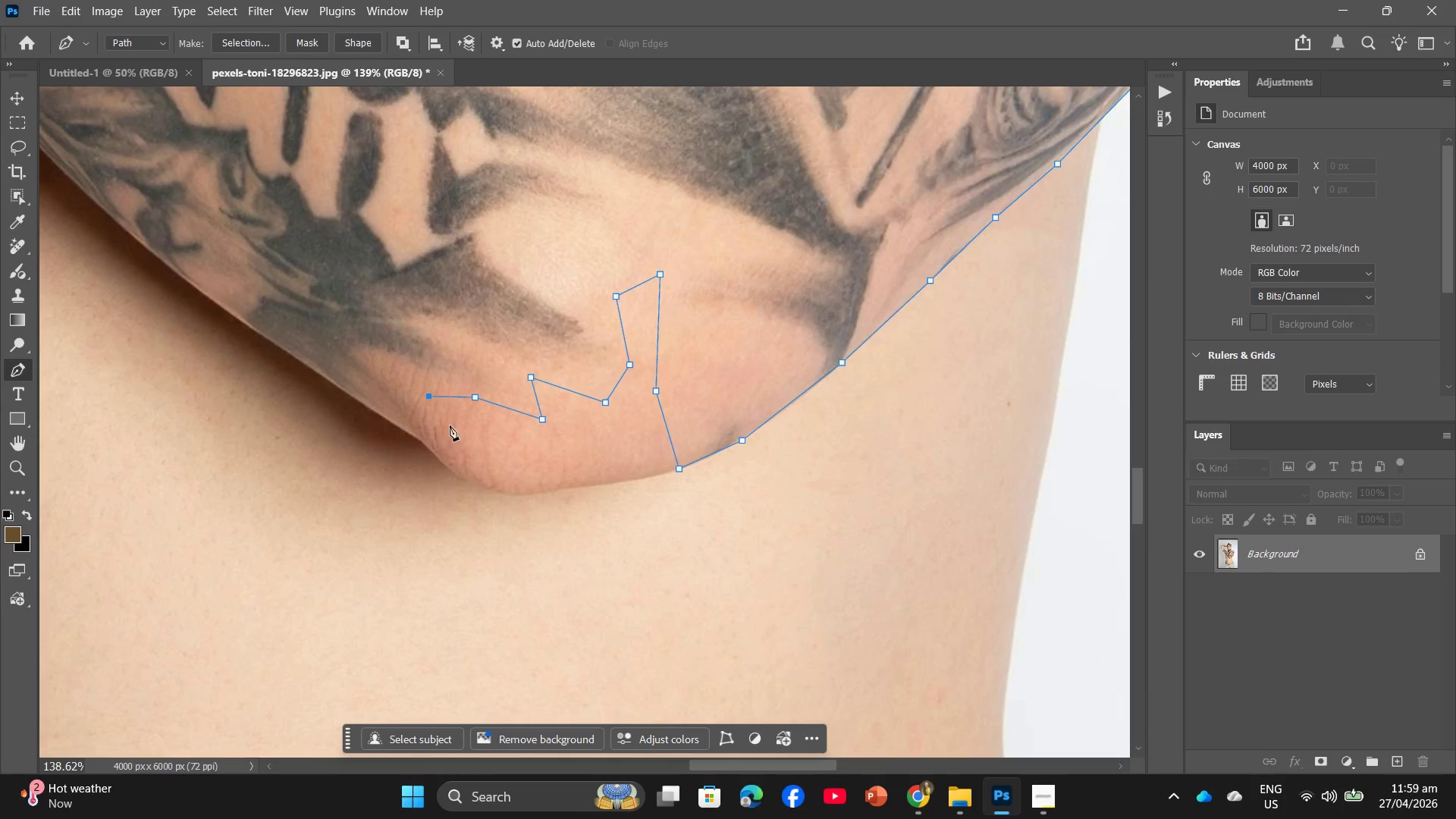 
left_click_drag(start_coordinate=[453, 431], to_coordinate=[454, 435])
 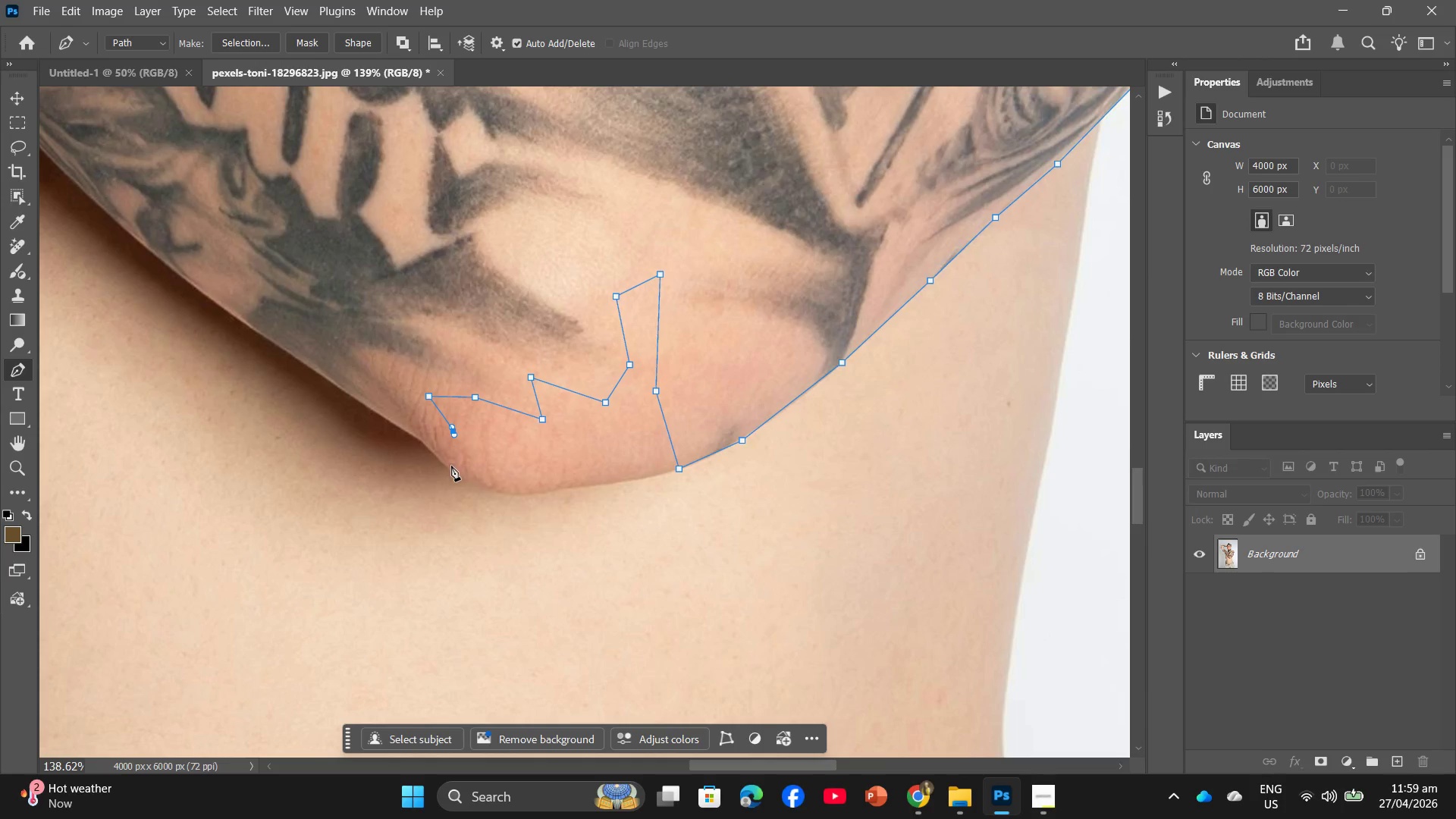 
left_click([451, 466])
 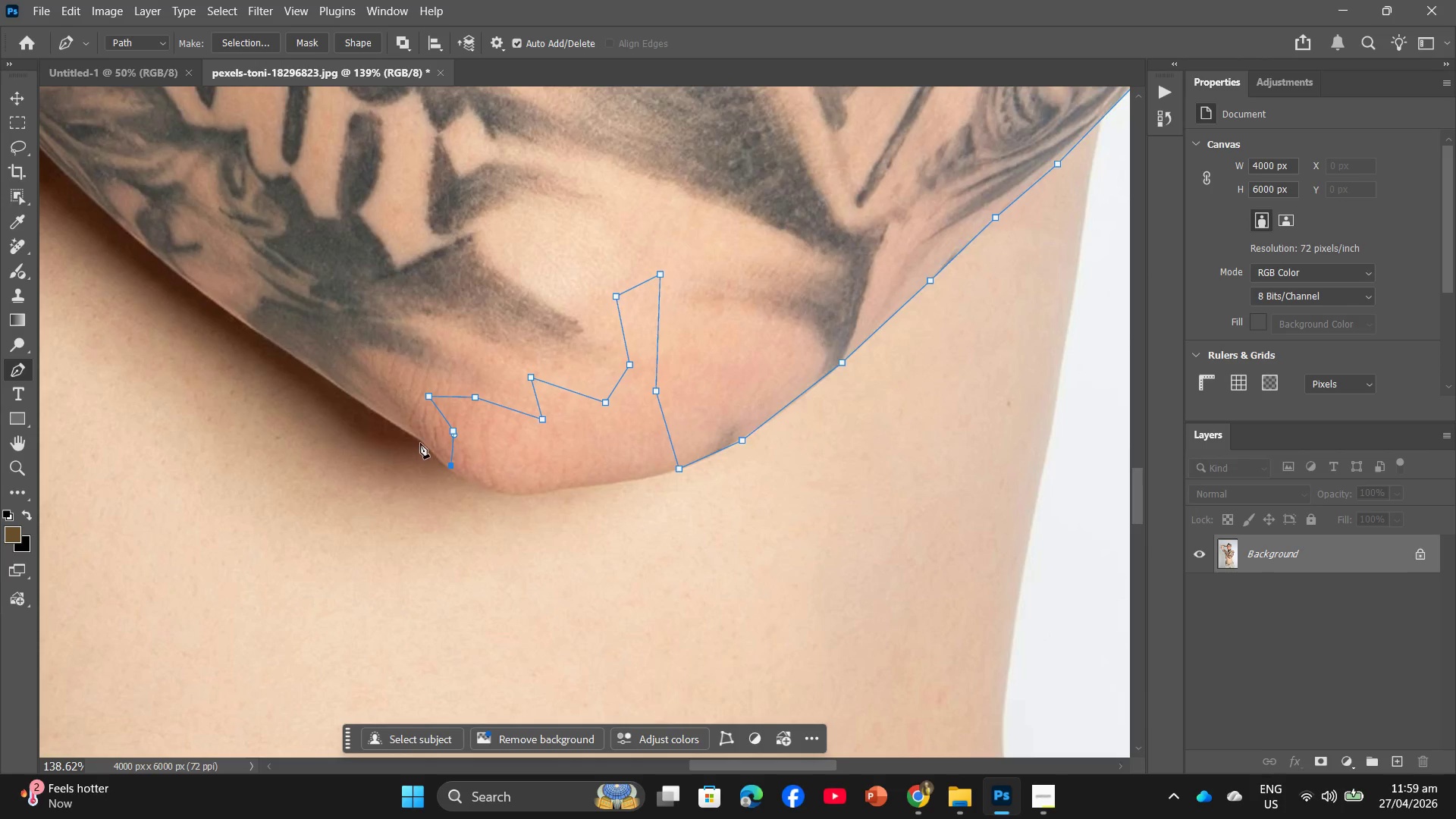 
left_click([419, 439])
 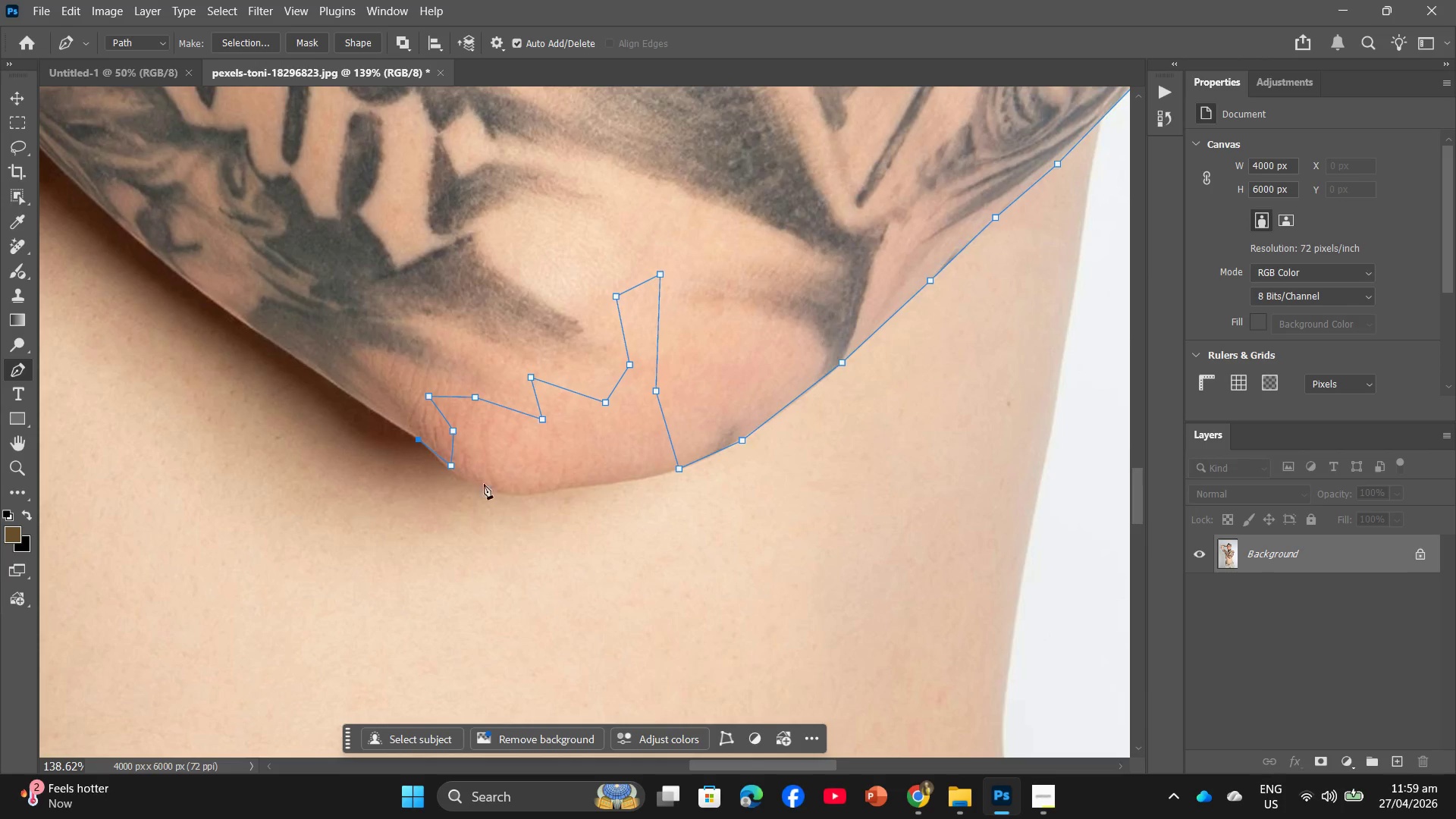 
hold_key(key=Space, duration=0.69)
 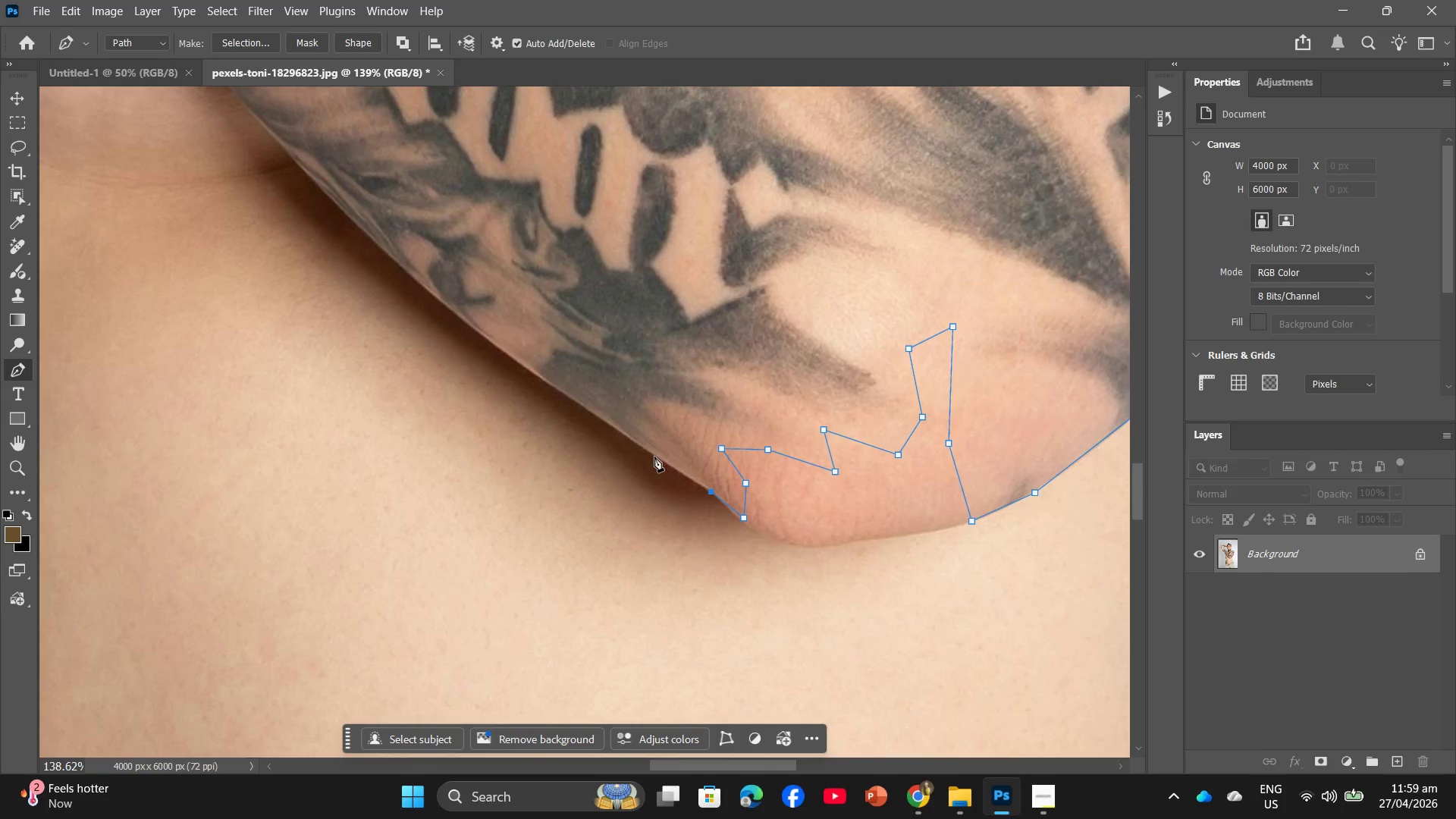 
left_click_drag(start_coordinate=[550, 497], to_coordinate=[833, 548])
 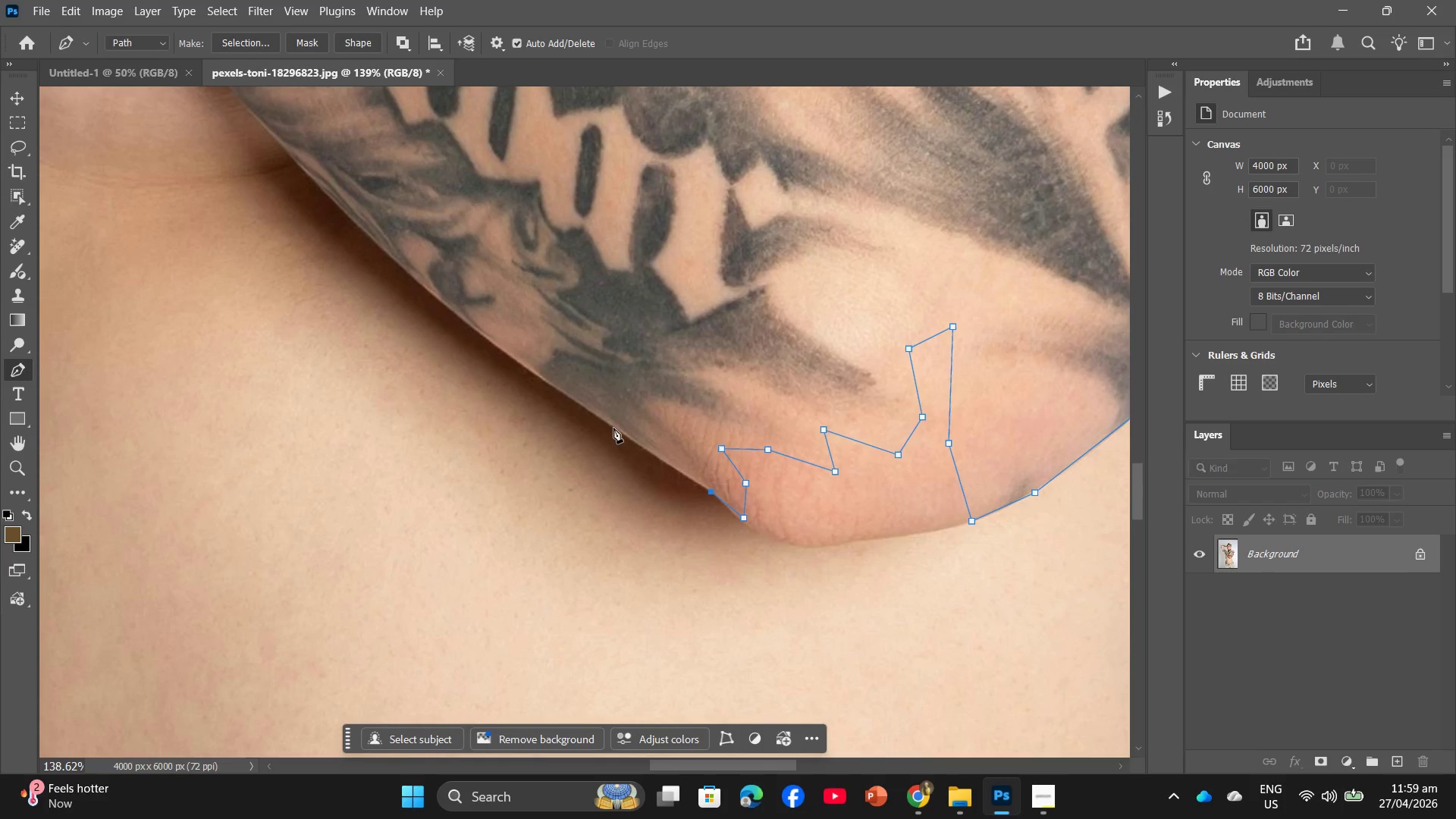 
left_click([613, 428])
 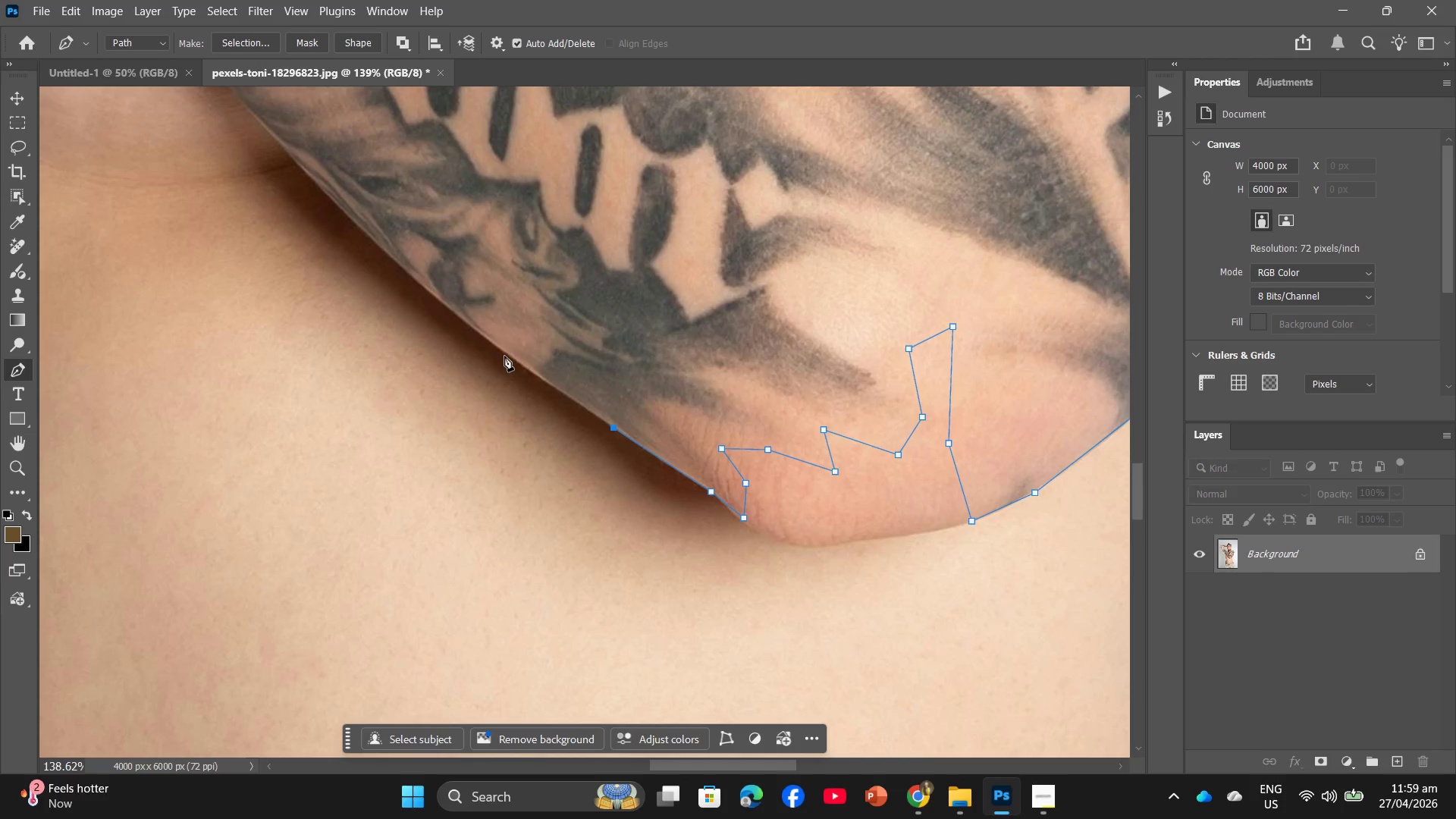 
left_click([503, 352])
 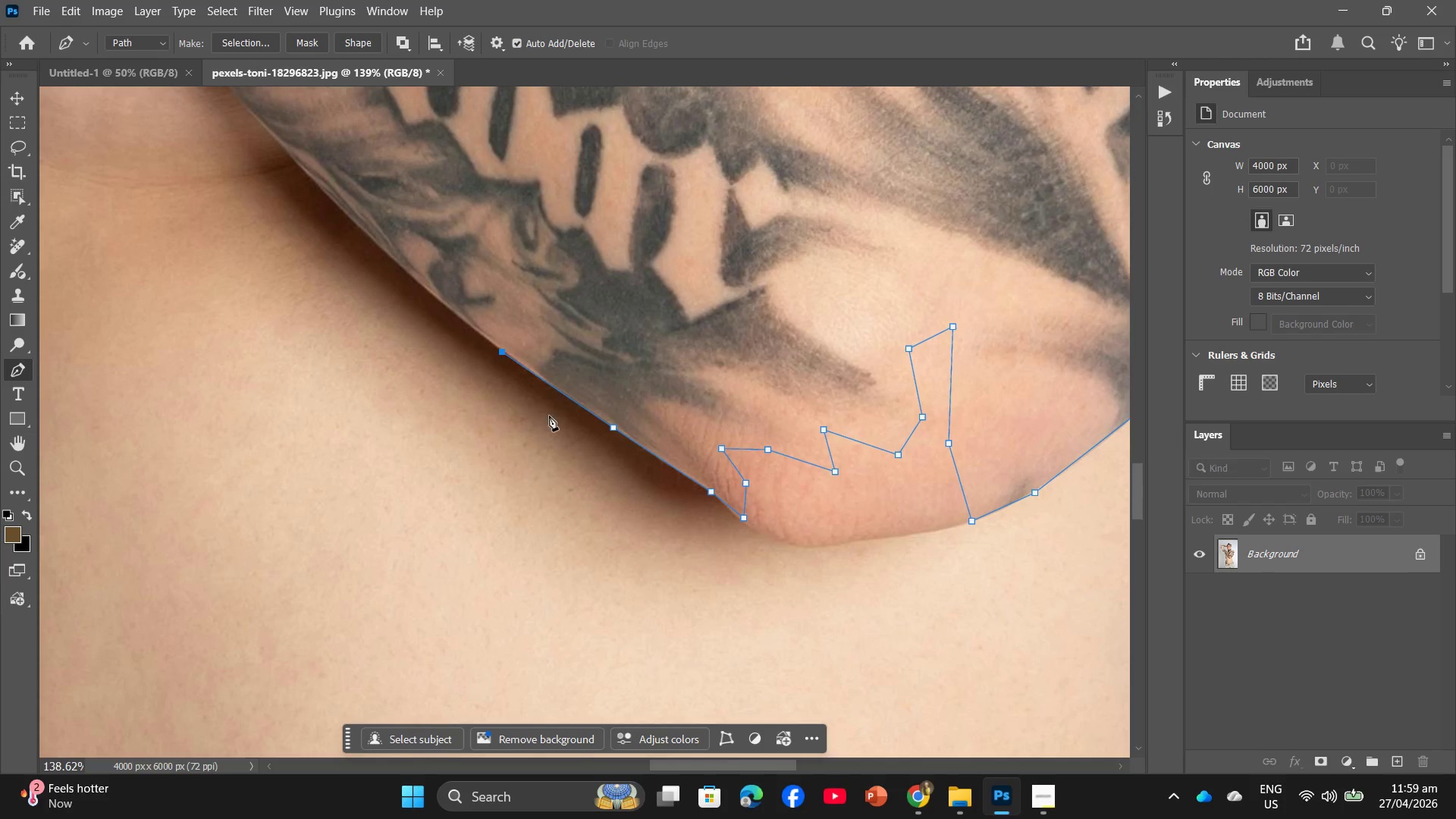 
hold_key(key=Space, duration=0.66)
 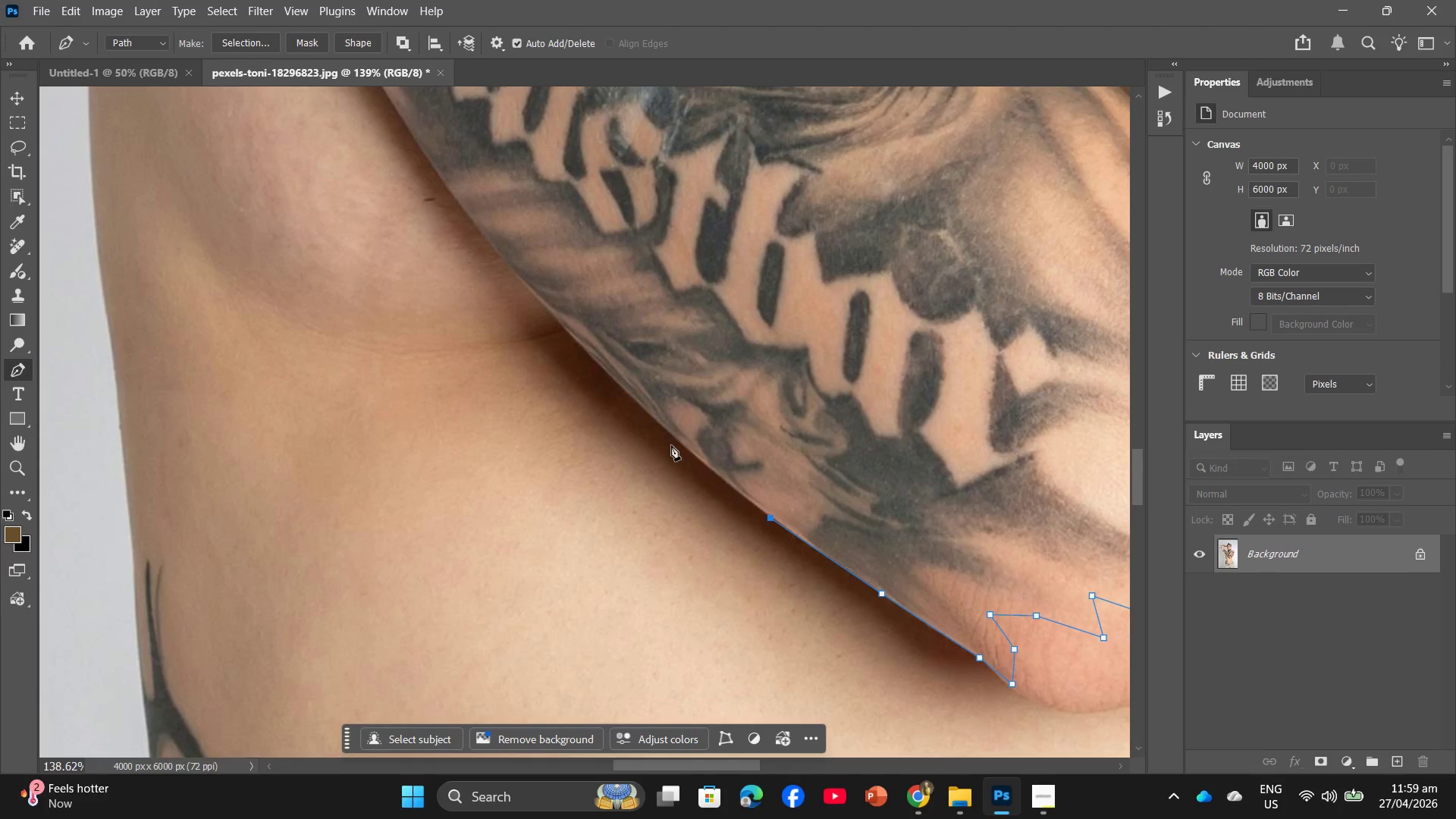 
left_click_drag(start_coordinate=[551, 441], to_coordinate=[820, 607])
 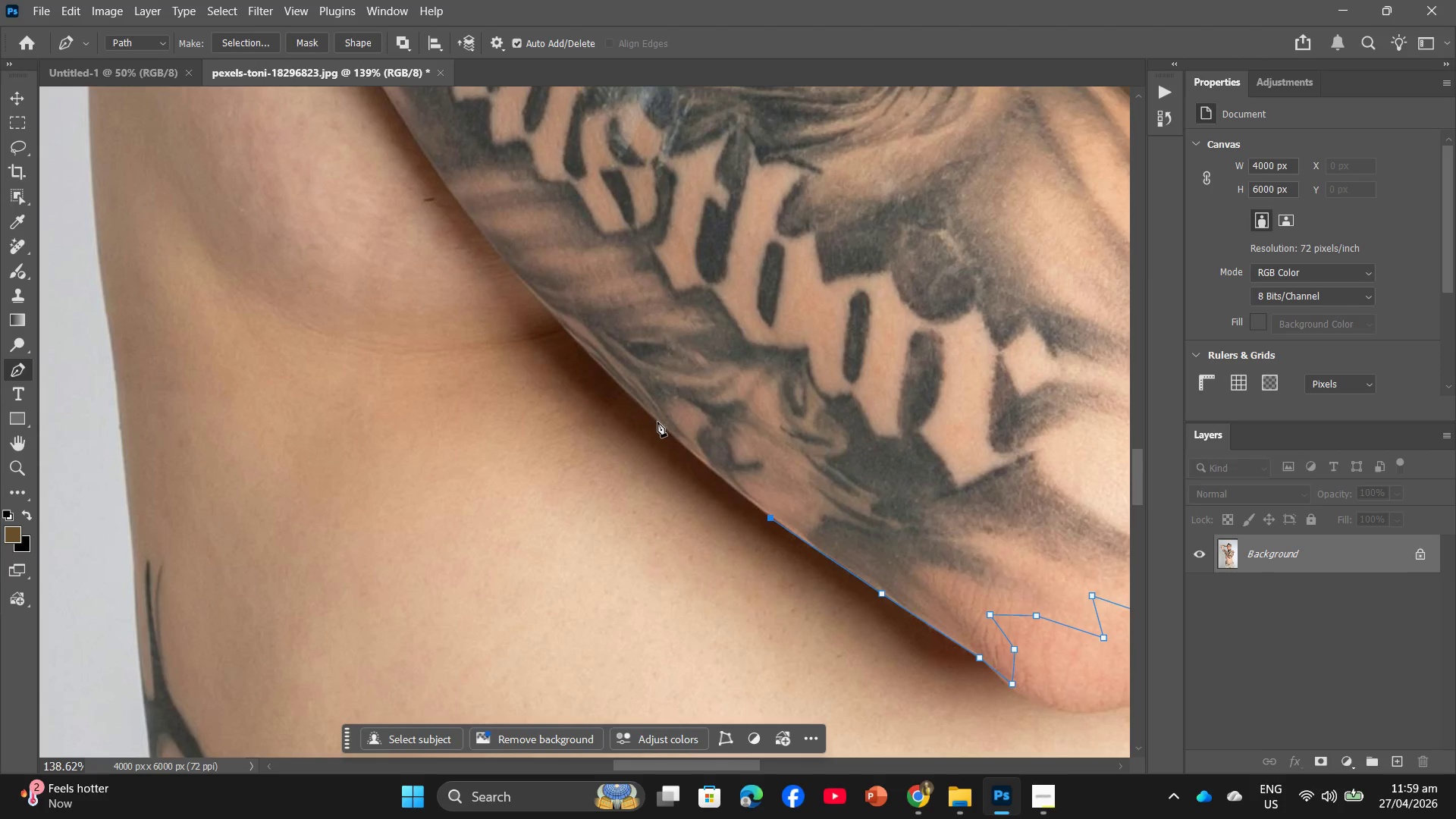 
left_click([656, 422])
 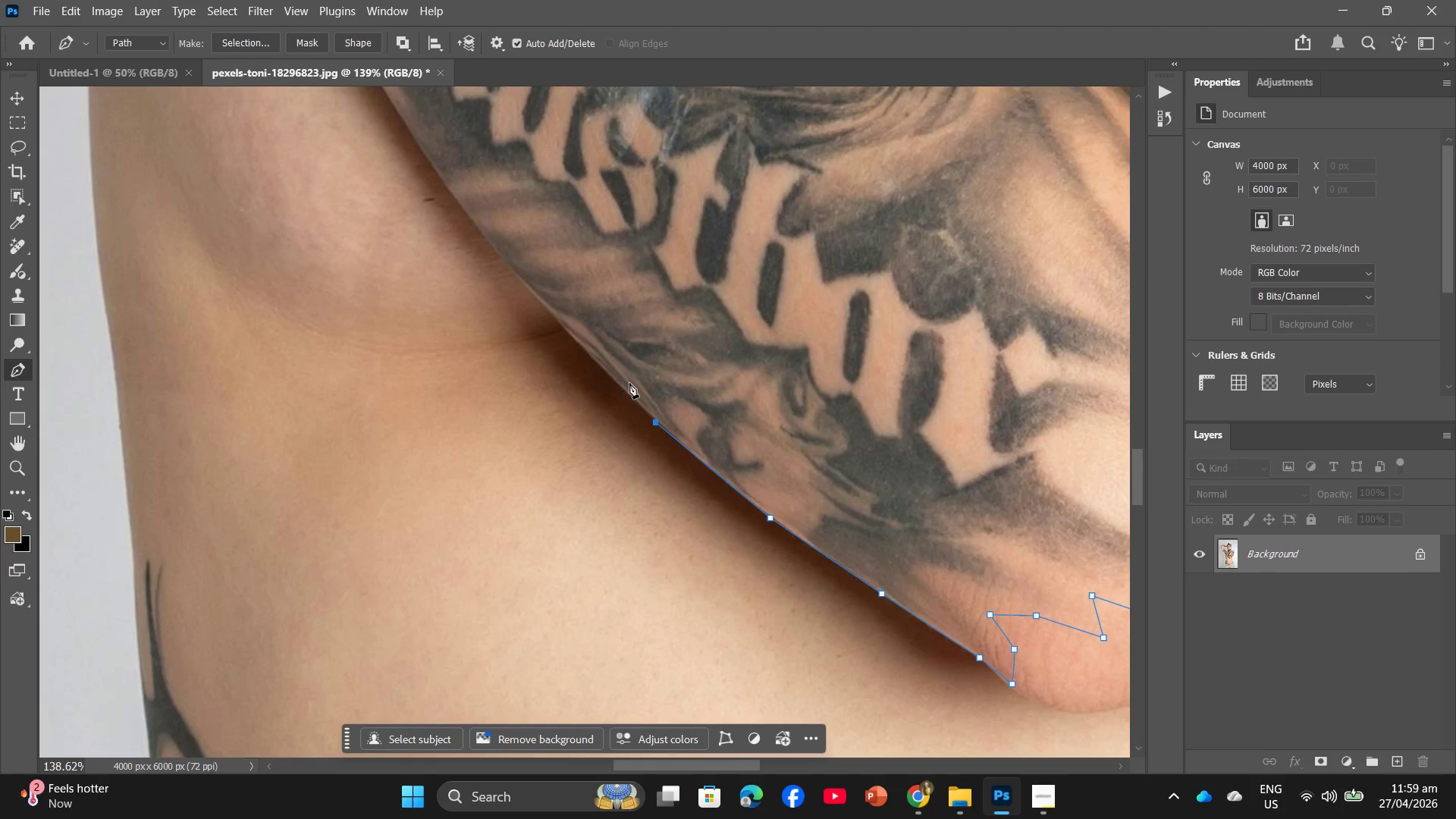 
hold_key(key=Space, duration=0.66)
 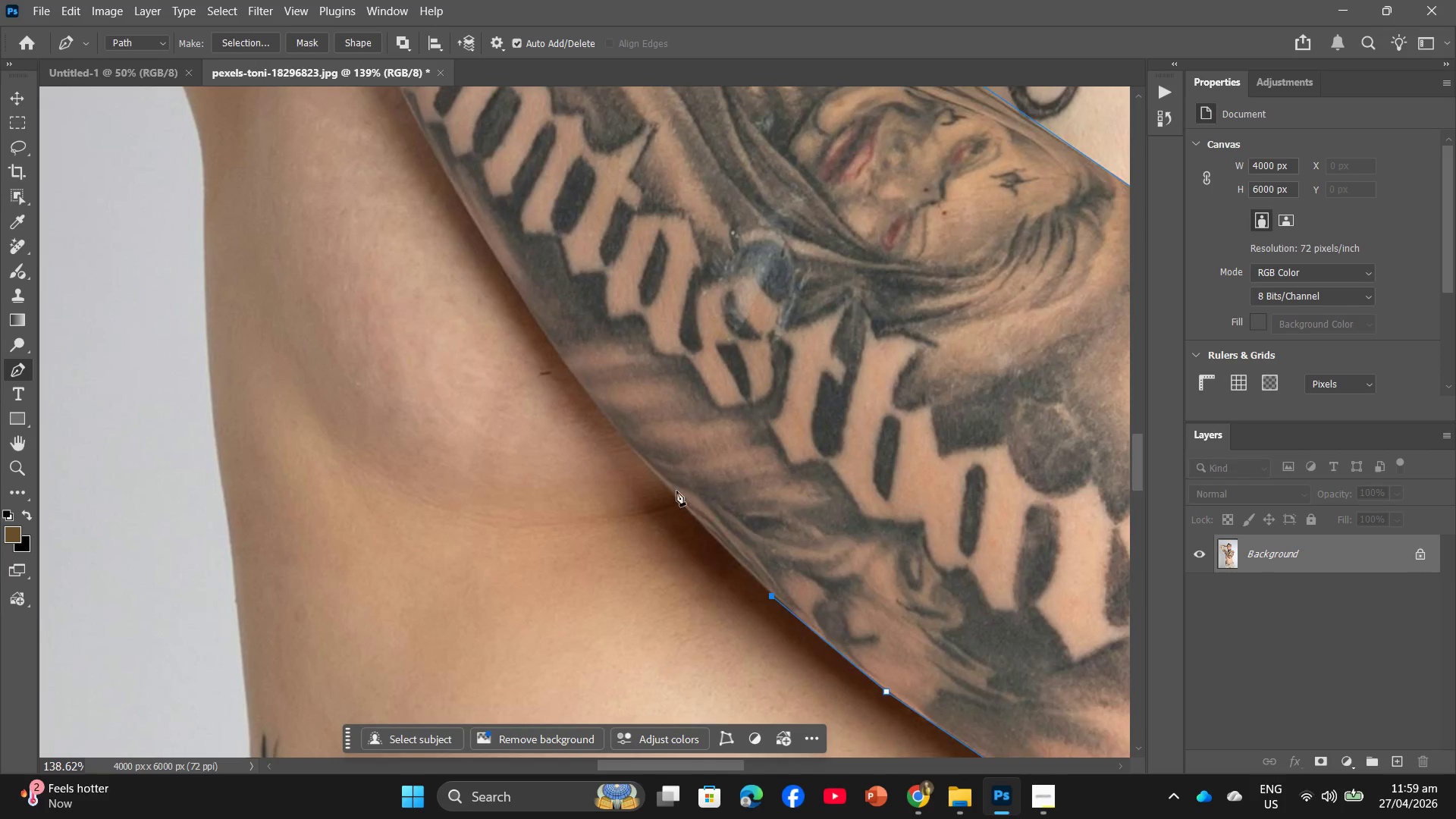 
left_click_drag(start_coordinate=[614, 378], to_coordinate=[722, 541])
 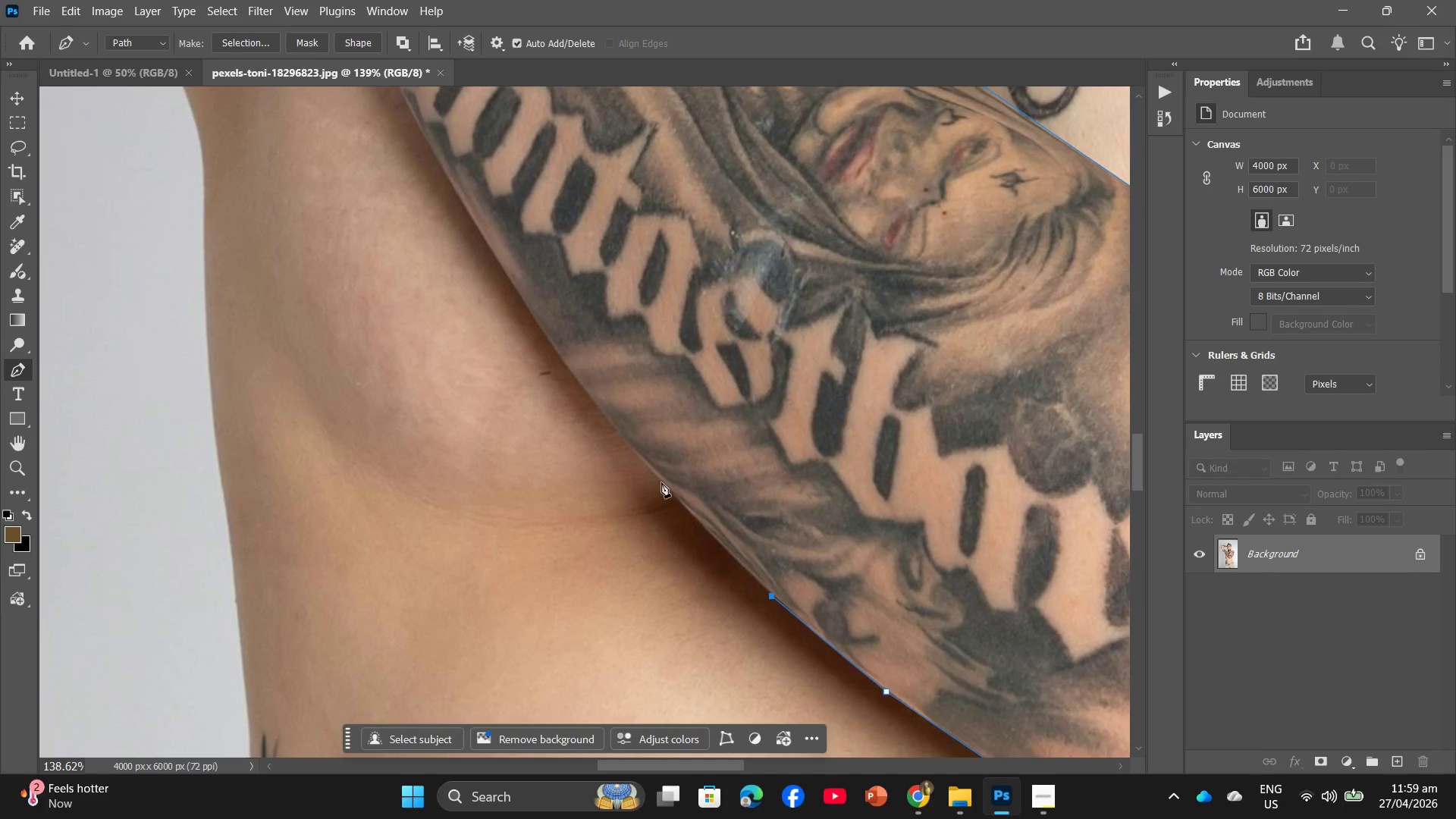 
left_click([661, 479])
 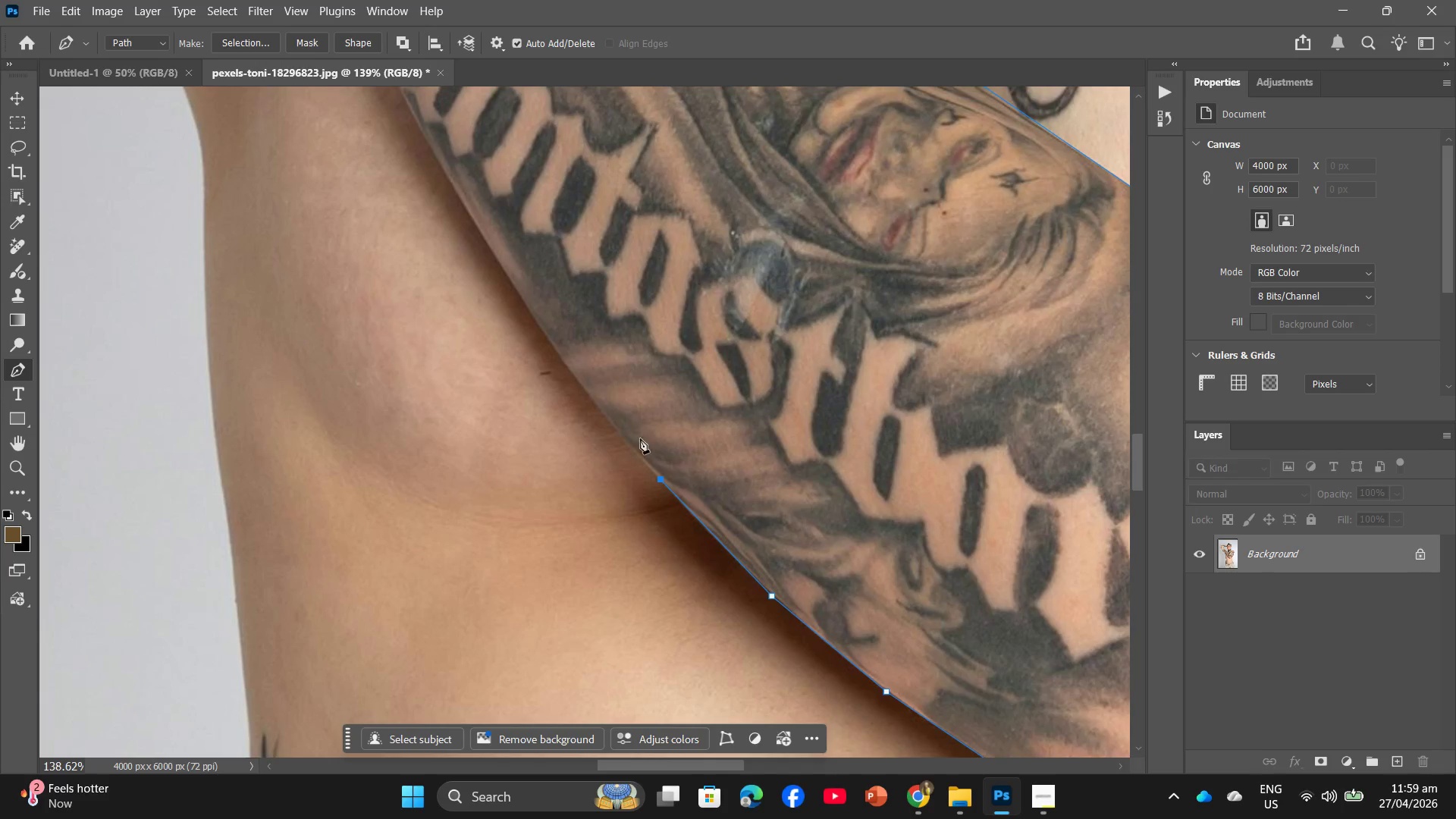 
hold_key(key=Space, duration=1.02)
 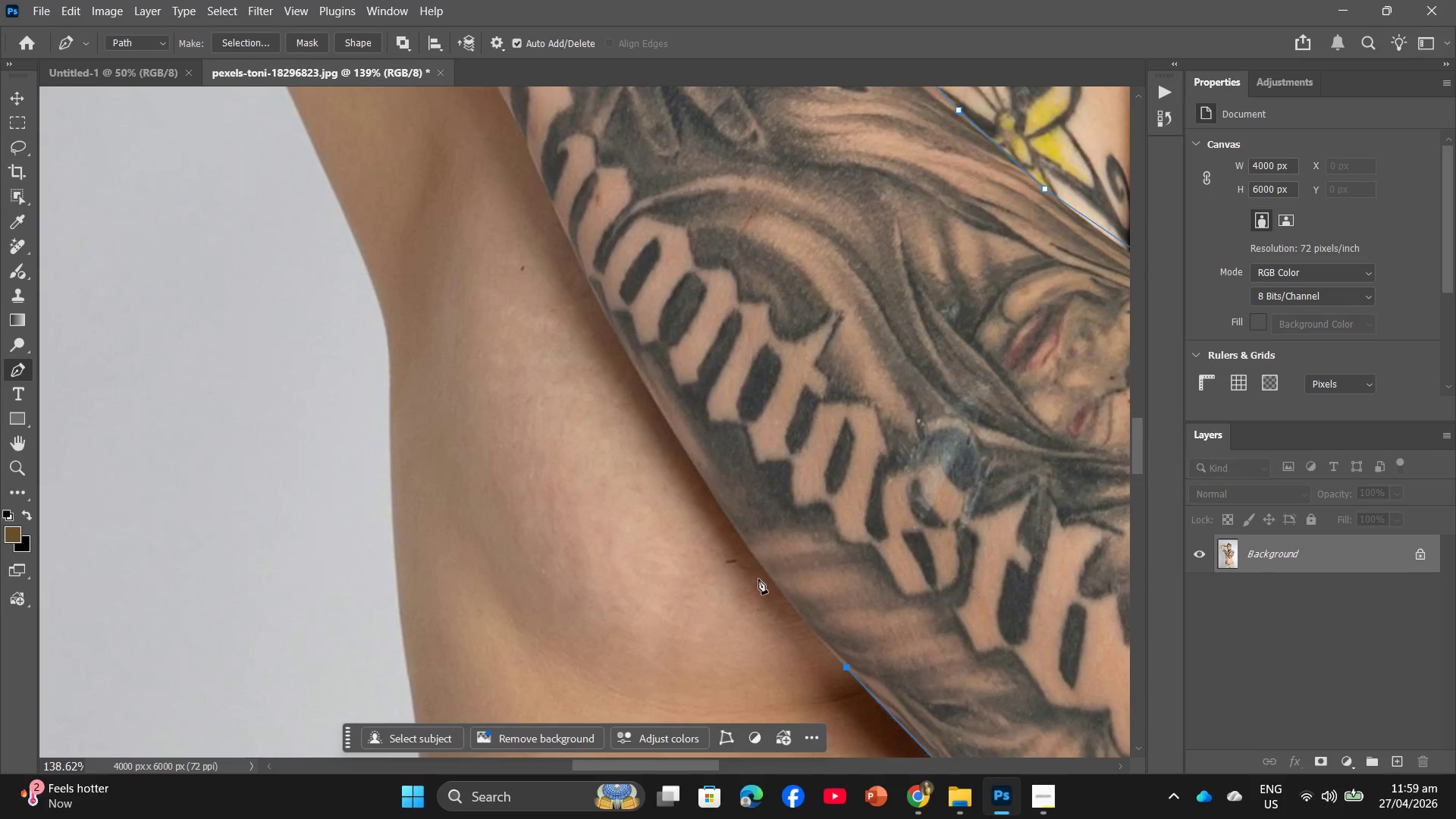 
left_click_drag(start_coordinate=[643, 428], to_coordinate=[829, 617])
 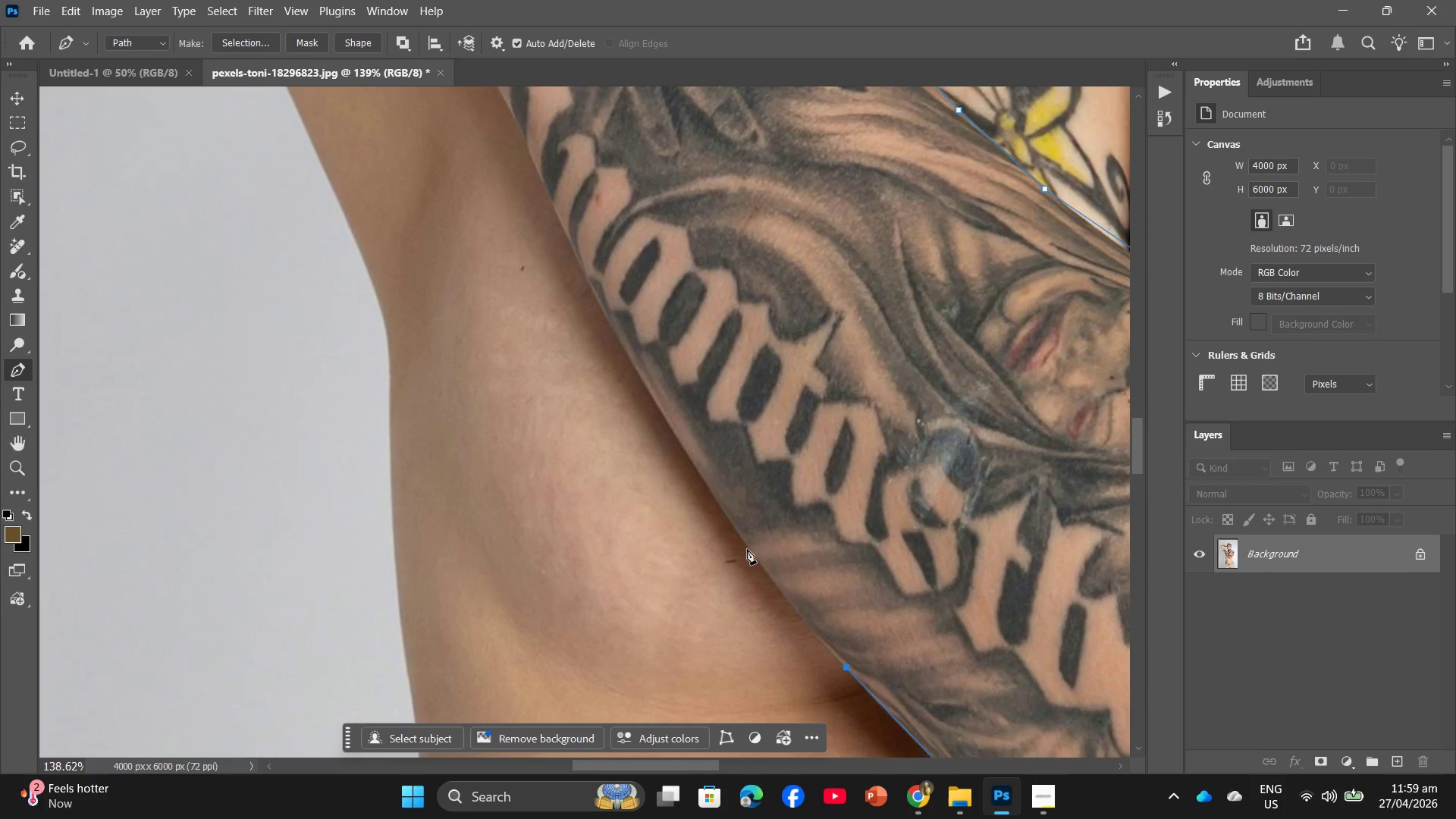 
left_click([747, 546])
 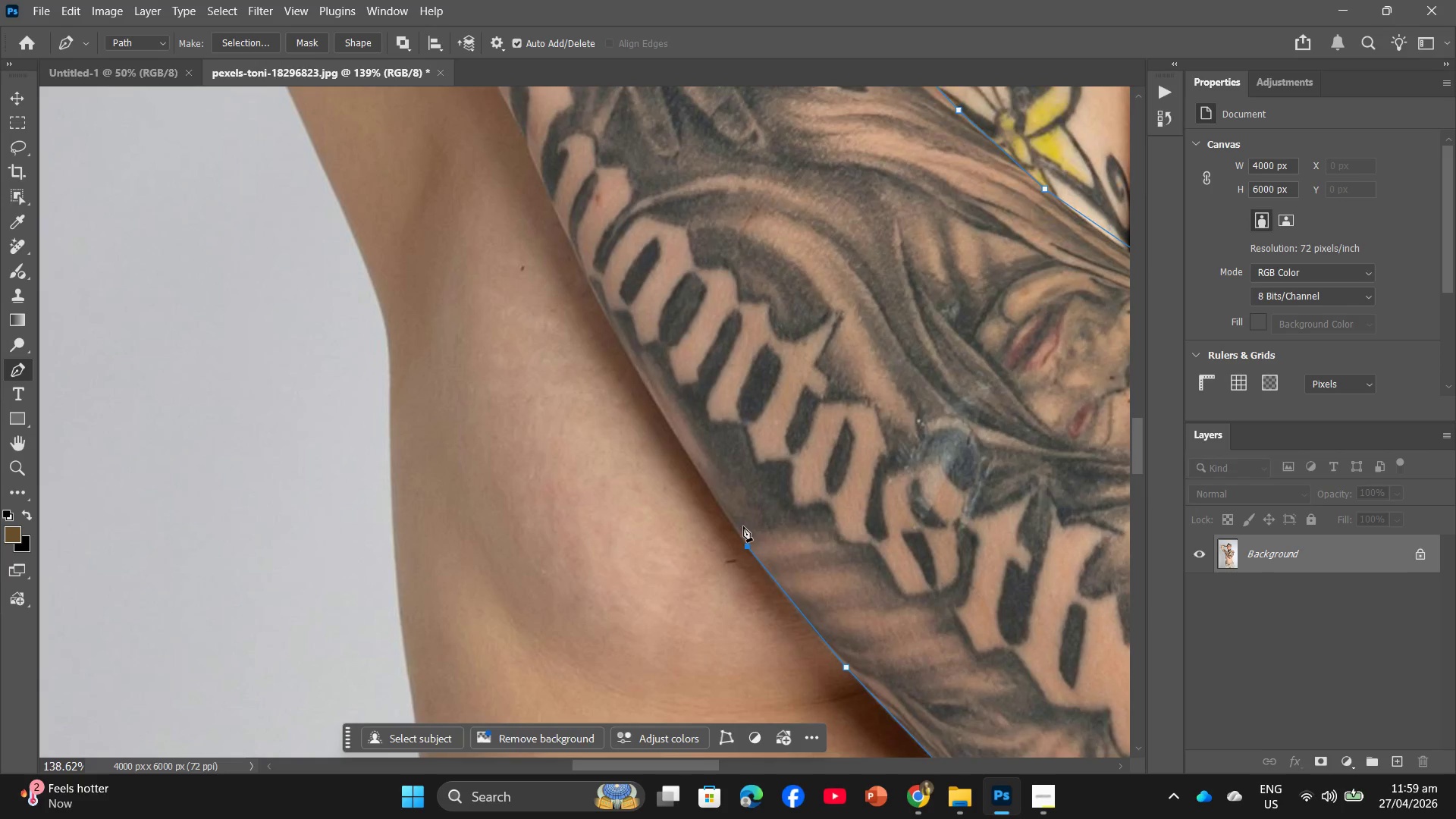 
scroll: coordinate [726, 481], scroll_direction: up, amount: 3.0
 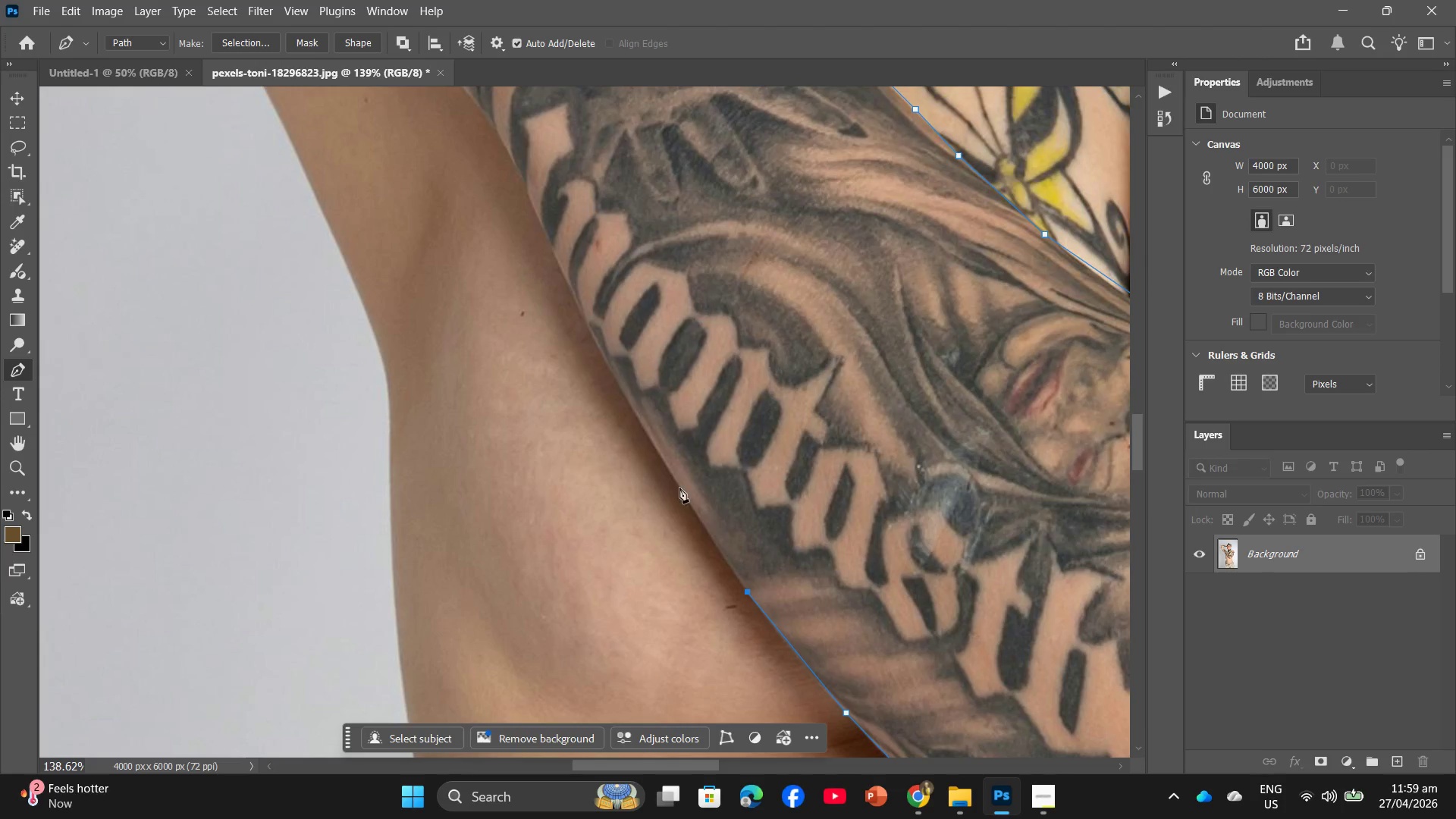 
left_click([679, 488])
 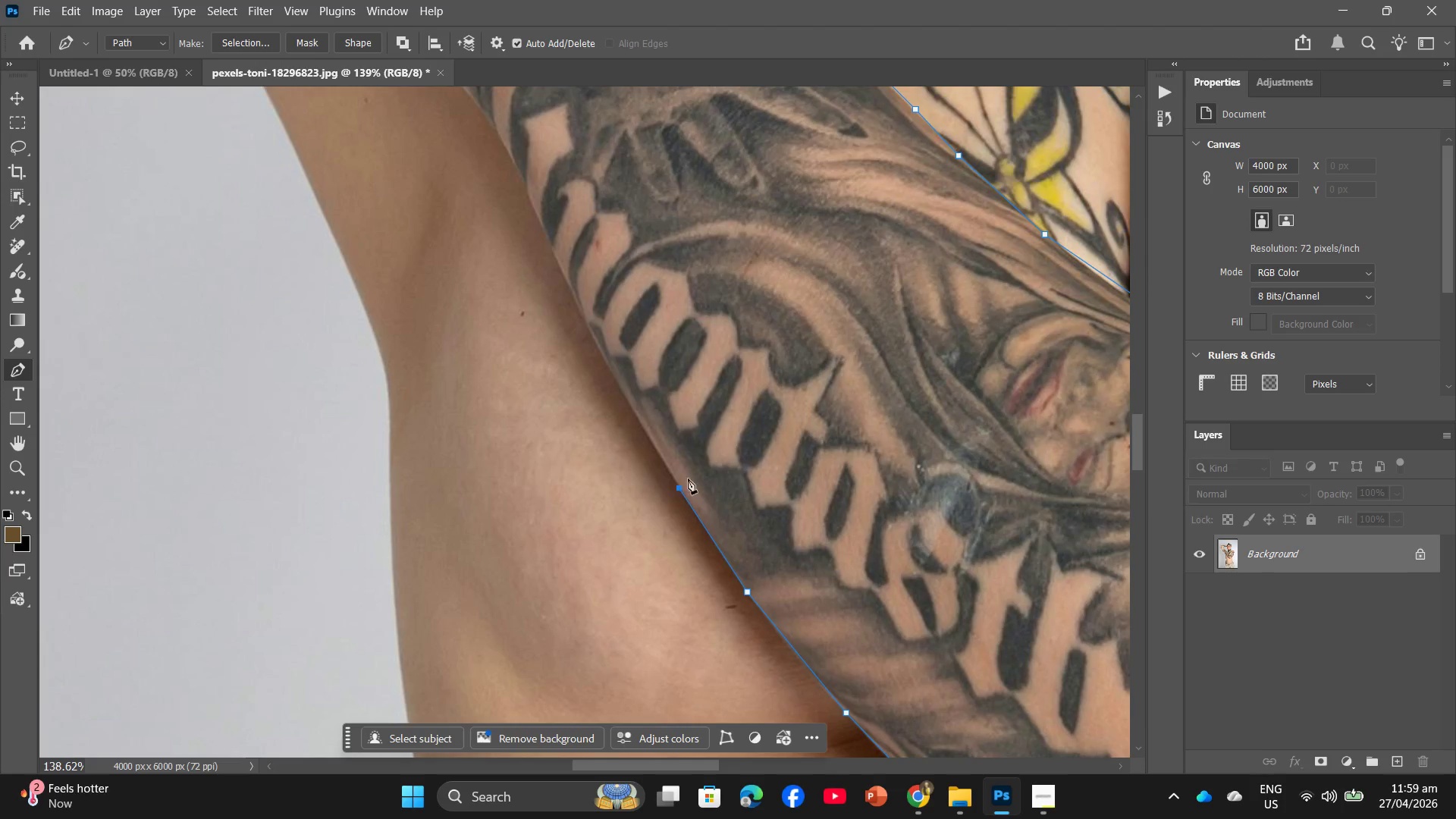 
scroll: coordinate [696, 475], scroll_direction: up, amount: 6.0
 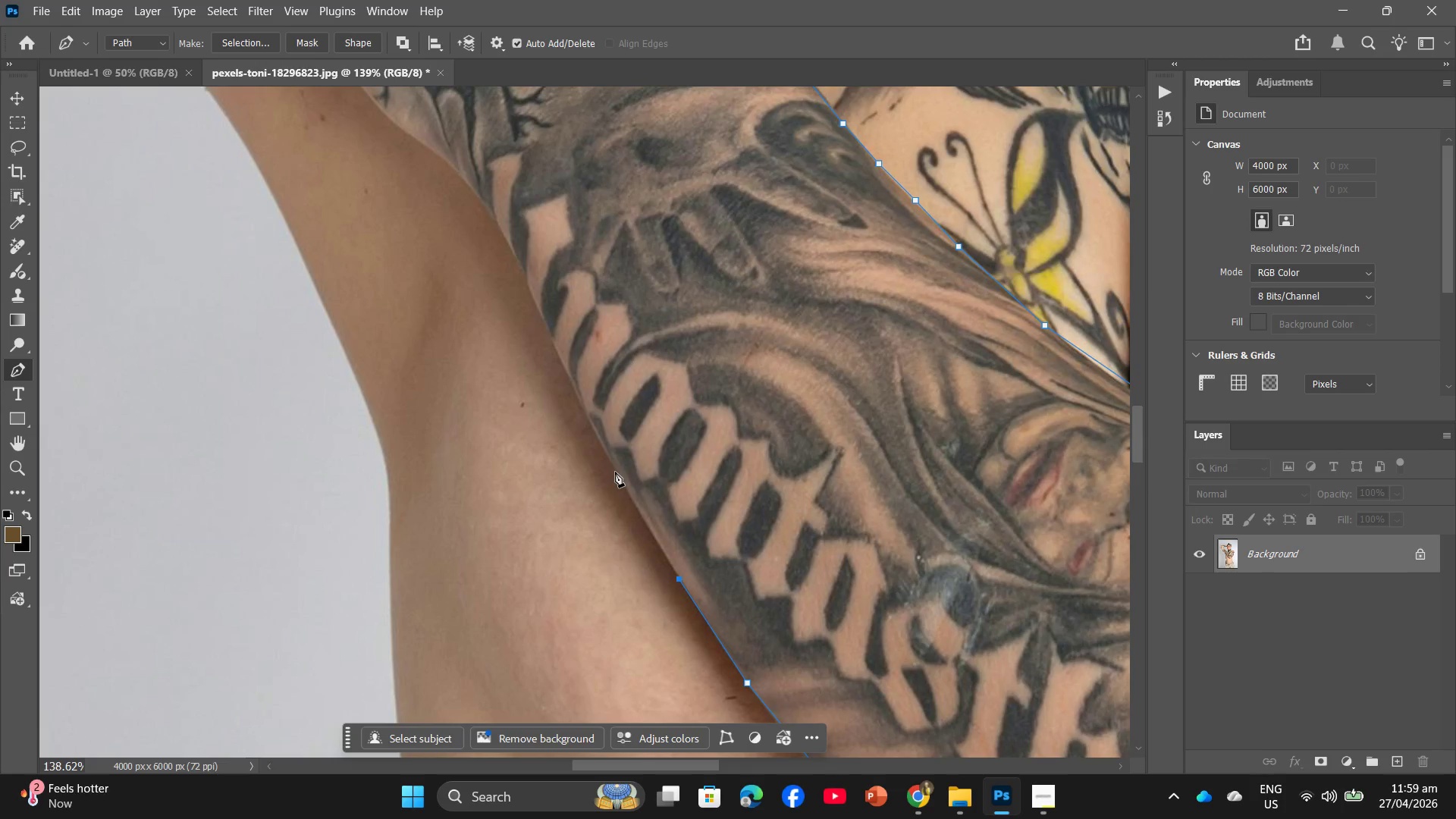 
left_click([615, 472])
 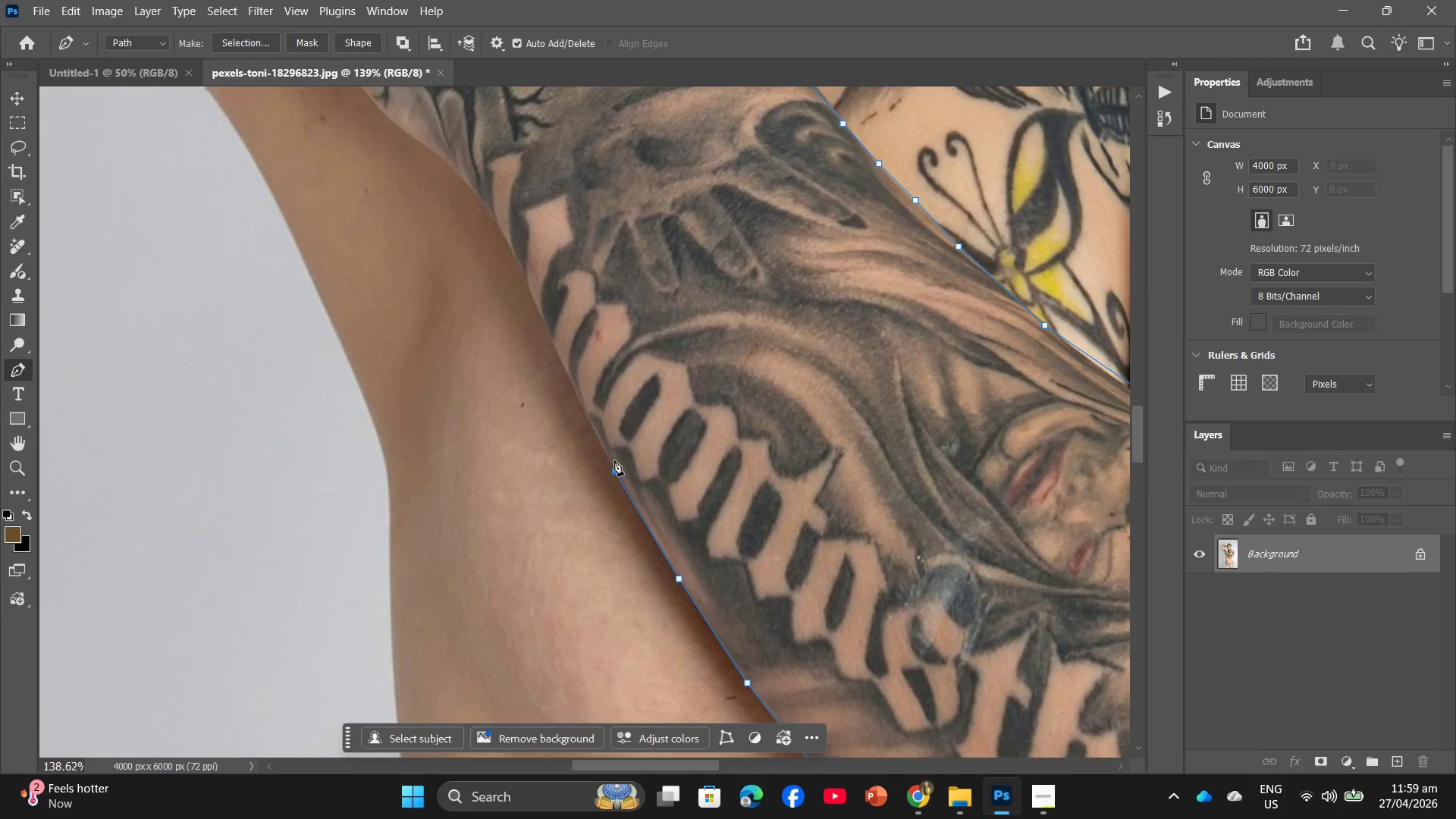 
scroll: coordinate [608, 444], scroll_direction: up, amount: 4.0
 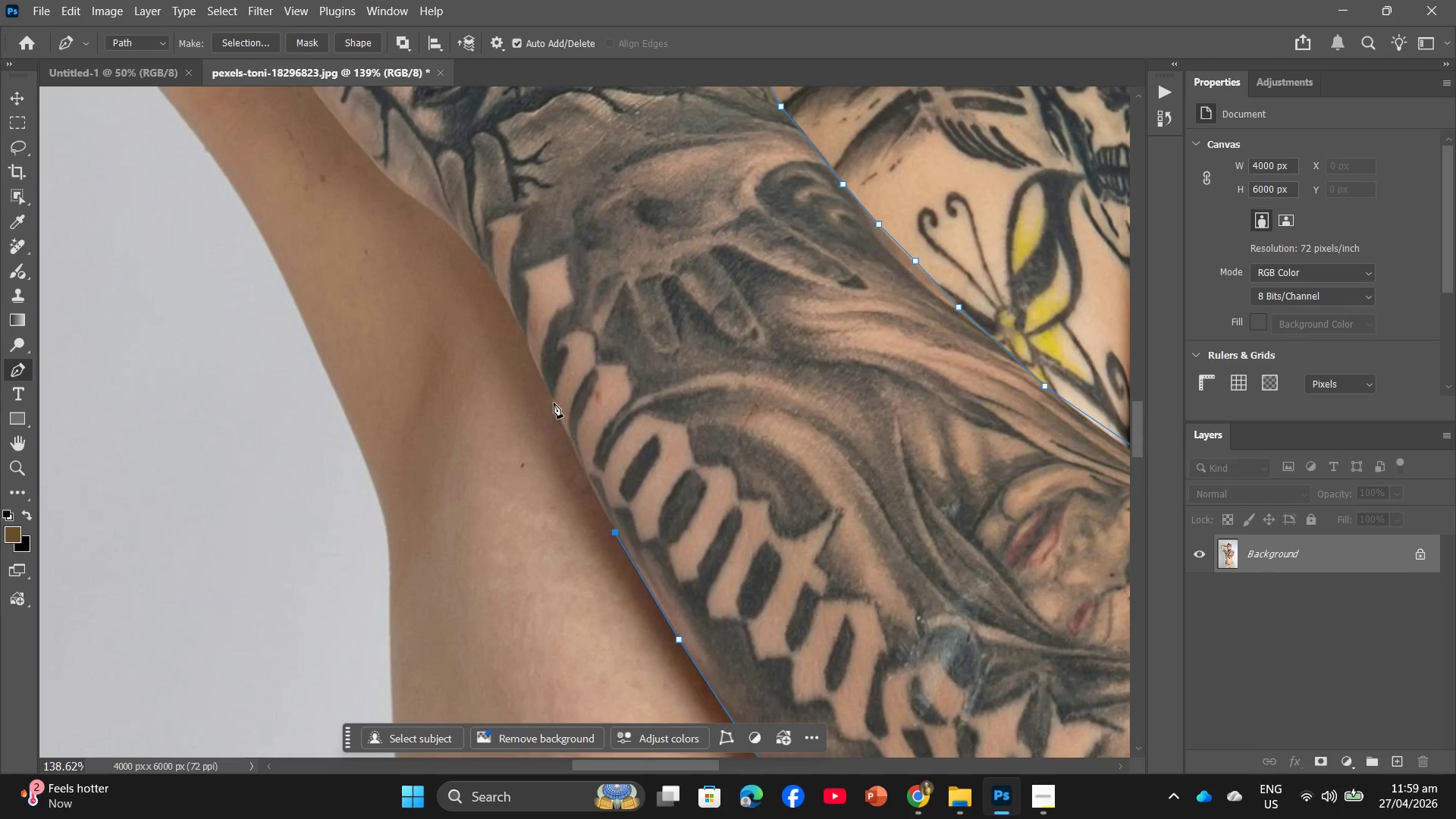 
left_click([552, 403])
 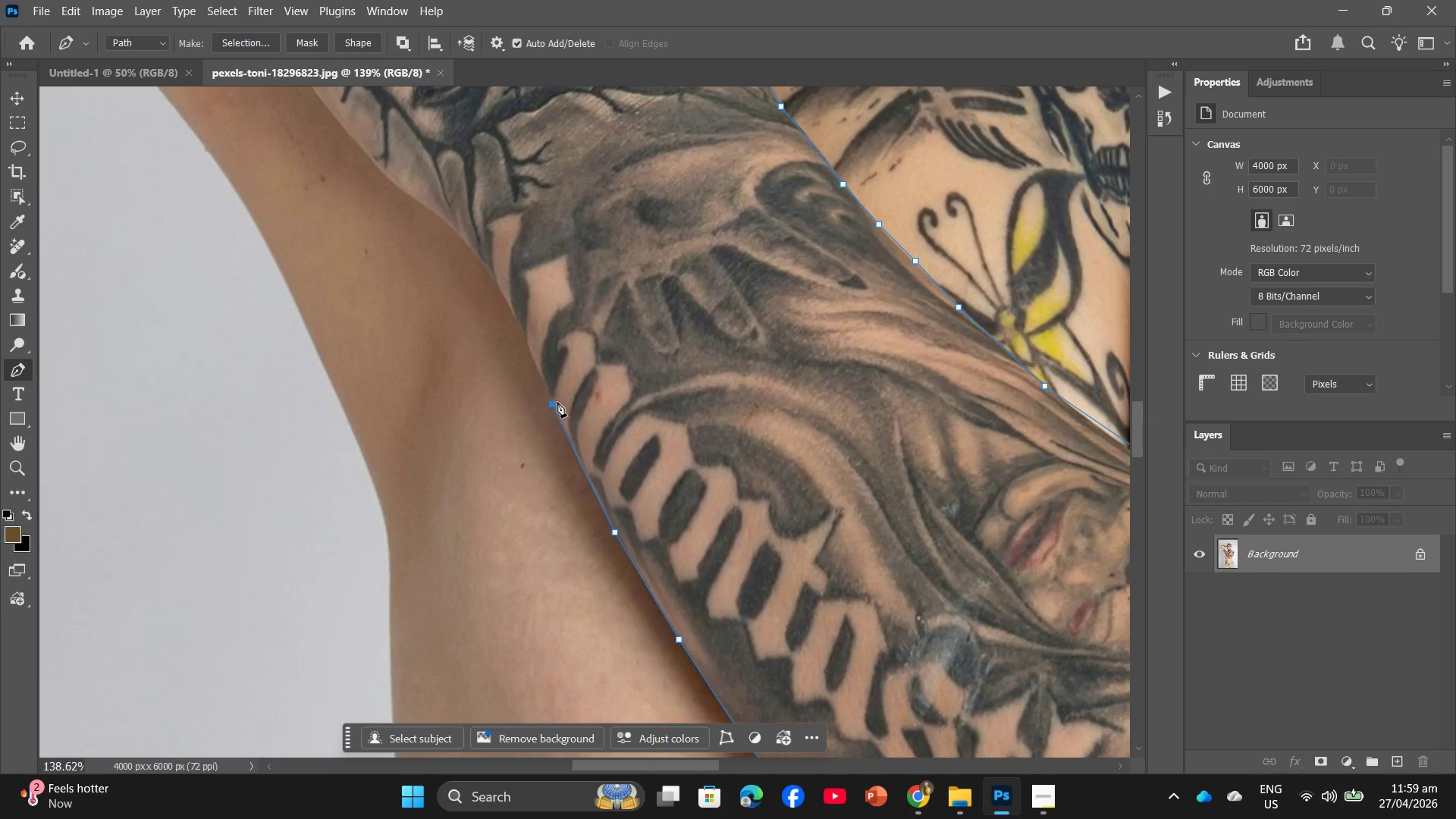 
scroll: coordinate [560, 405], scroll_direction: up, amount: 5.0
 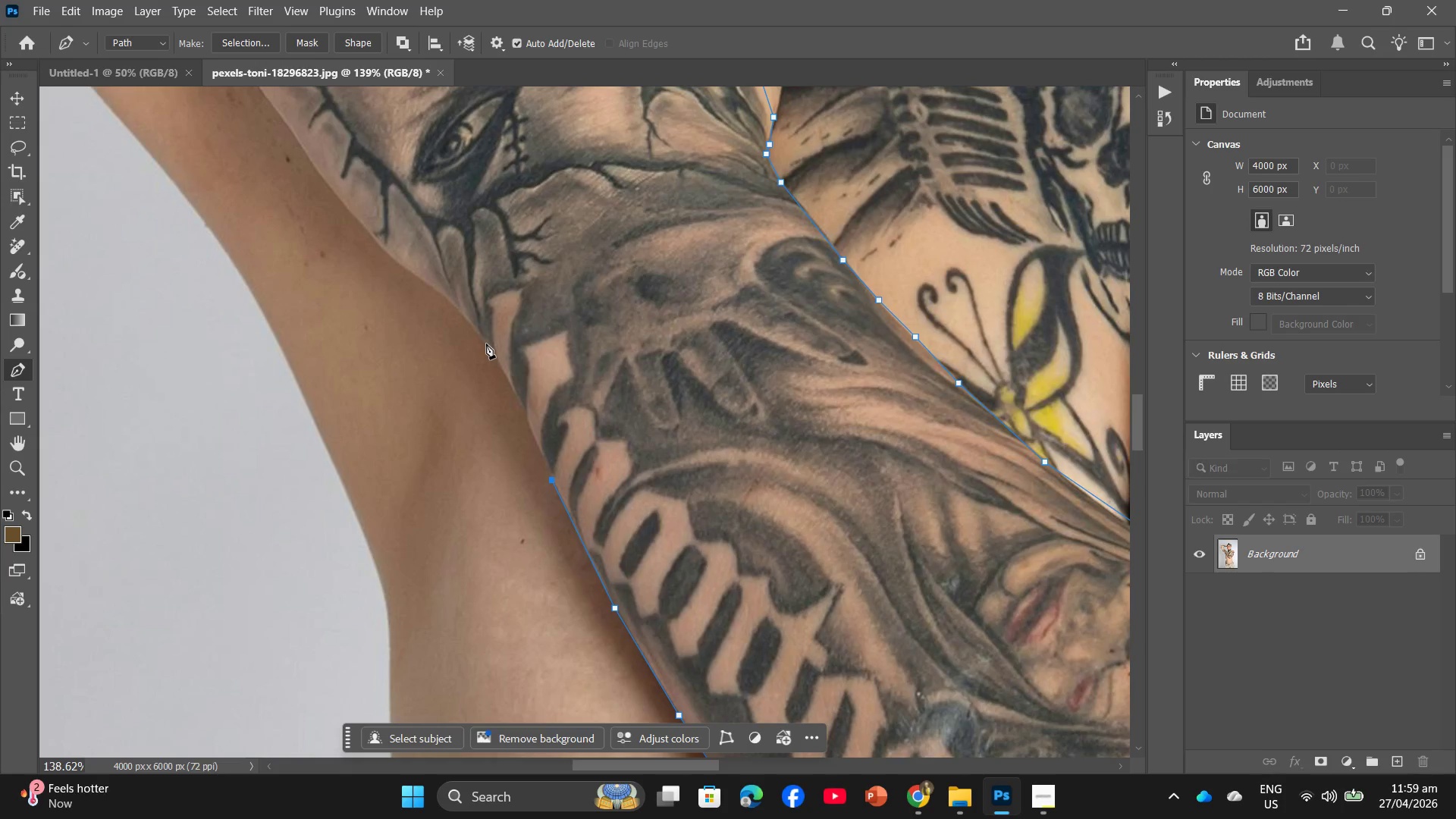 
left_click([486, 344])
 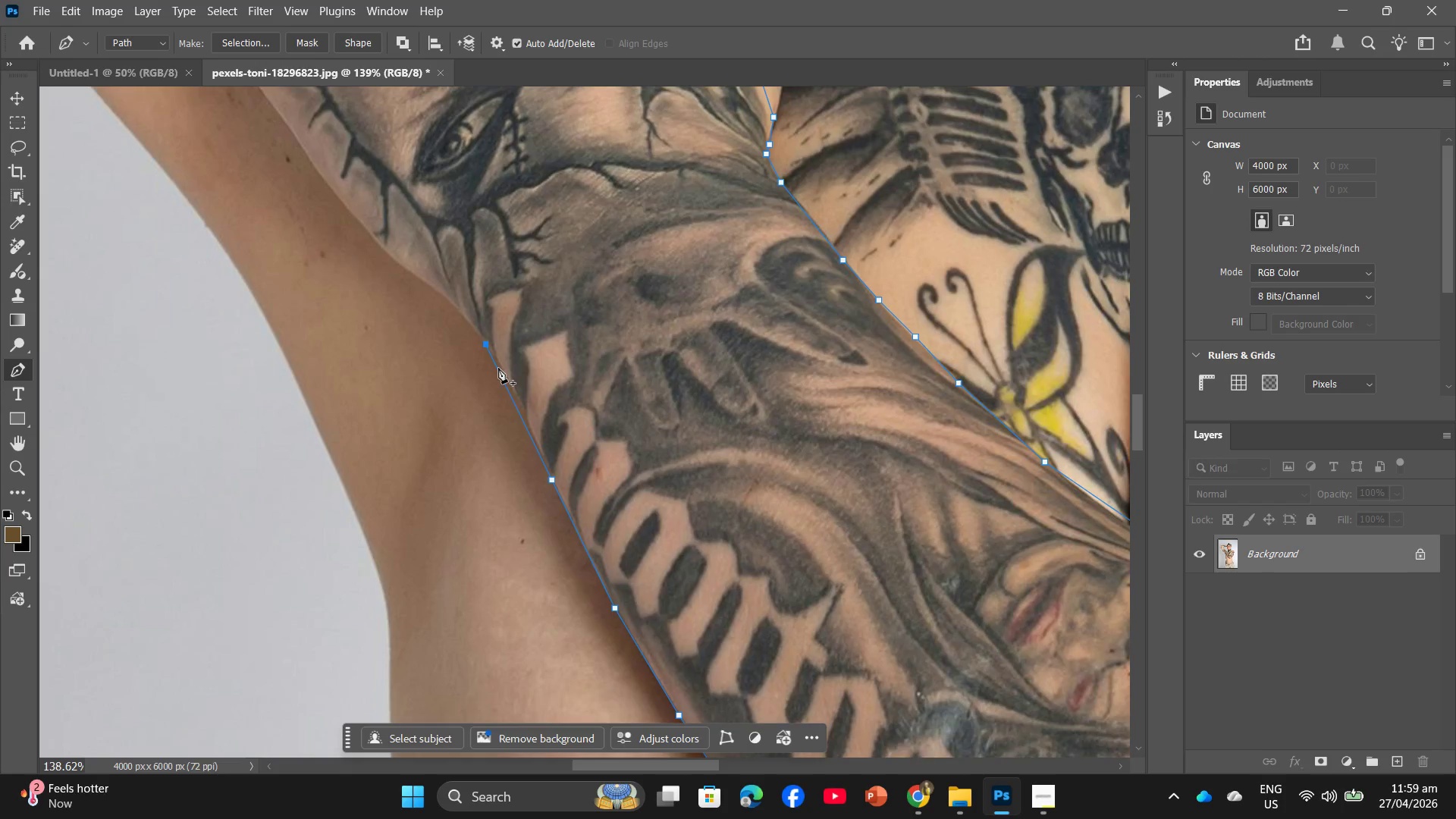 
scroll: coordinate [498, 369], scroll_direction: up, amount: 4.0
 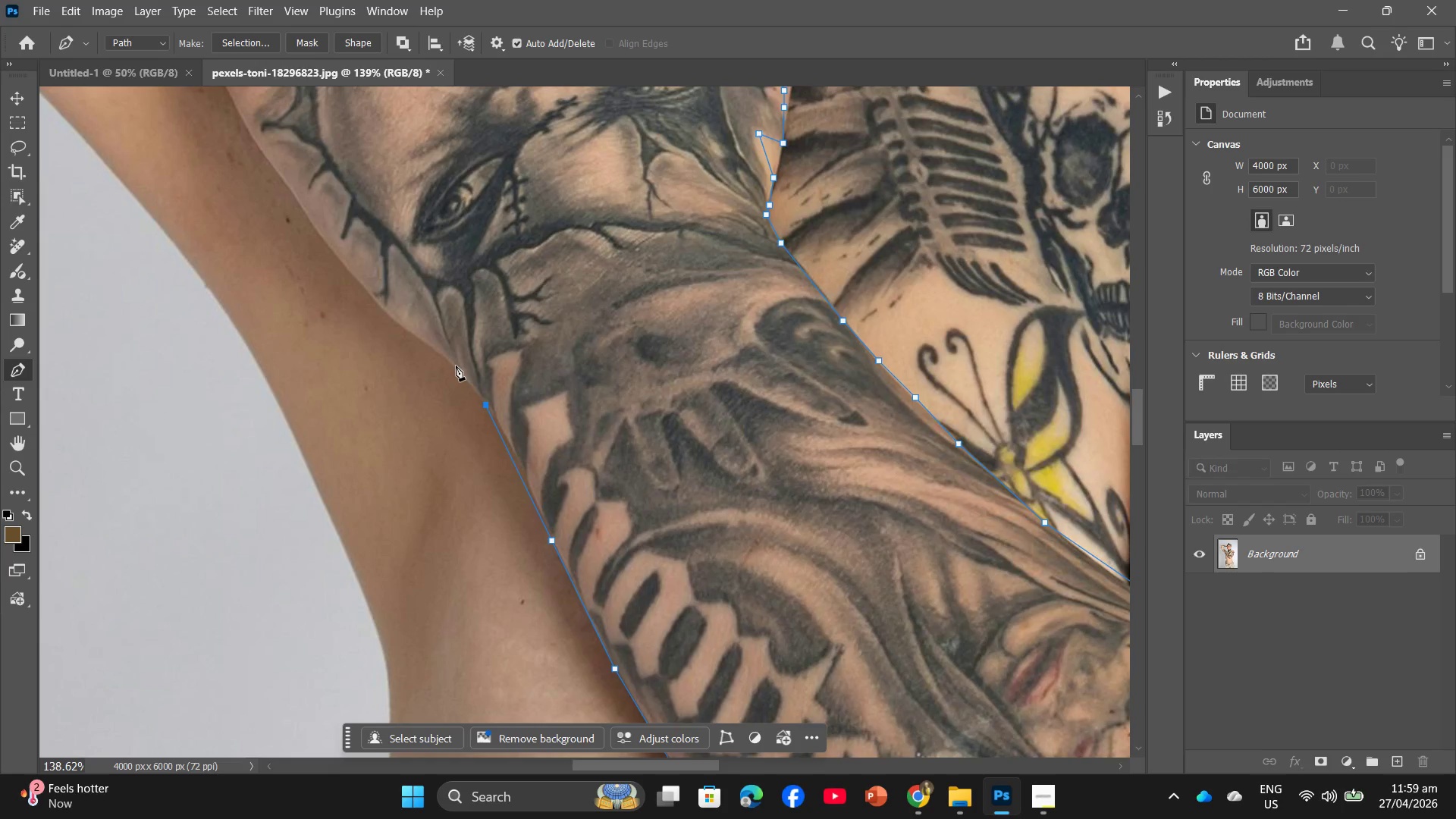 
left_click([455, 366])
 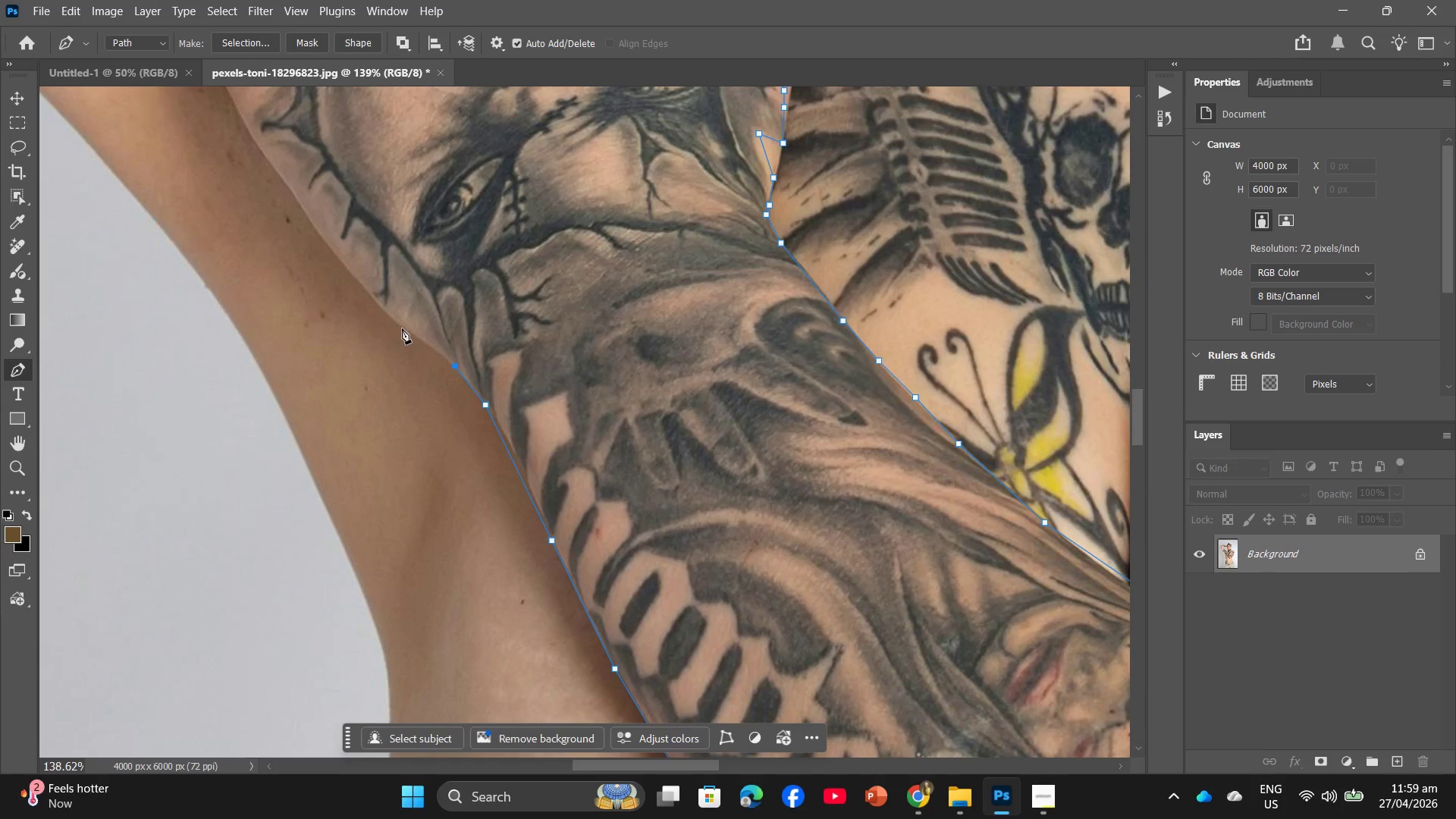 
left_click([402, 327])
 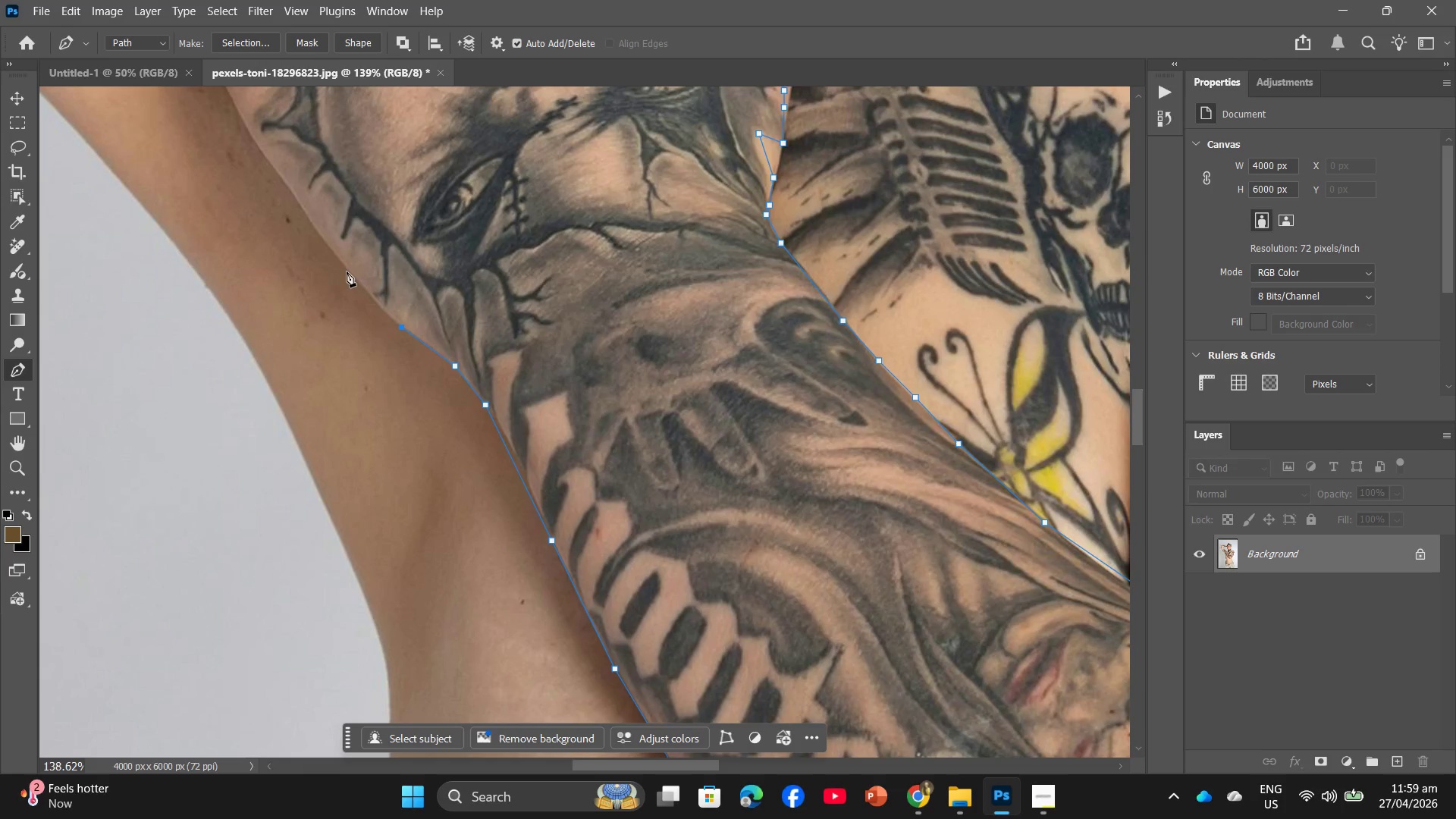 
left_click([342, 264])
 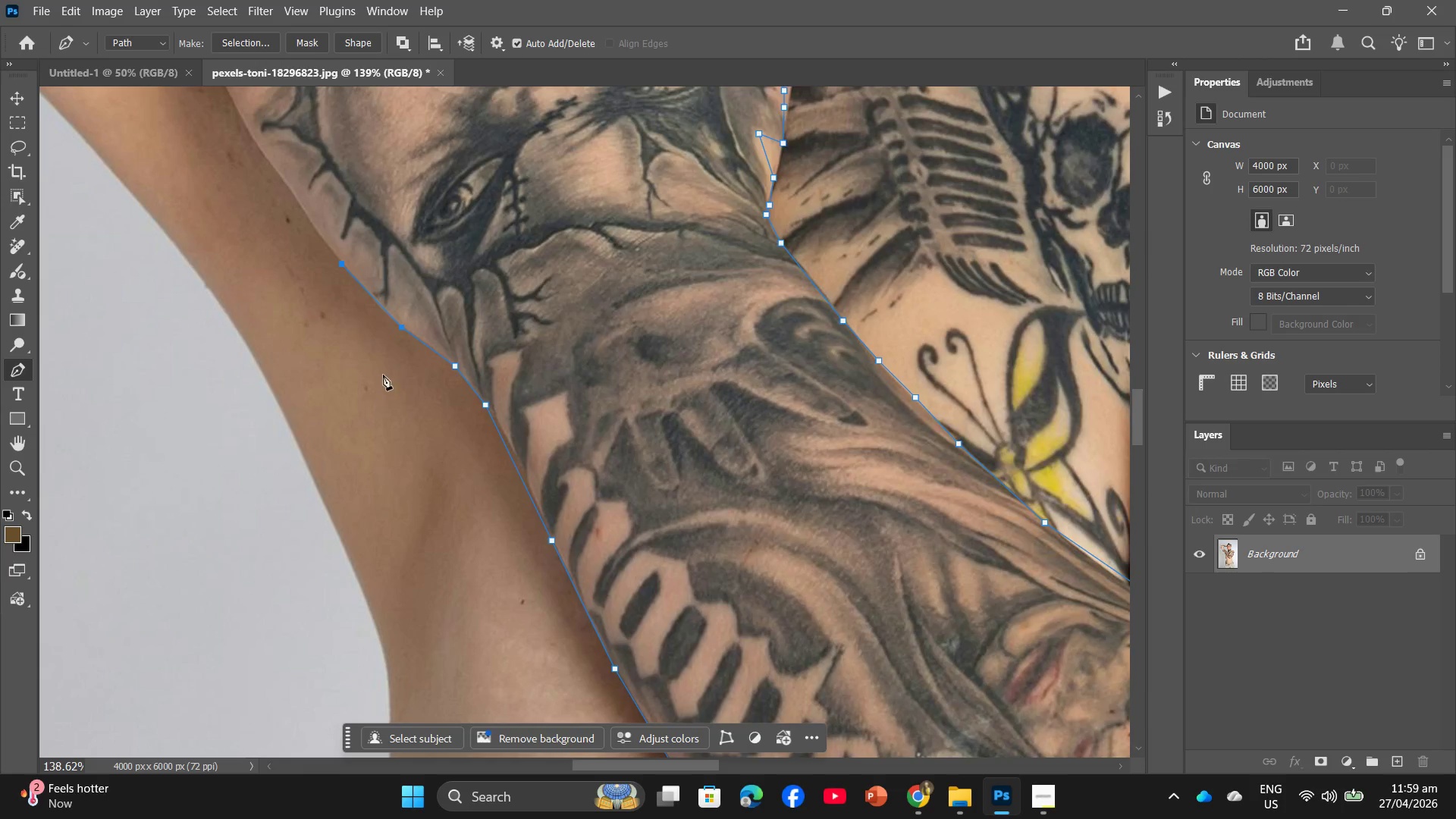 
hold_key(key=Space, duration=1.09)
 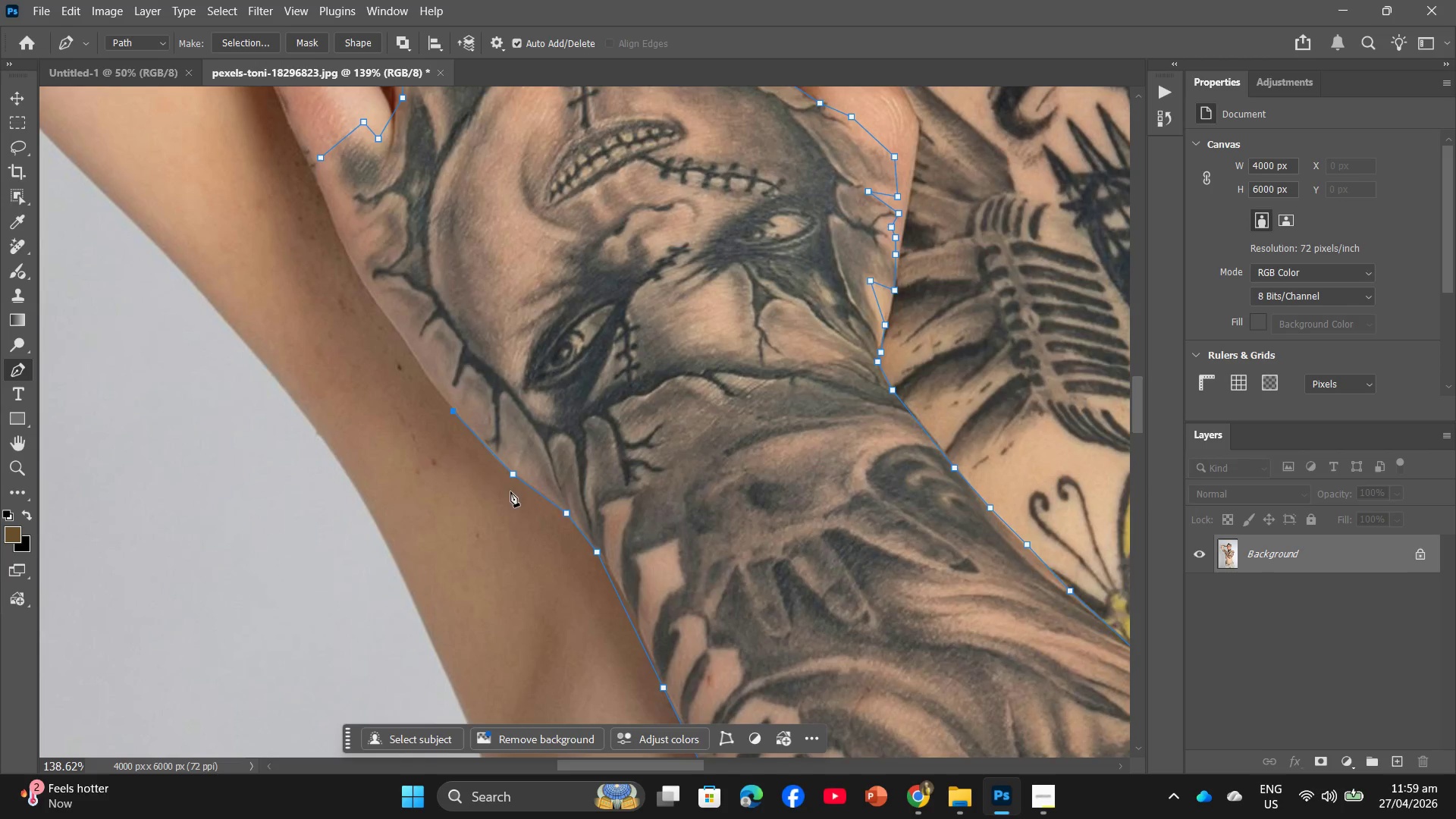 
left_click_drag(start_coordinate=[382, 375], to_coordinate=[494, 522])
 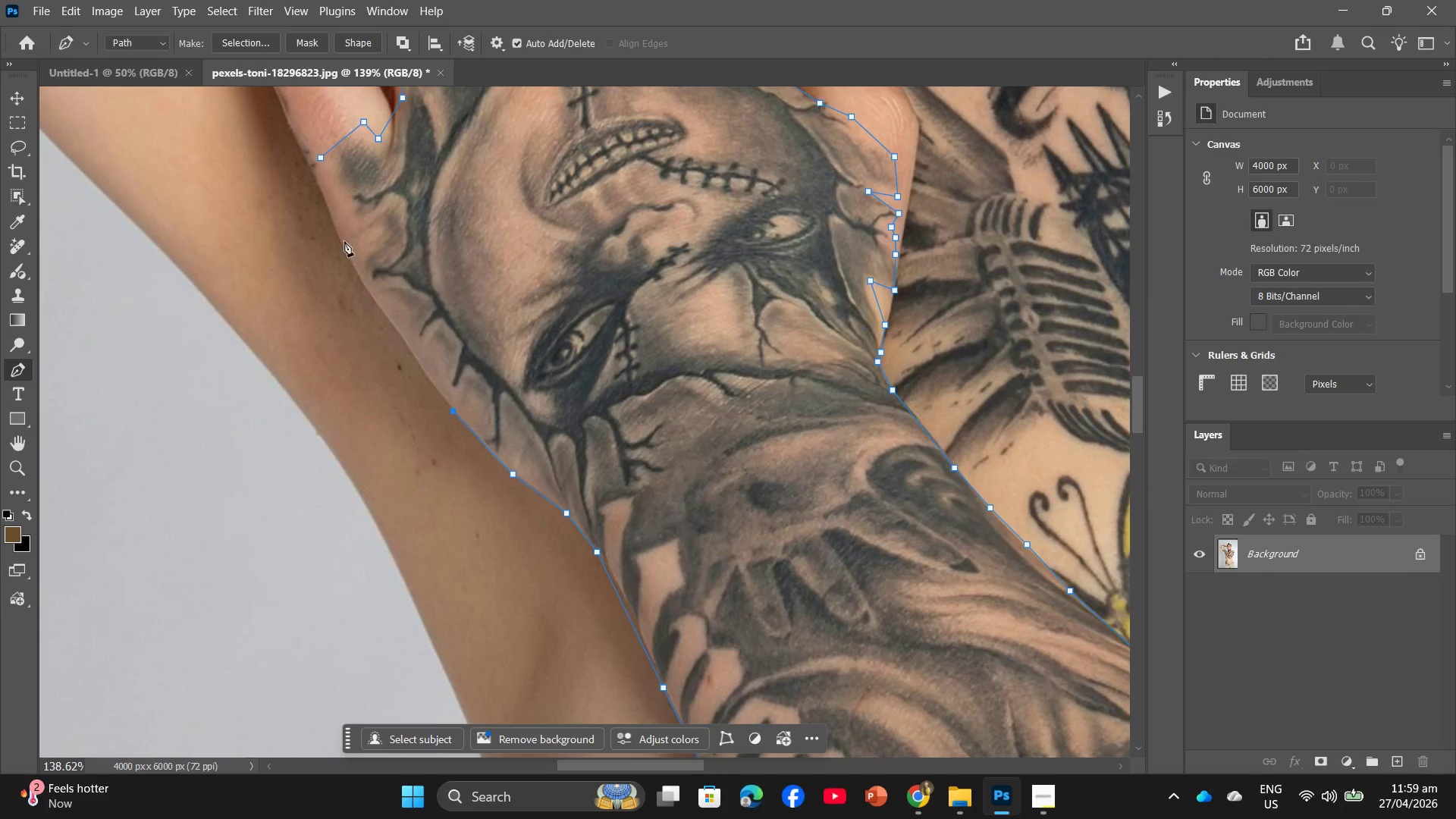 
left_click([316, 165])
 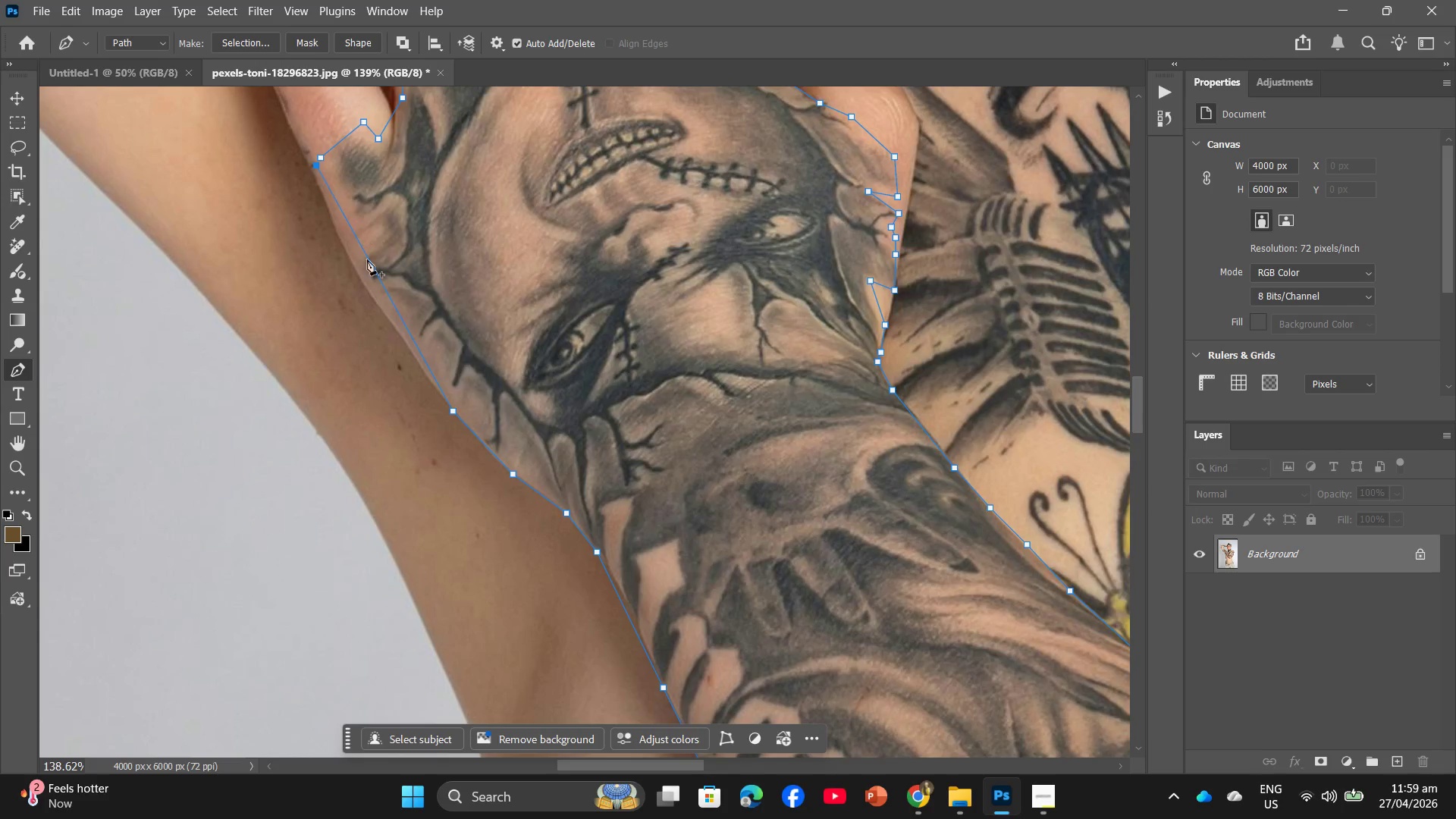 
key(Control+Z)
 